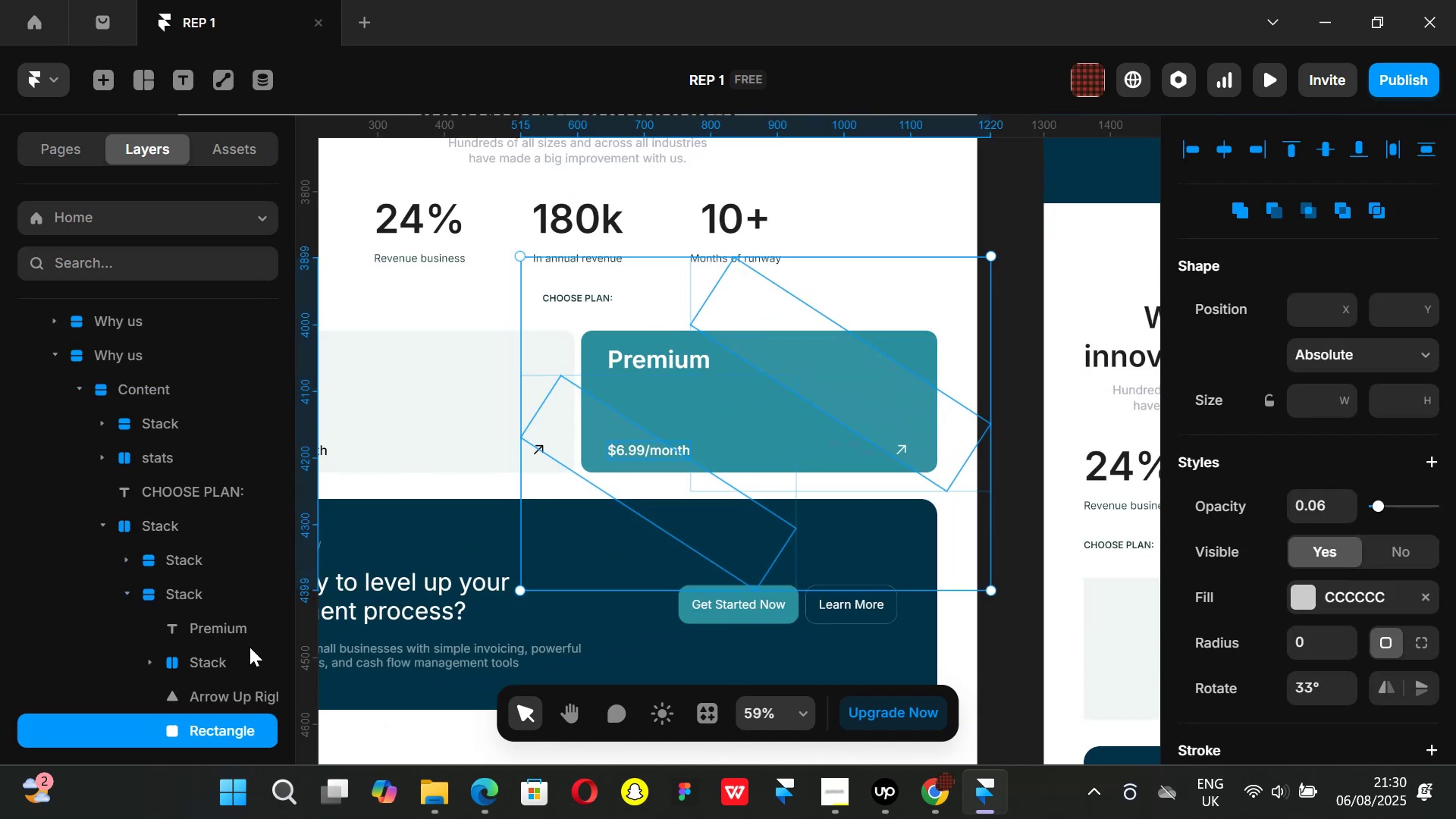 
scroll: coordinate [184, 644], scroll_direction: down, amount: 1.0
 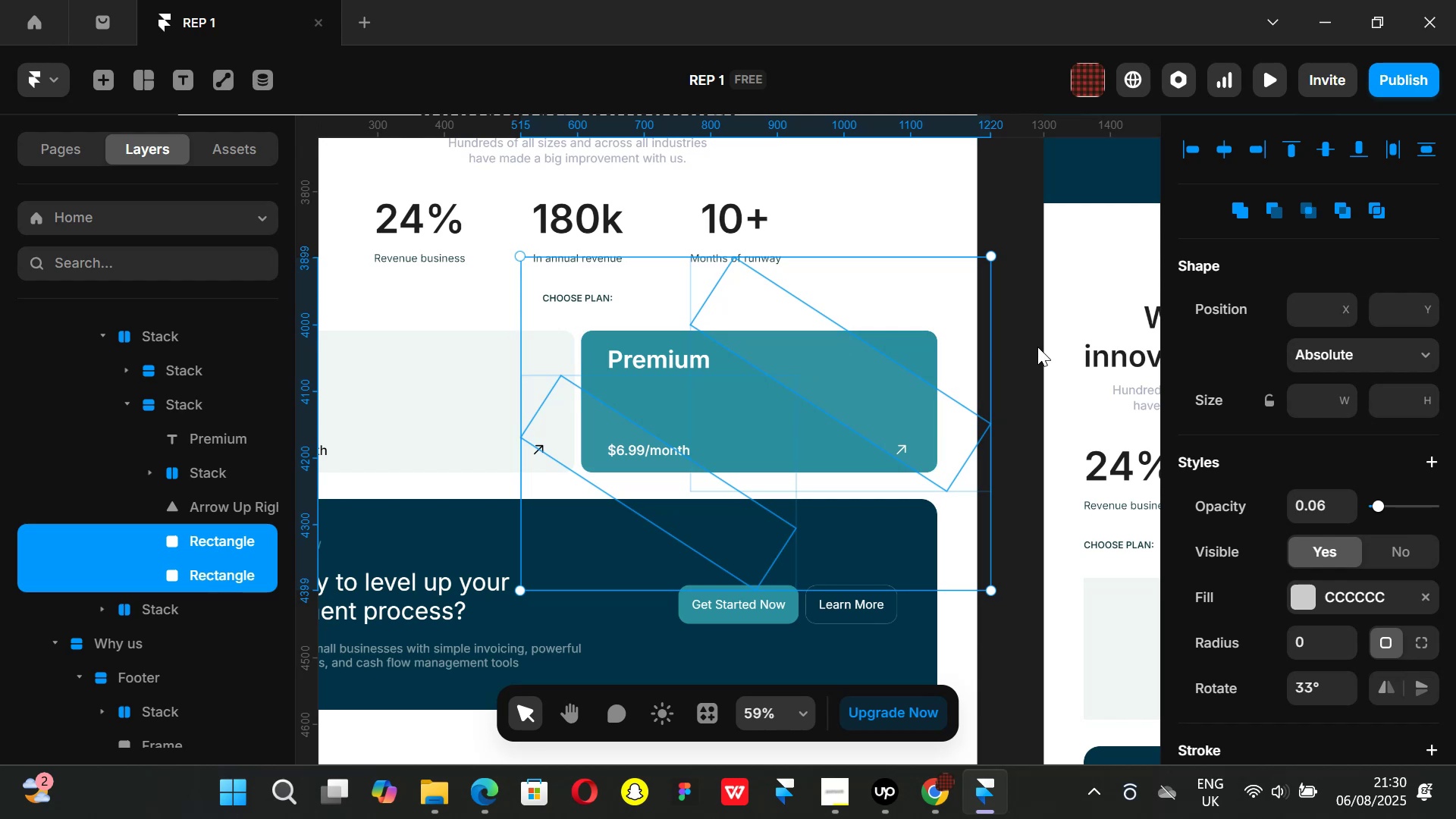 
left_click([1030, 350])
 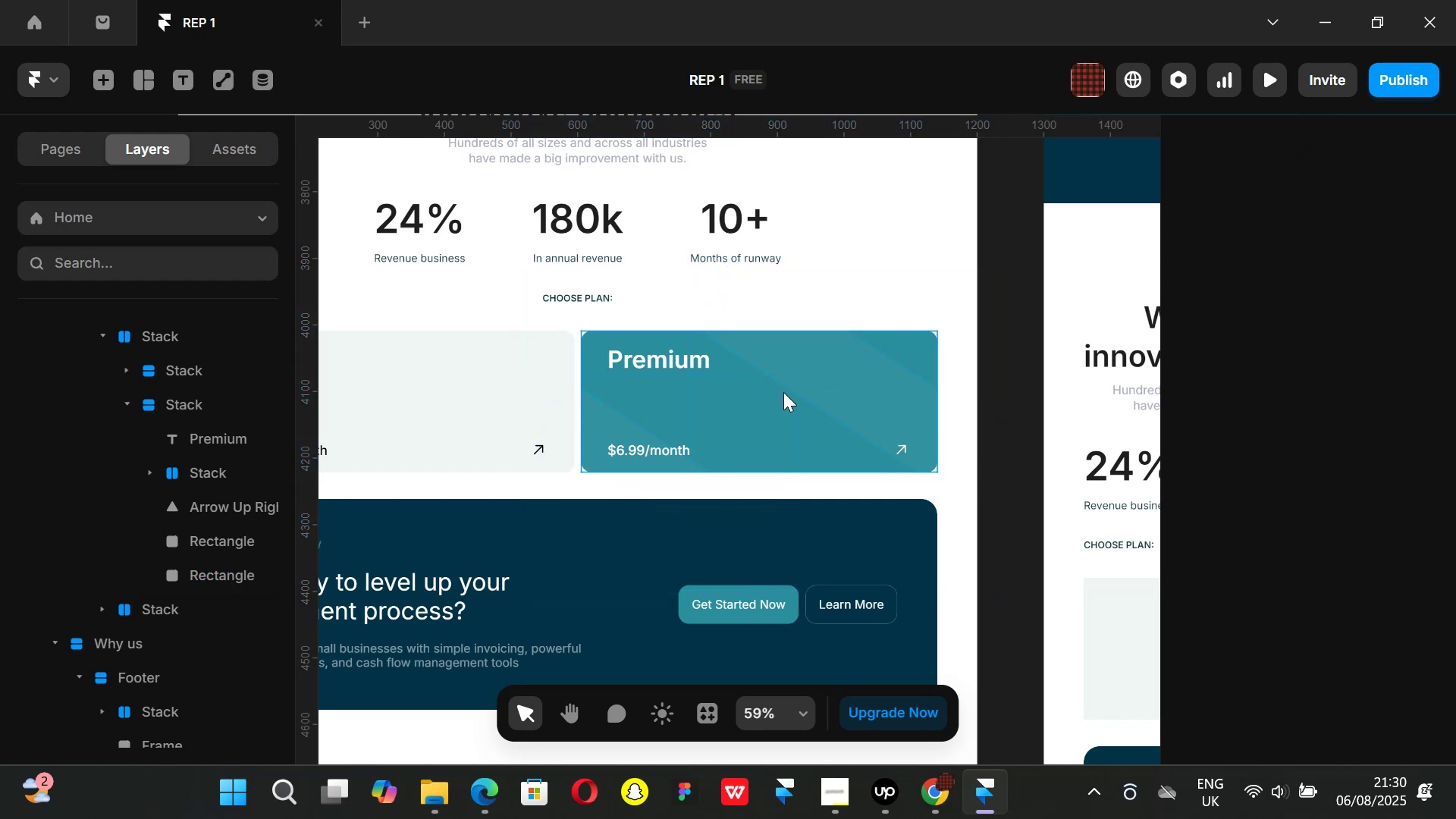 
left_click([783, 392])
 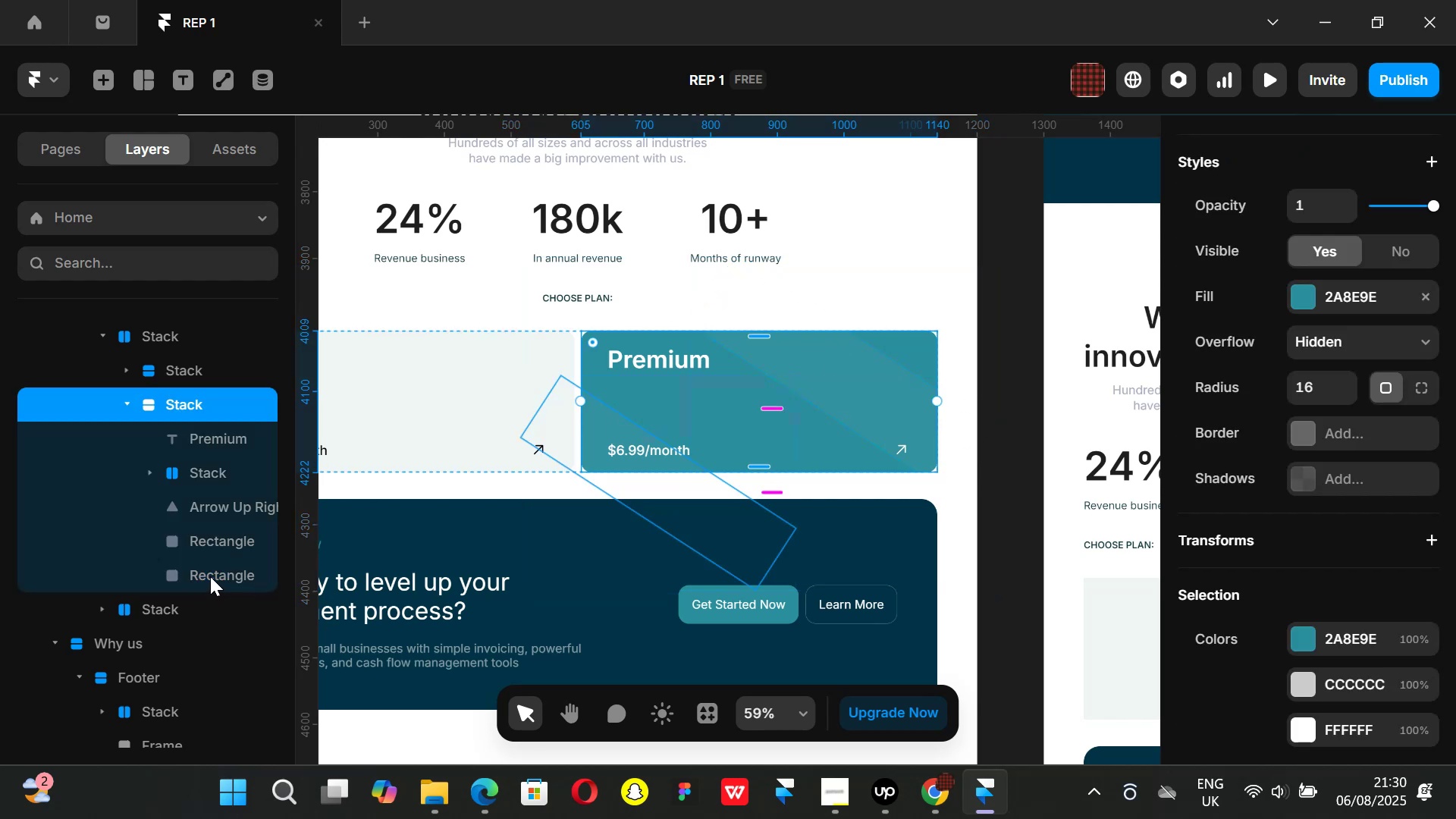 
left_click([210, 576])
 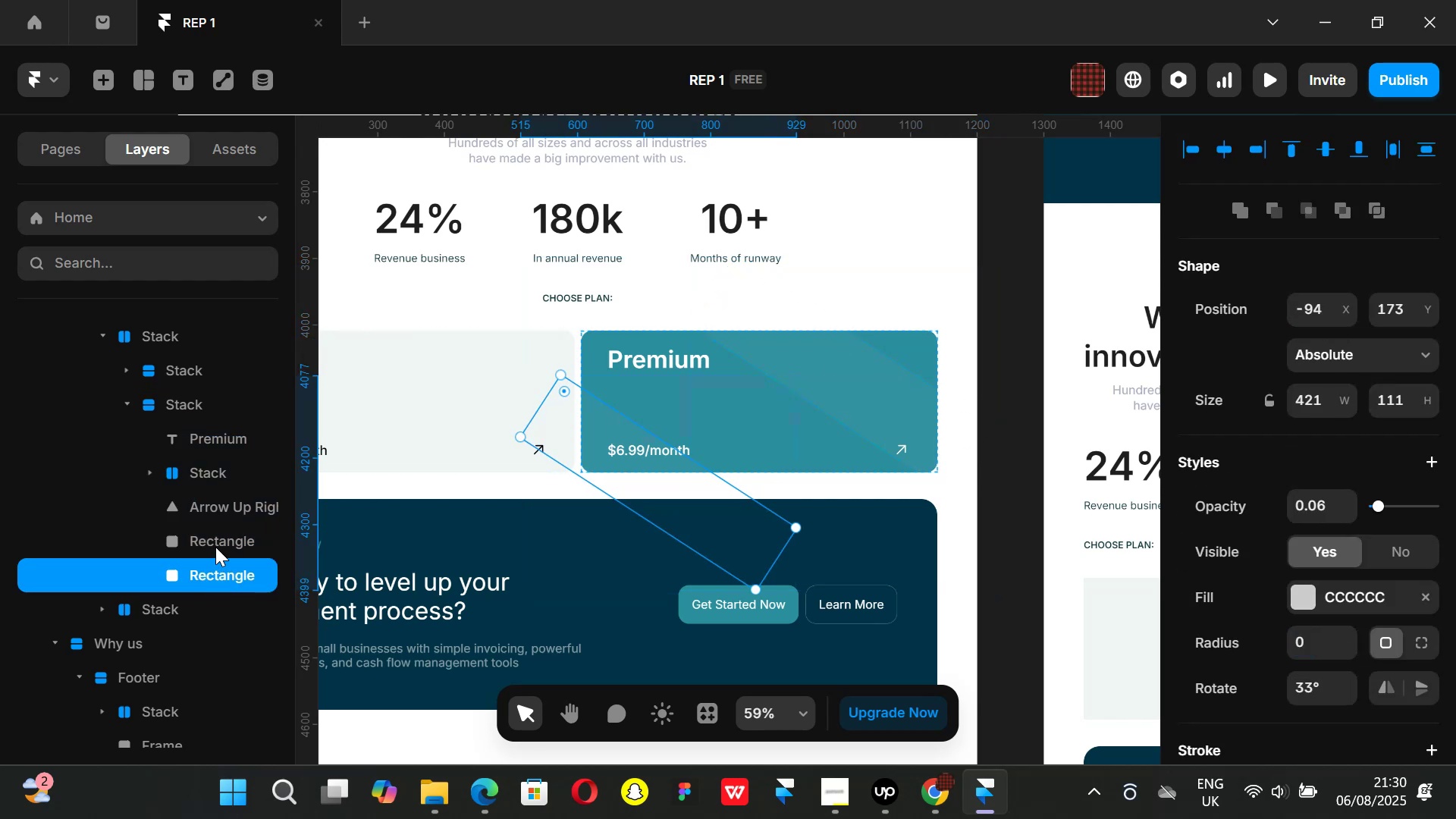 
hold_key(key=ShiftLeft, duration=0.99)
left_click([214, 538])
 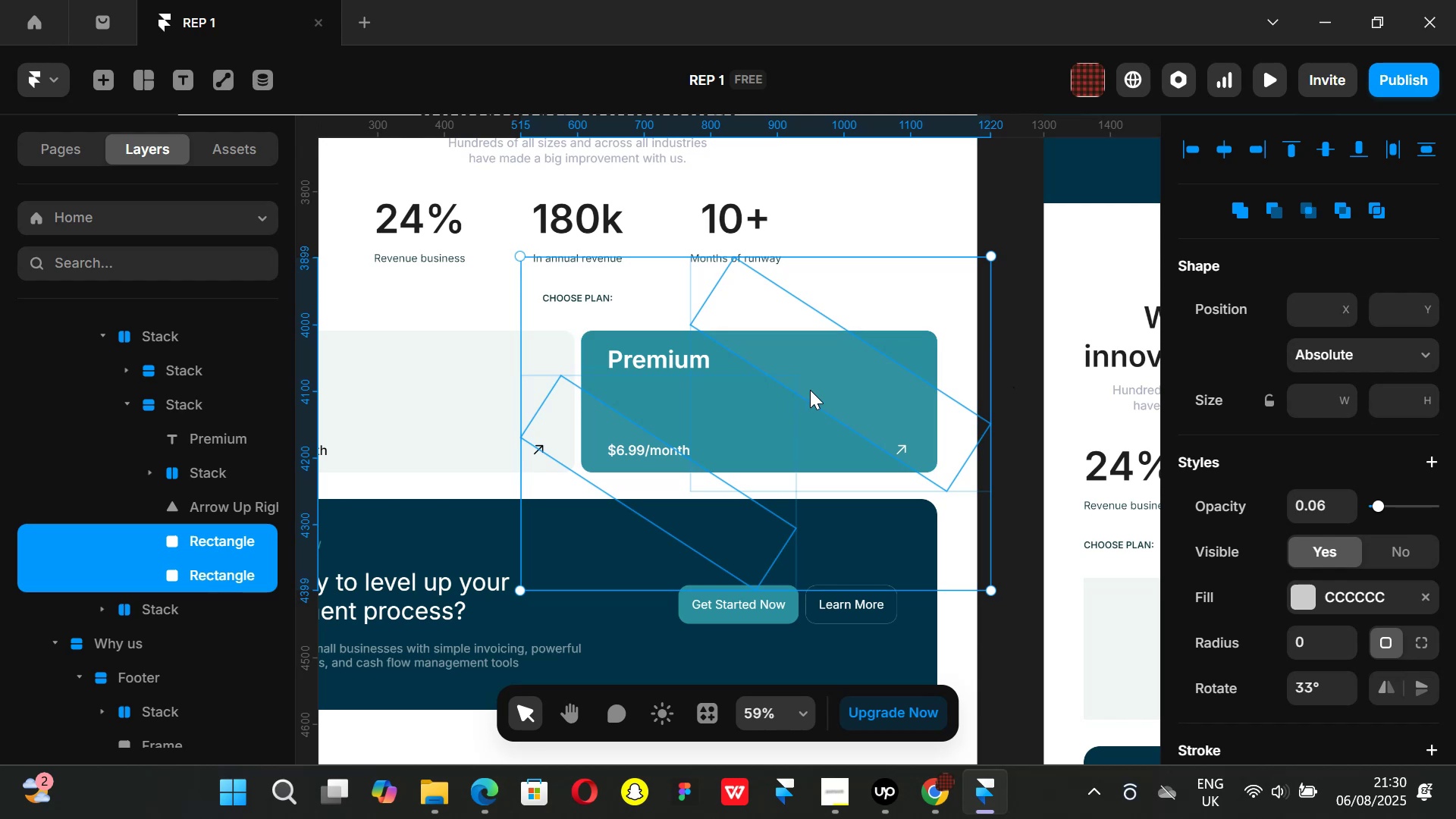 
wait(6.34)
 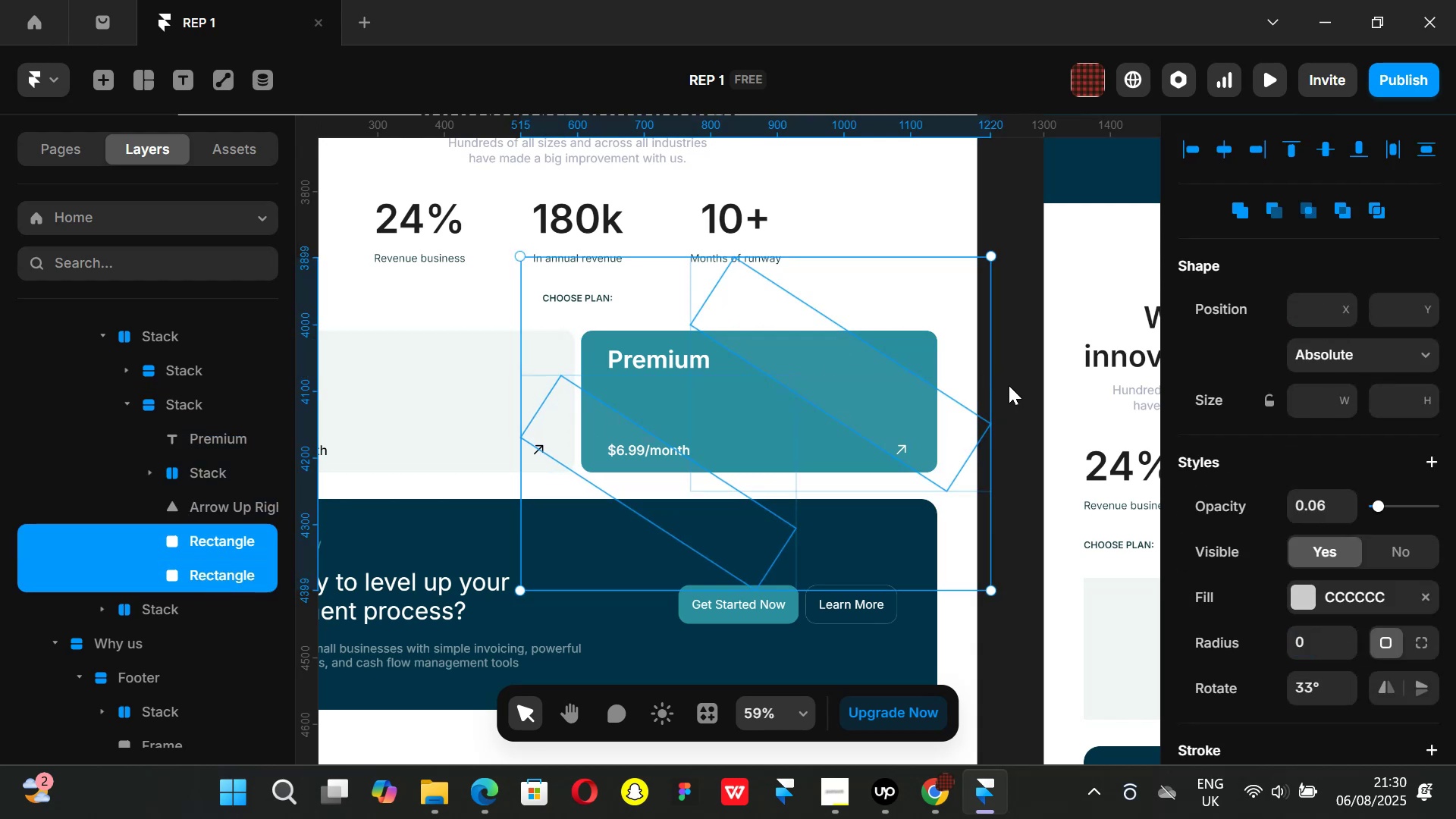 
key(Control+ControlLeft)
 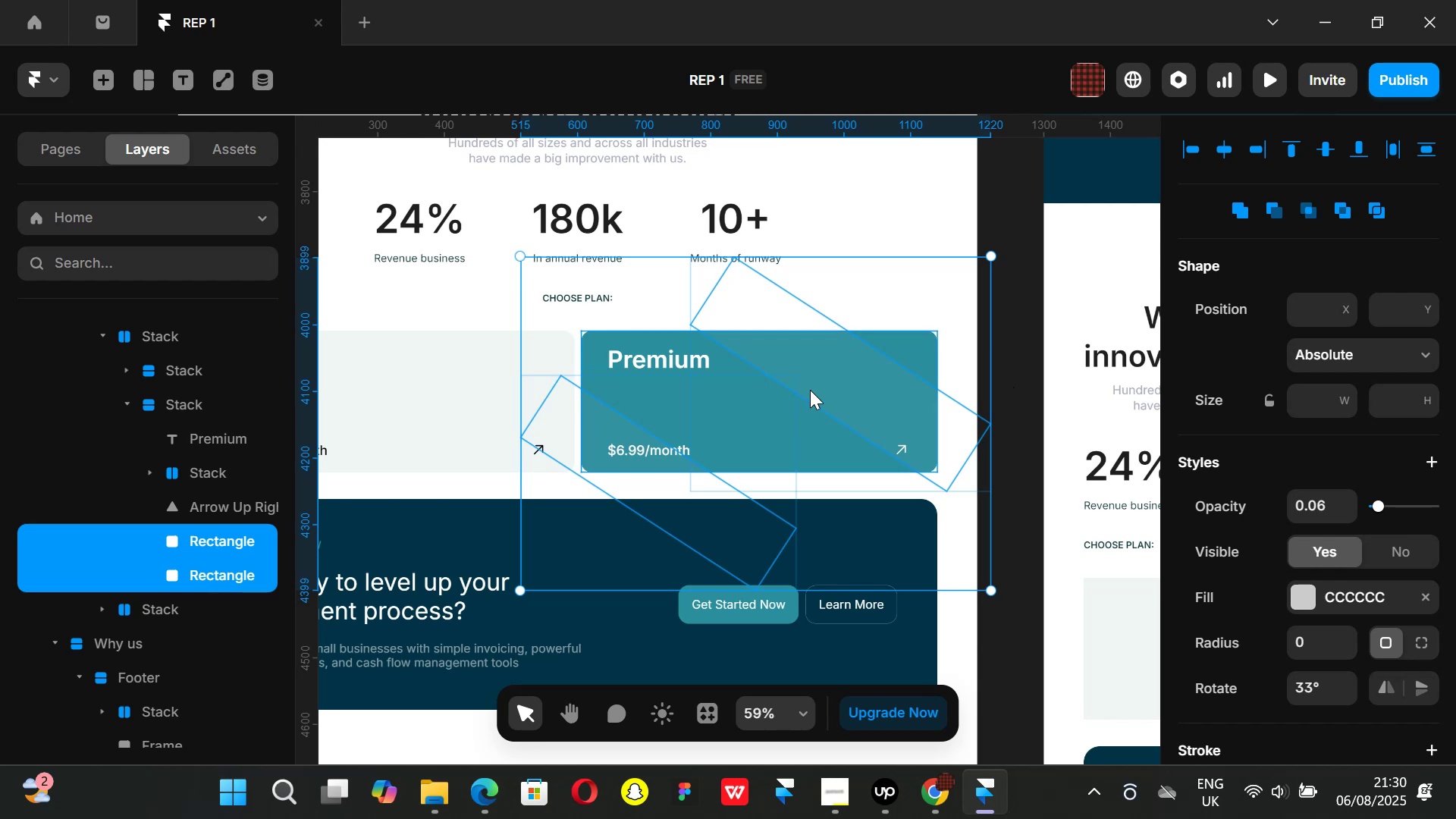 
key(Control+Enter)
 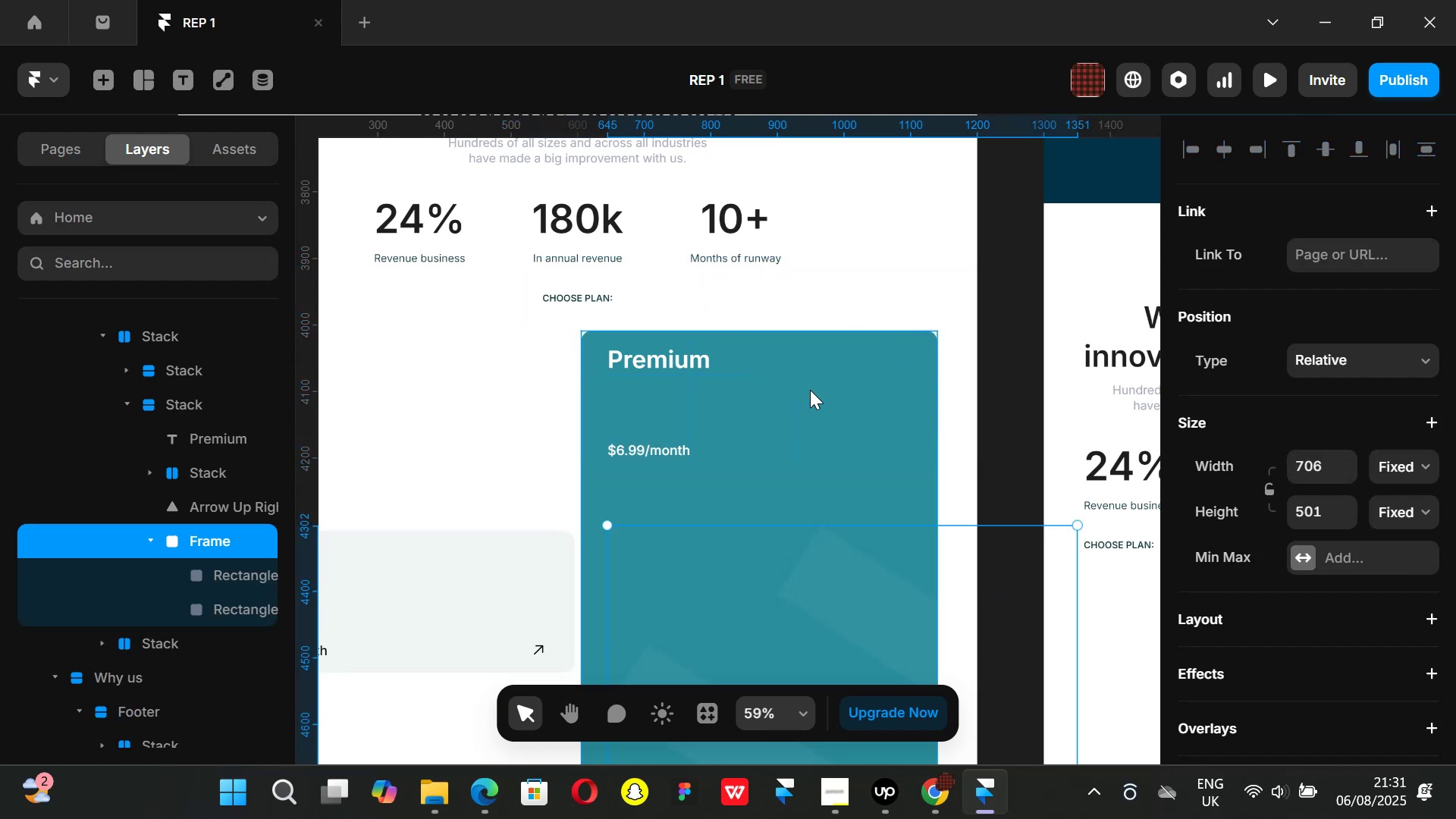 
key(Control+Z)
 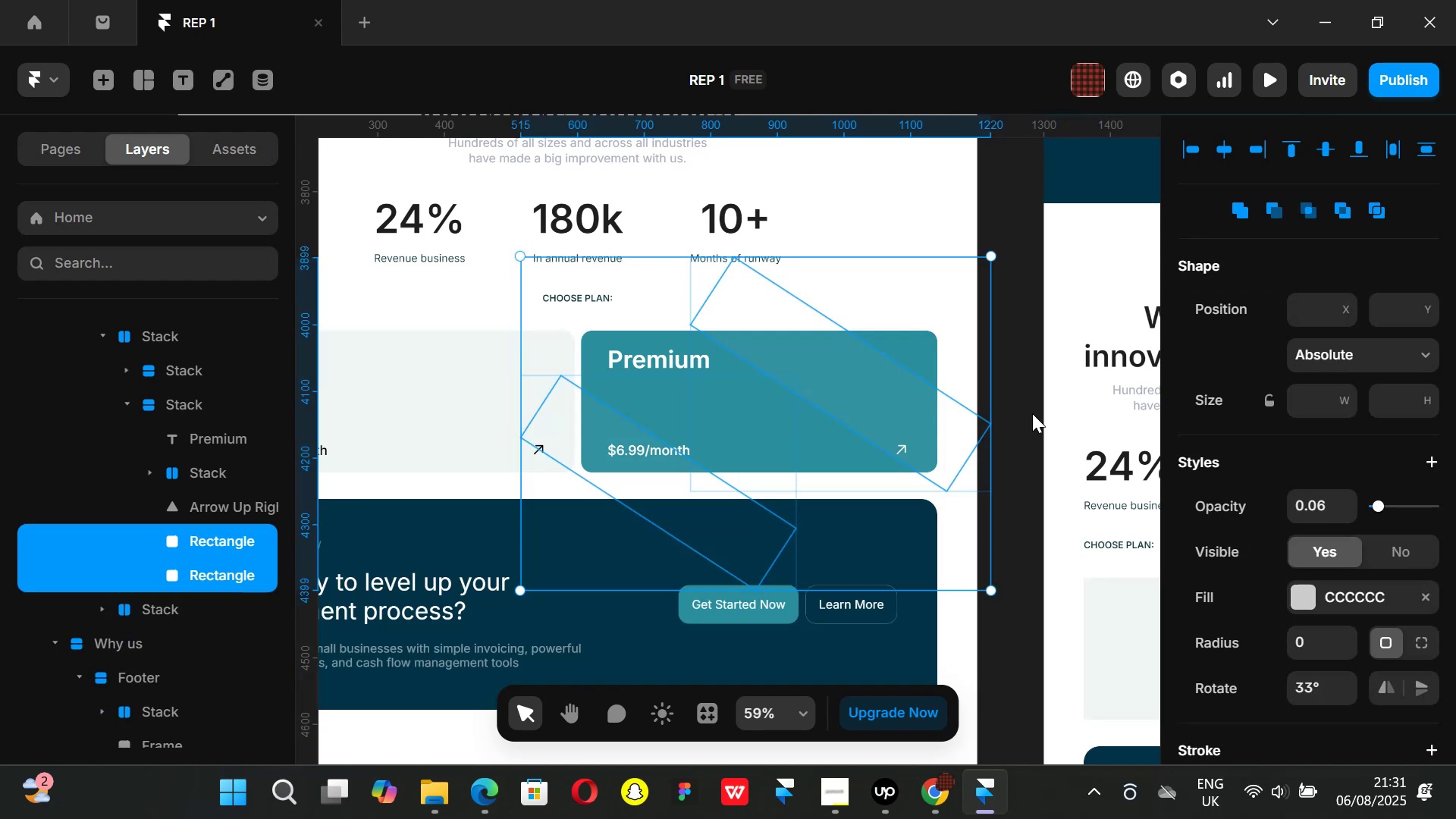 
left_click([1032, 415])
 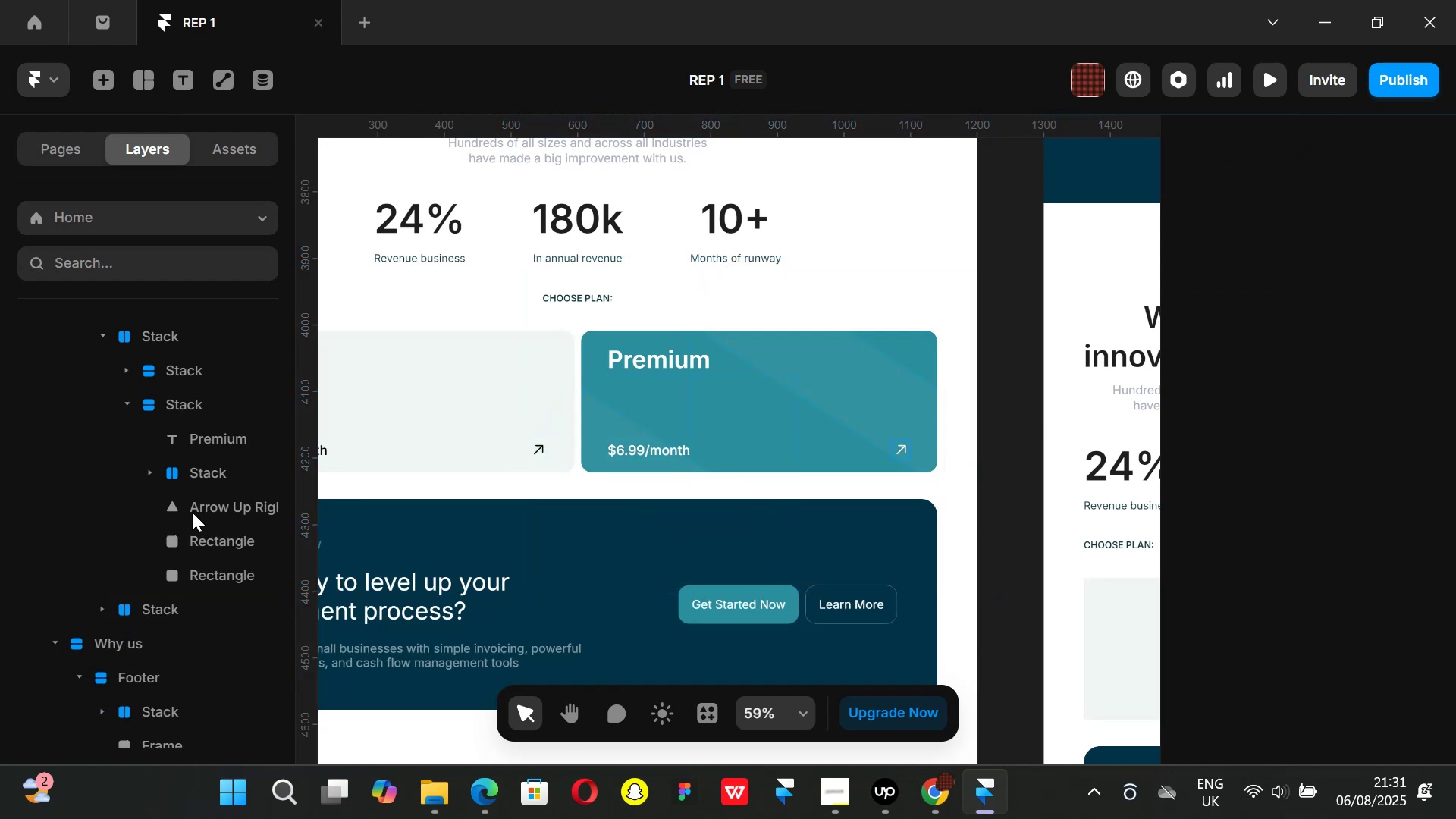 
left_click([192, 512])
 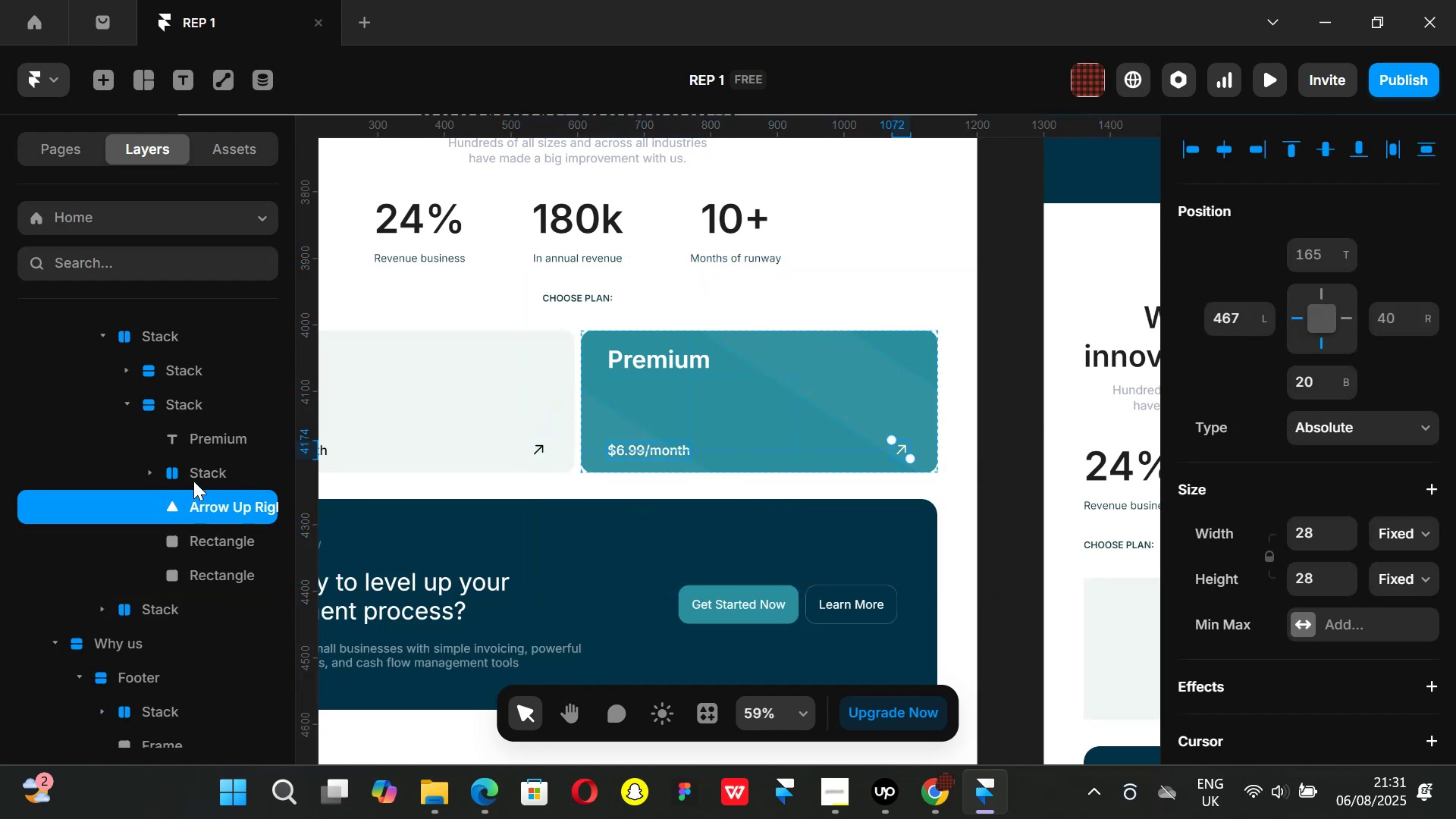 
left_click([193, 481])
 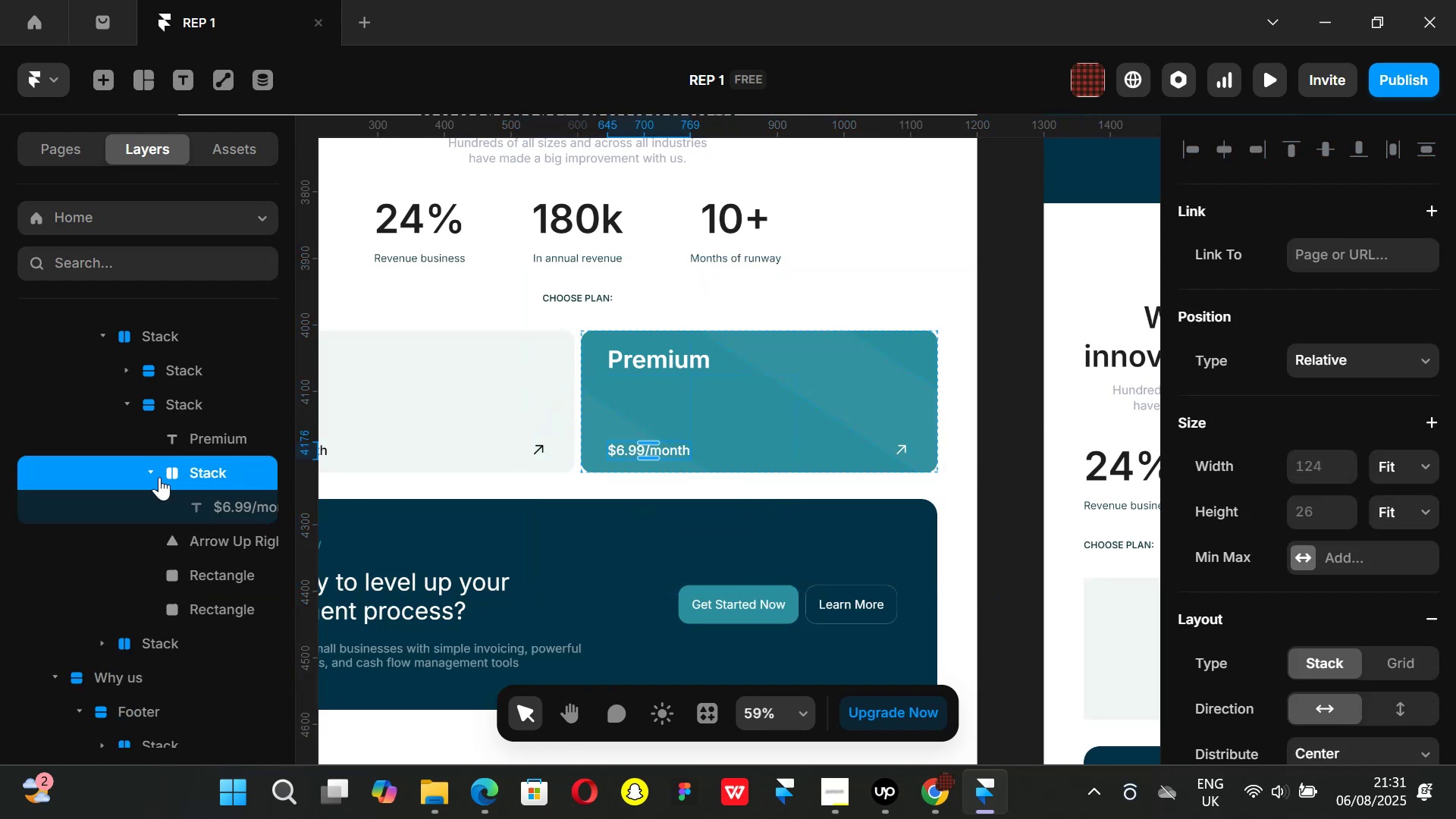 
left_click([155, 472])
 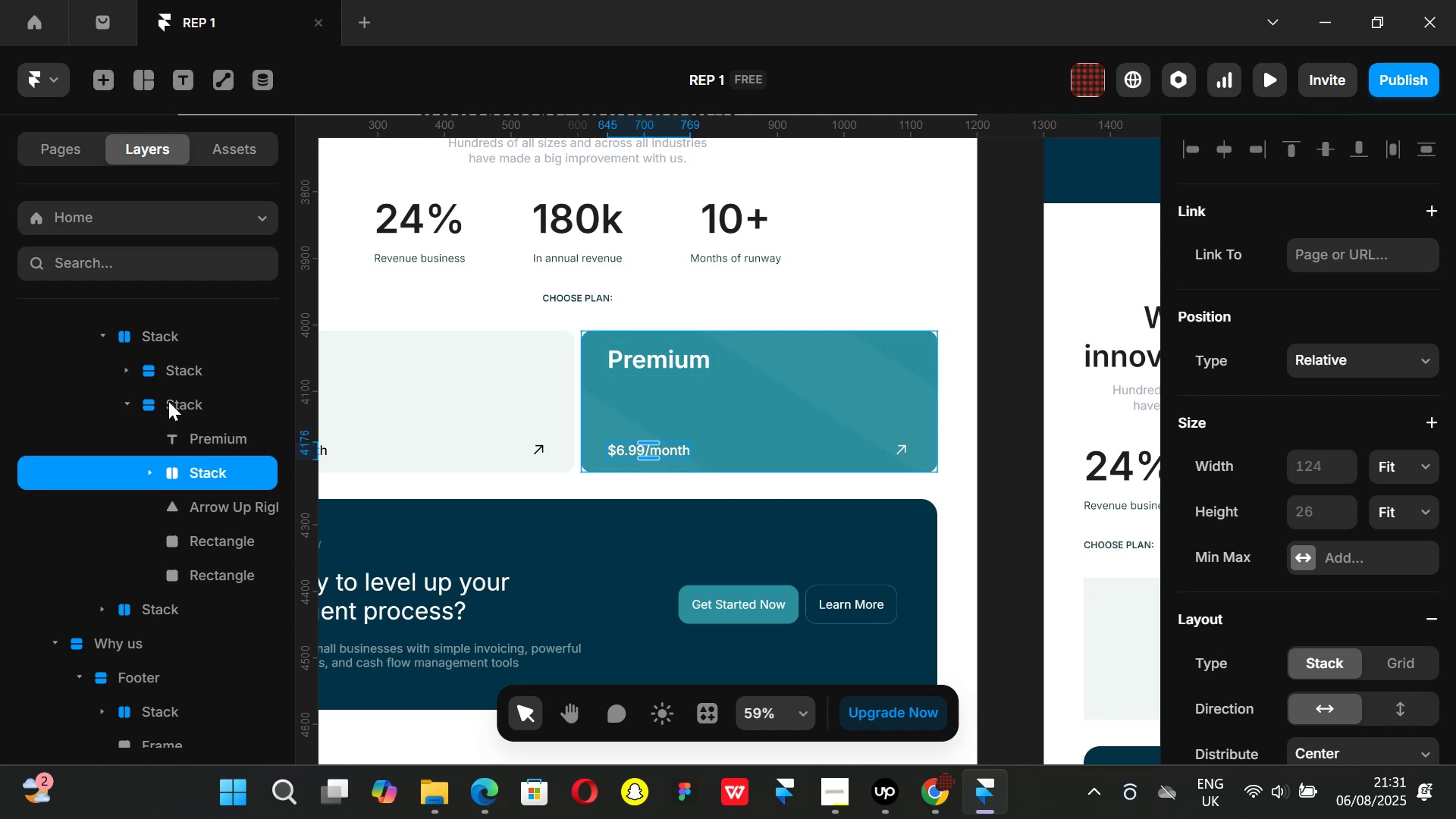 
left_click([172, 401])
 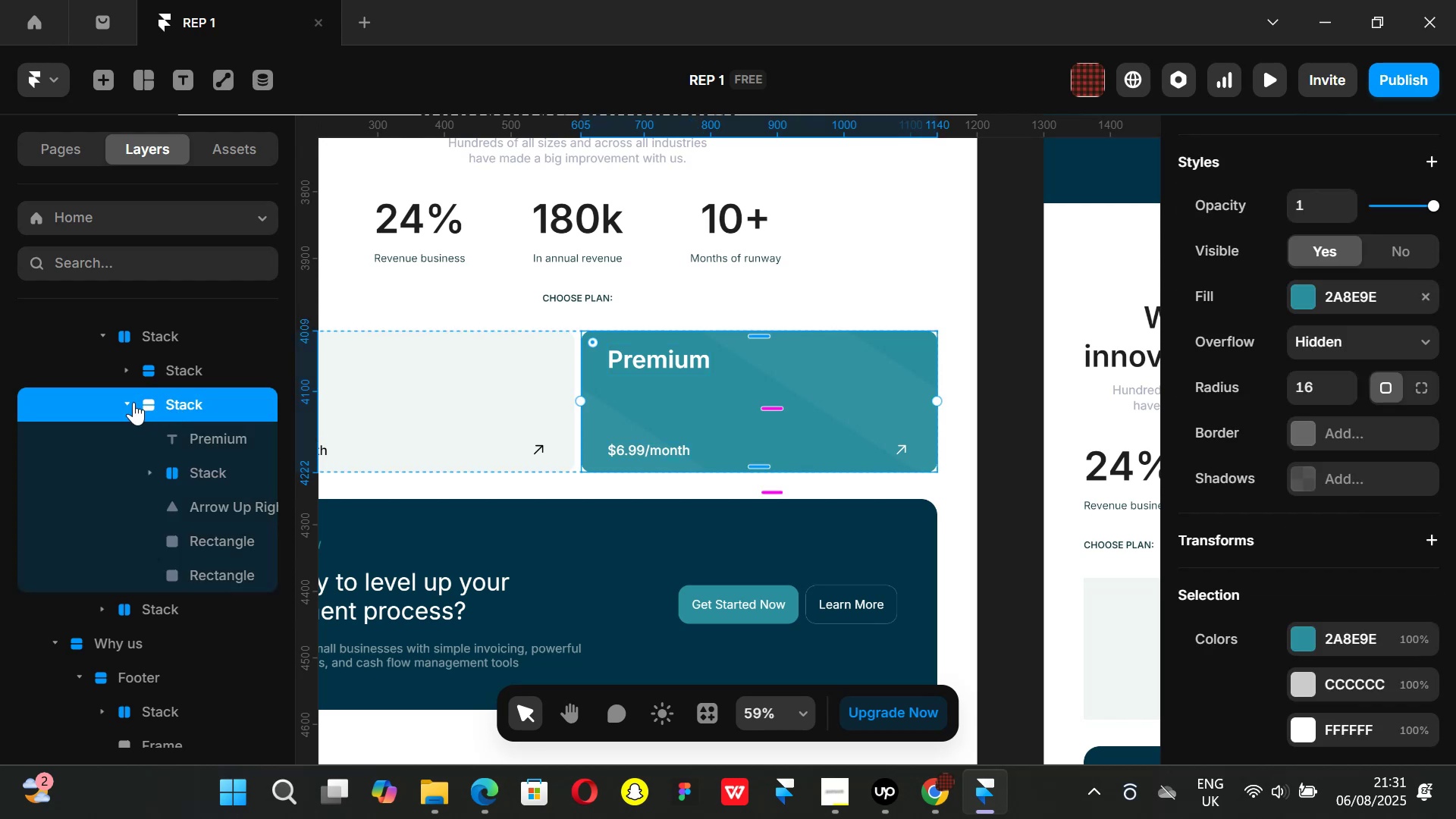 
left_click([127, 402])
 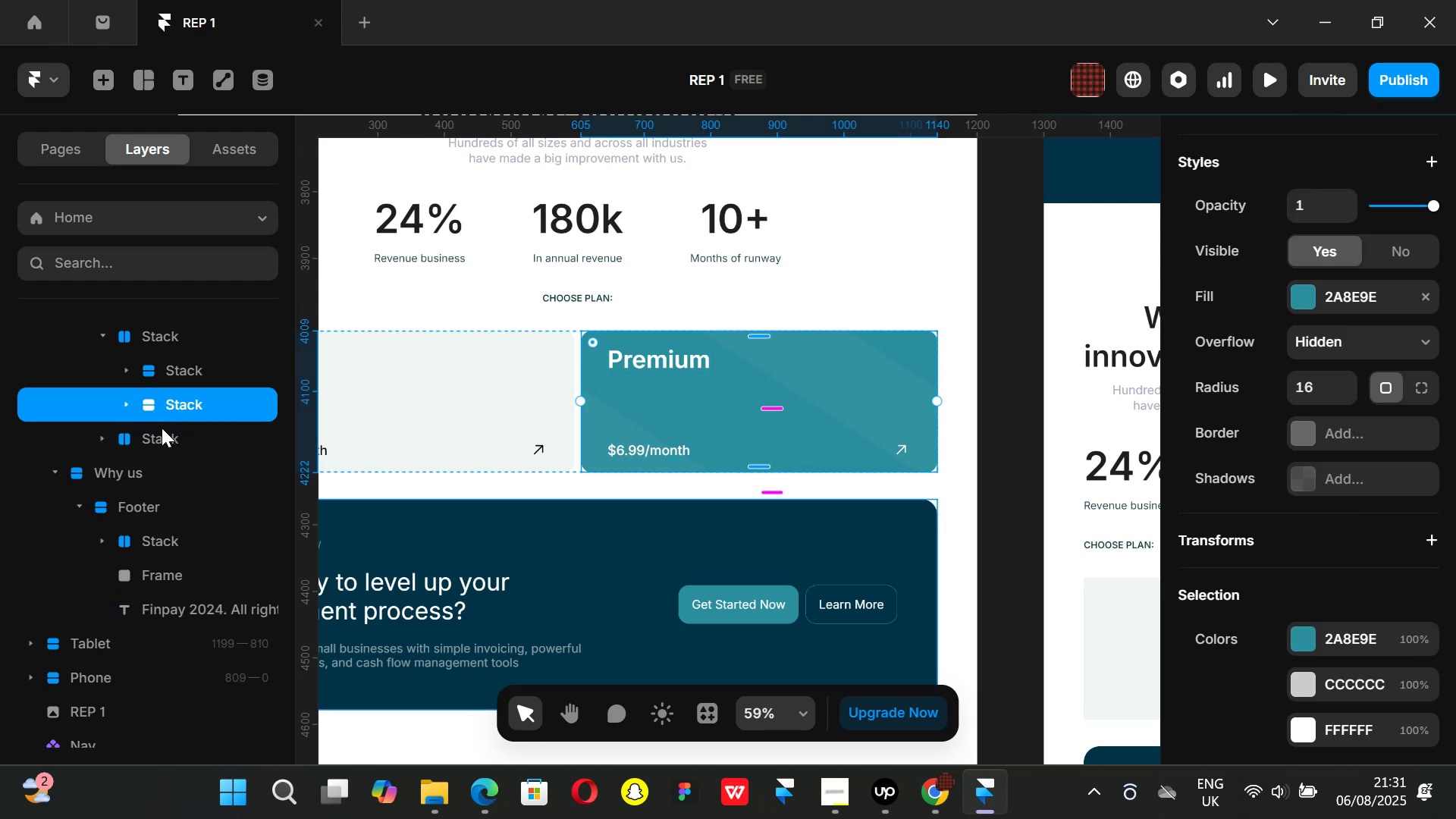 
left_click([159, 431])
 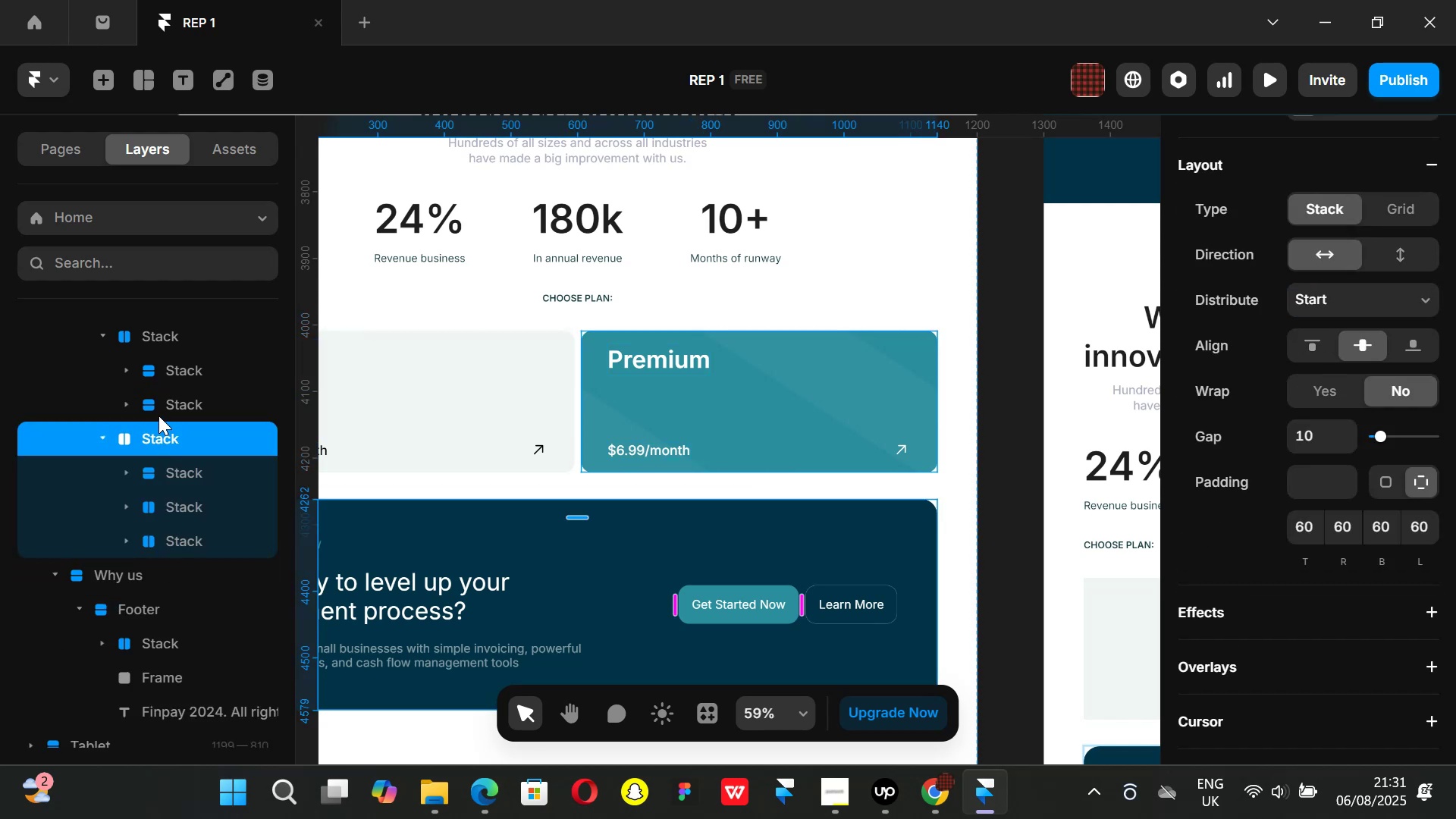 
left_click([159, 407])
 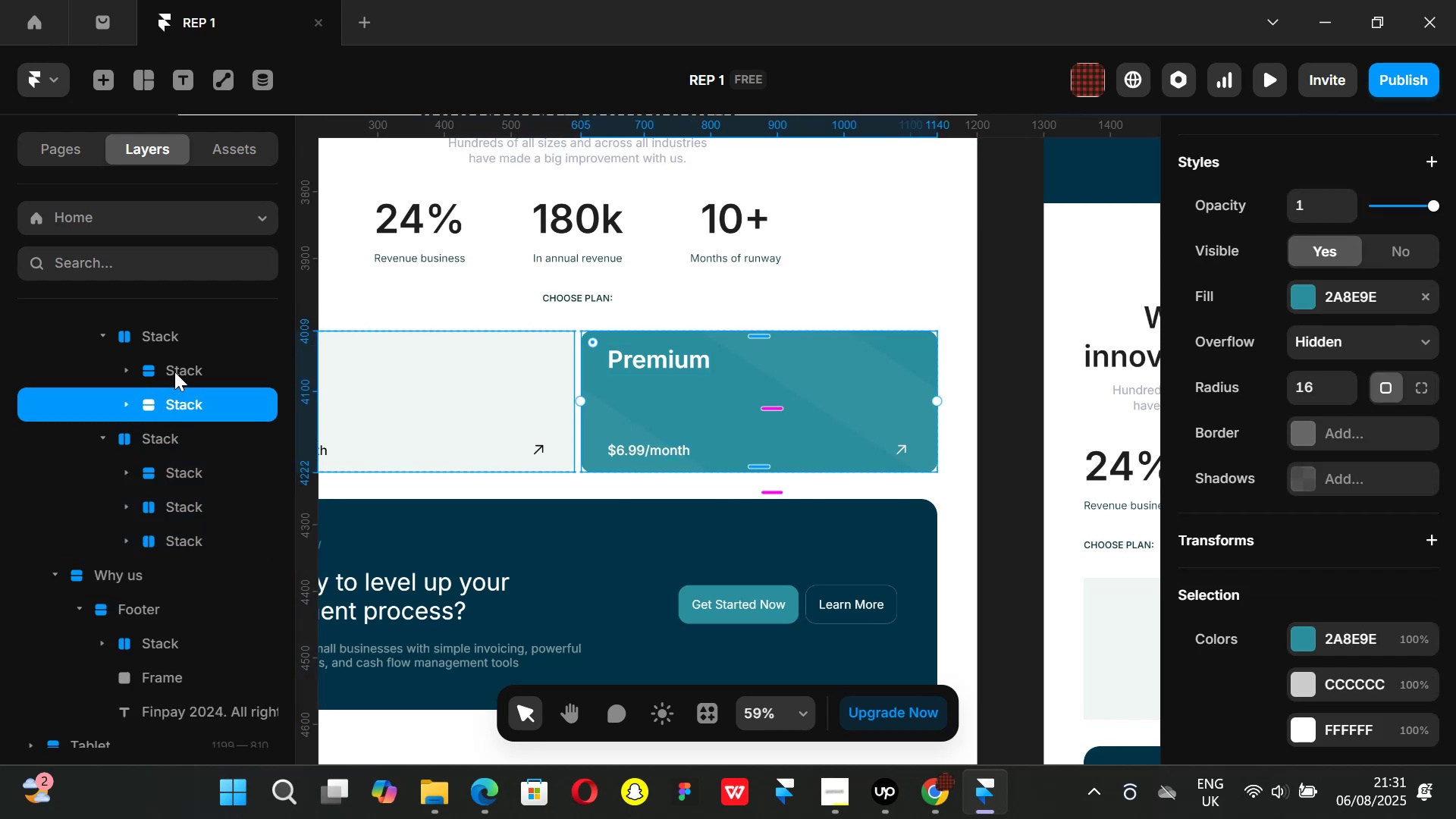 
left_click([174, 372])
 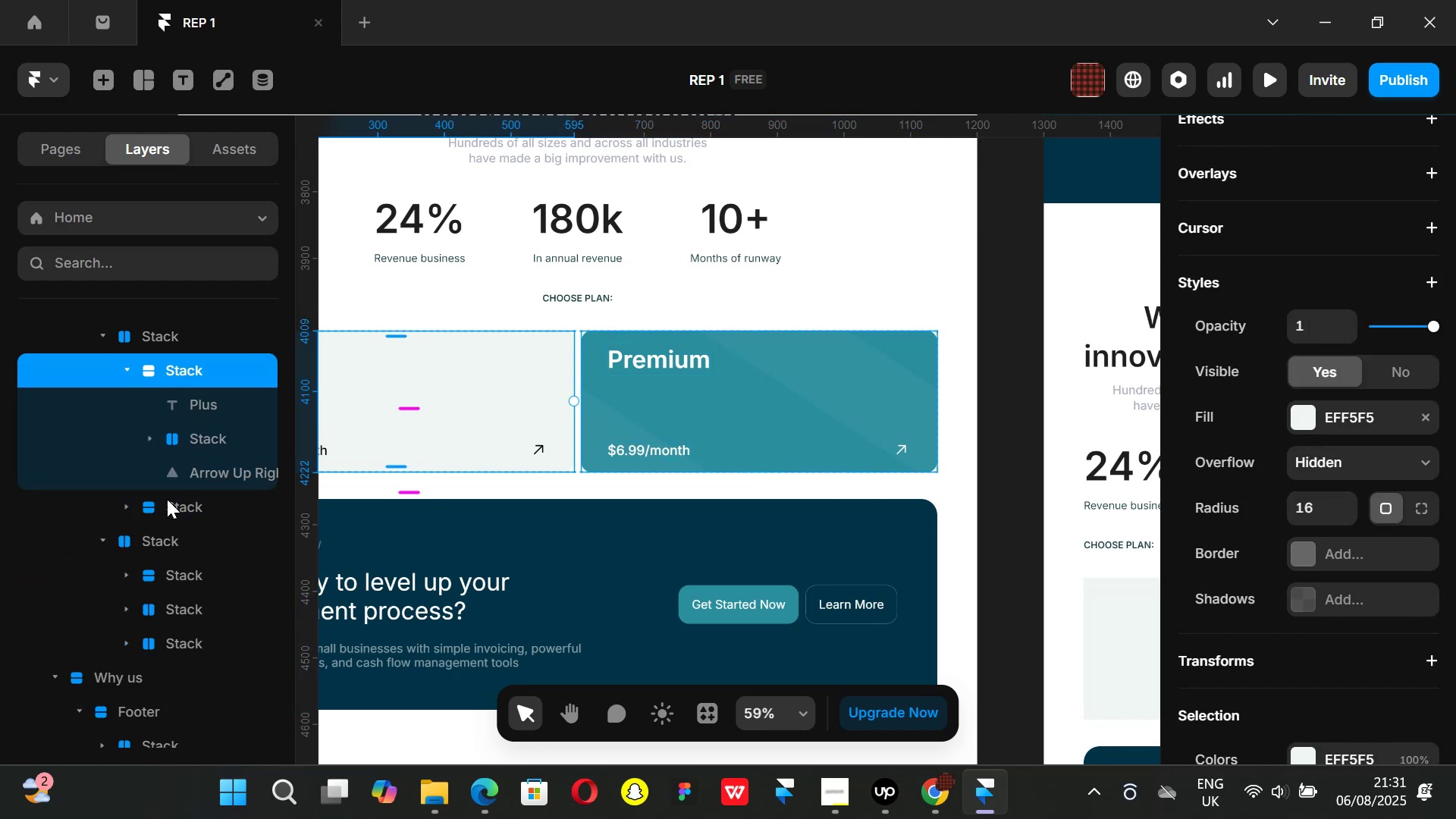 
left_click([167, 504])
 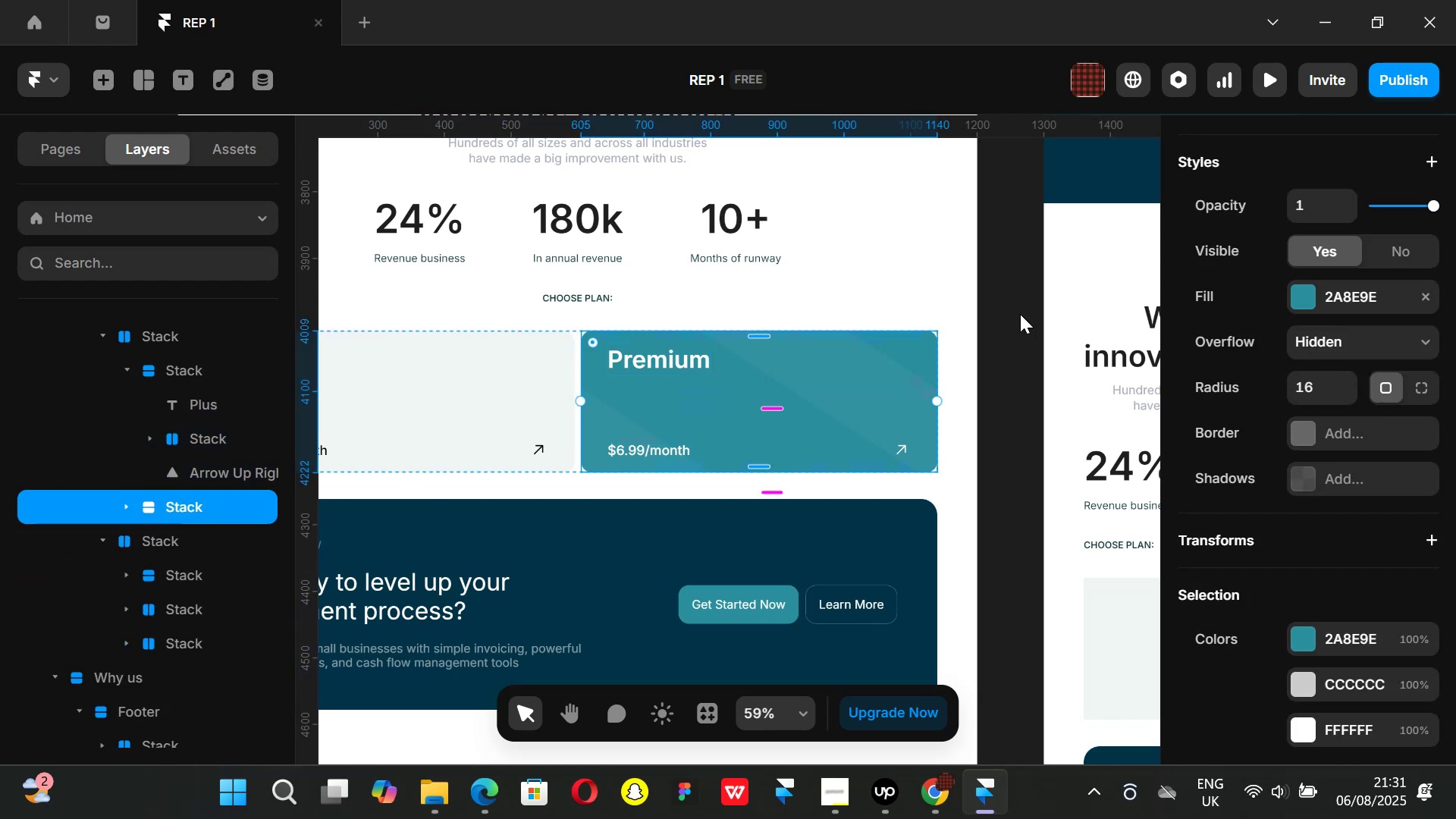 
left_click([1020, 314])
 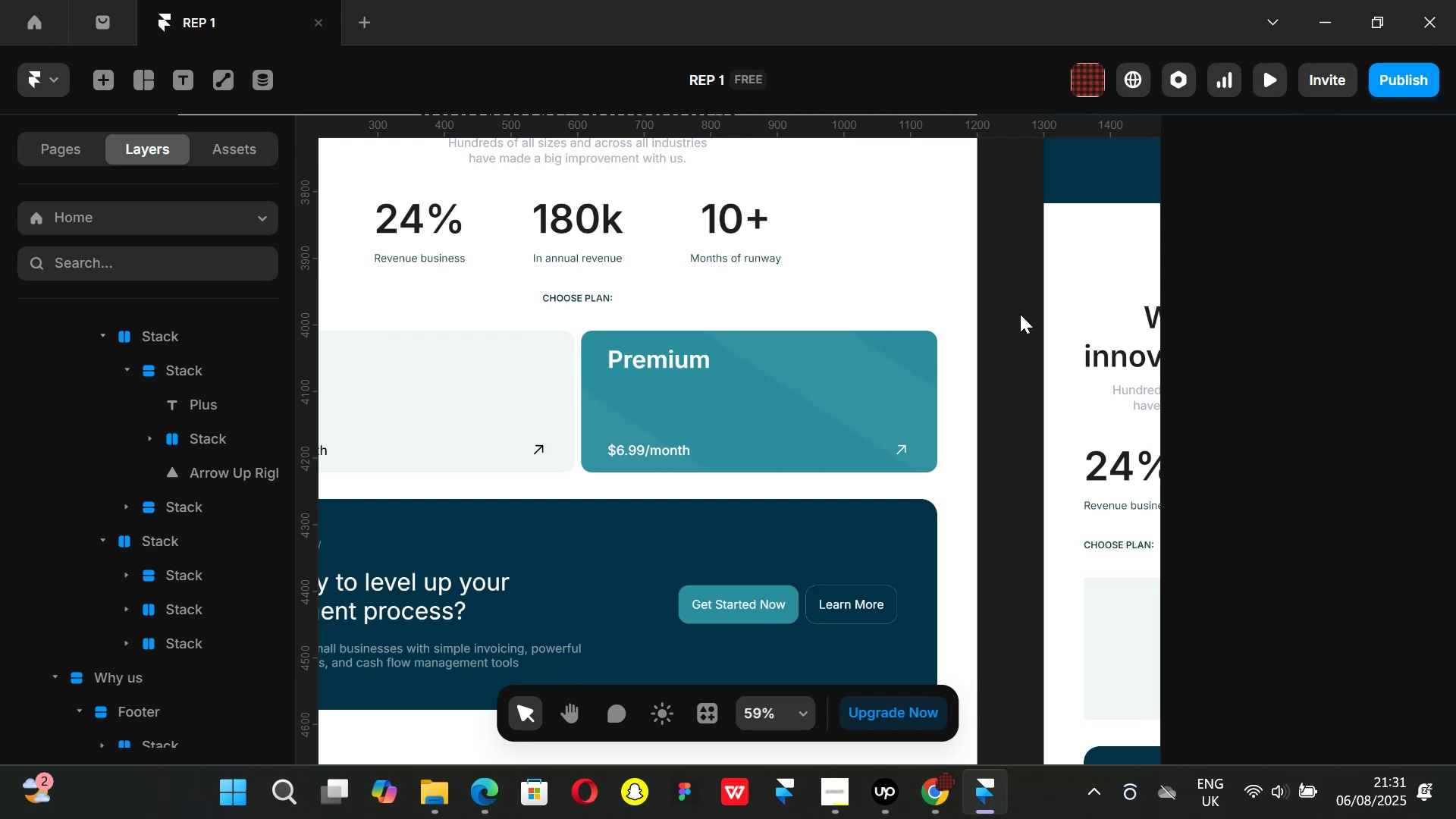 
key(Control+ControlLeft)
 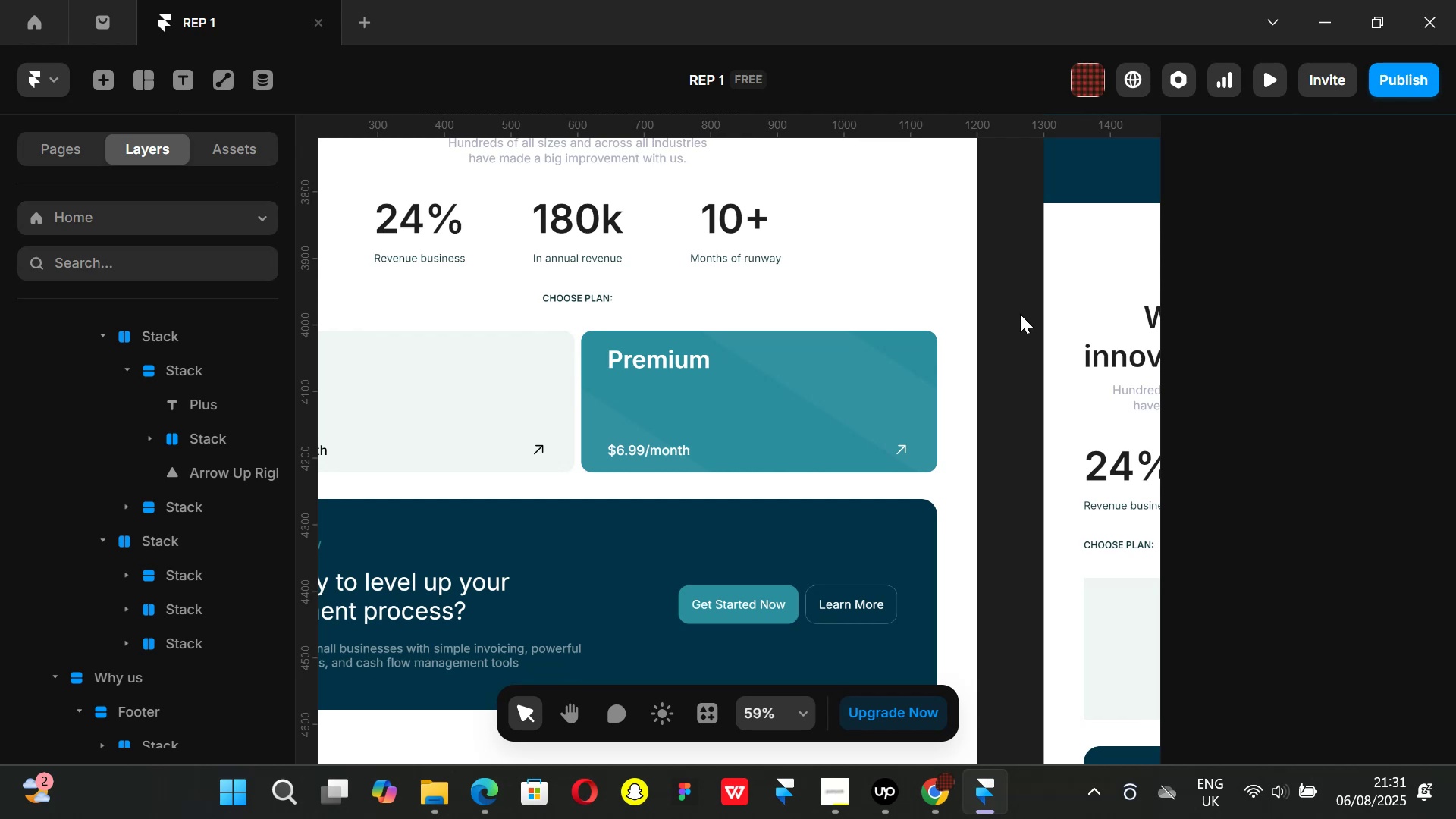 
key(Control+P)
 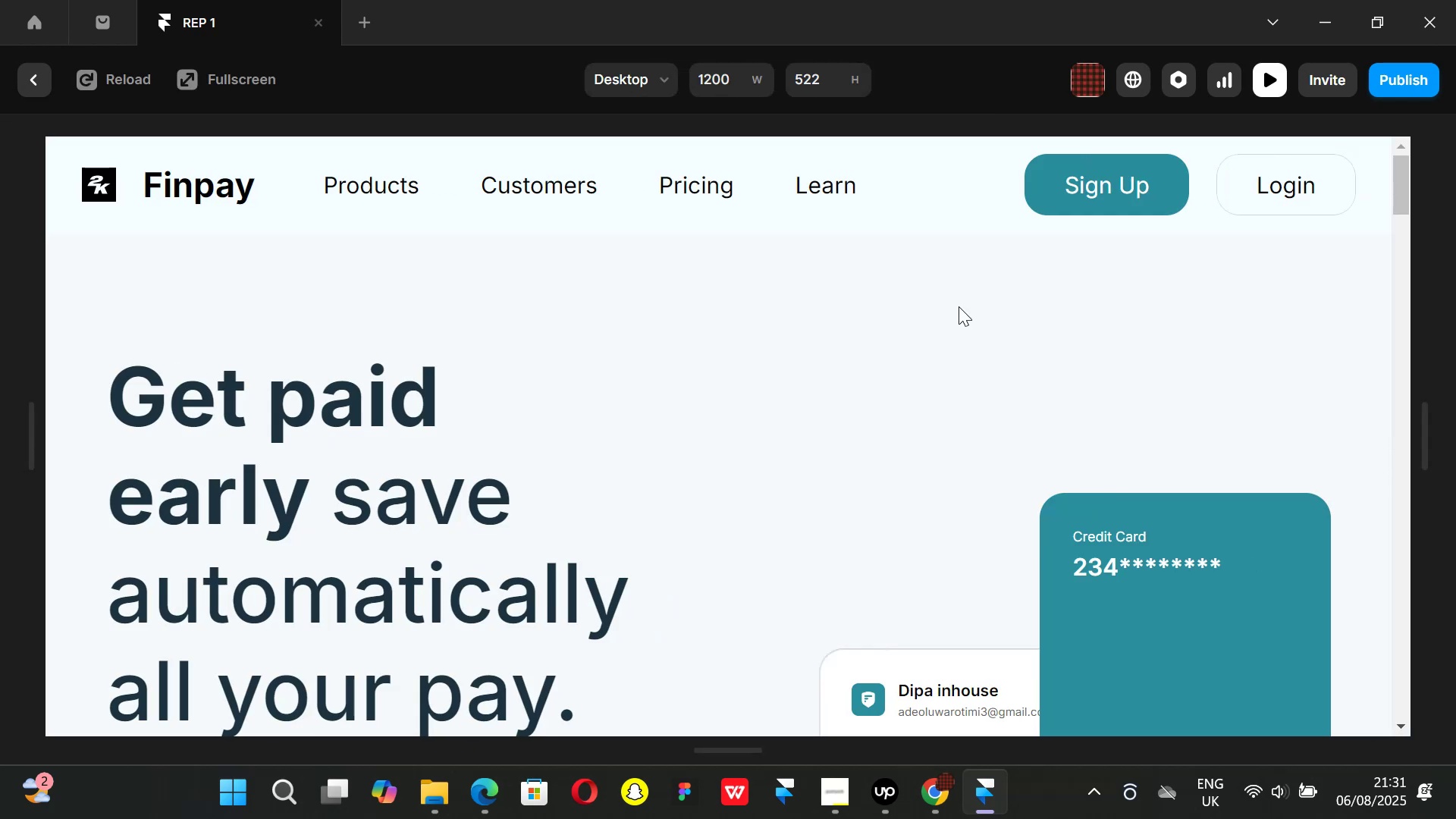 
scroll: coordinate [937, 356], scroll_direction: down, amount: 22.0
 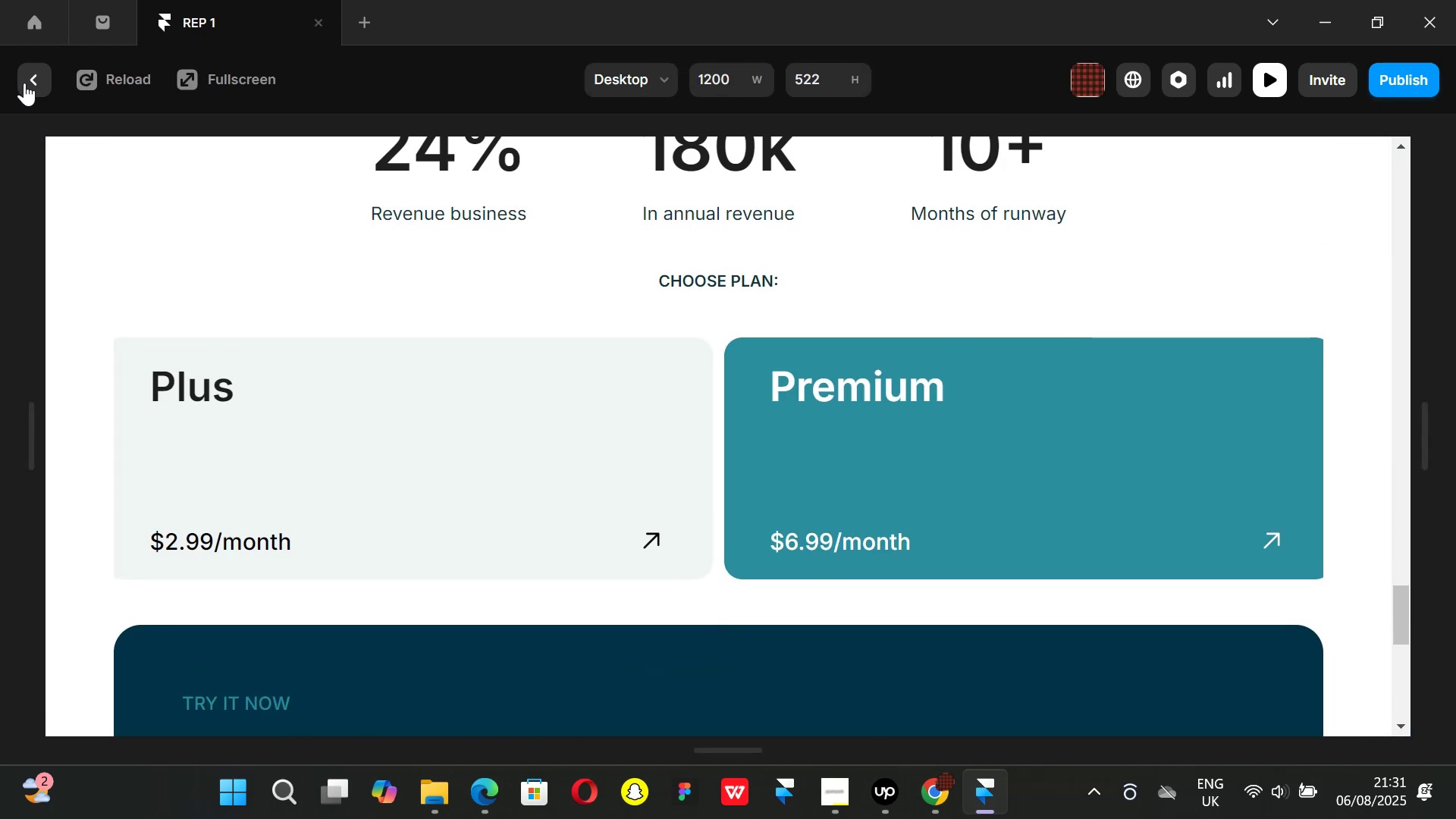 
left_click([751, 429])
 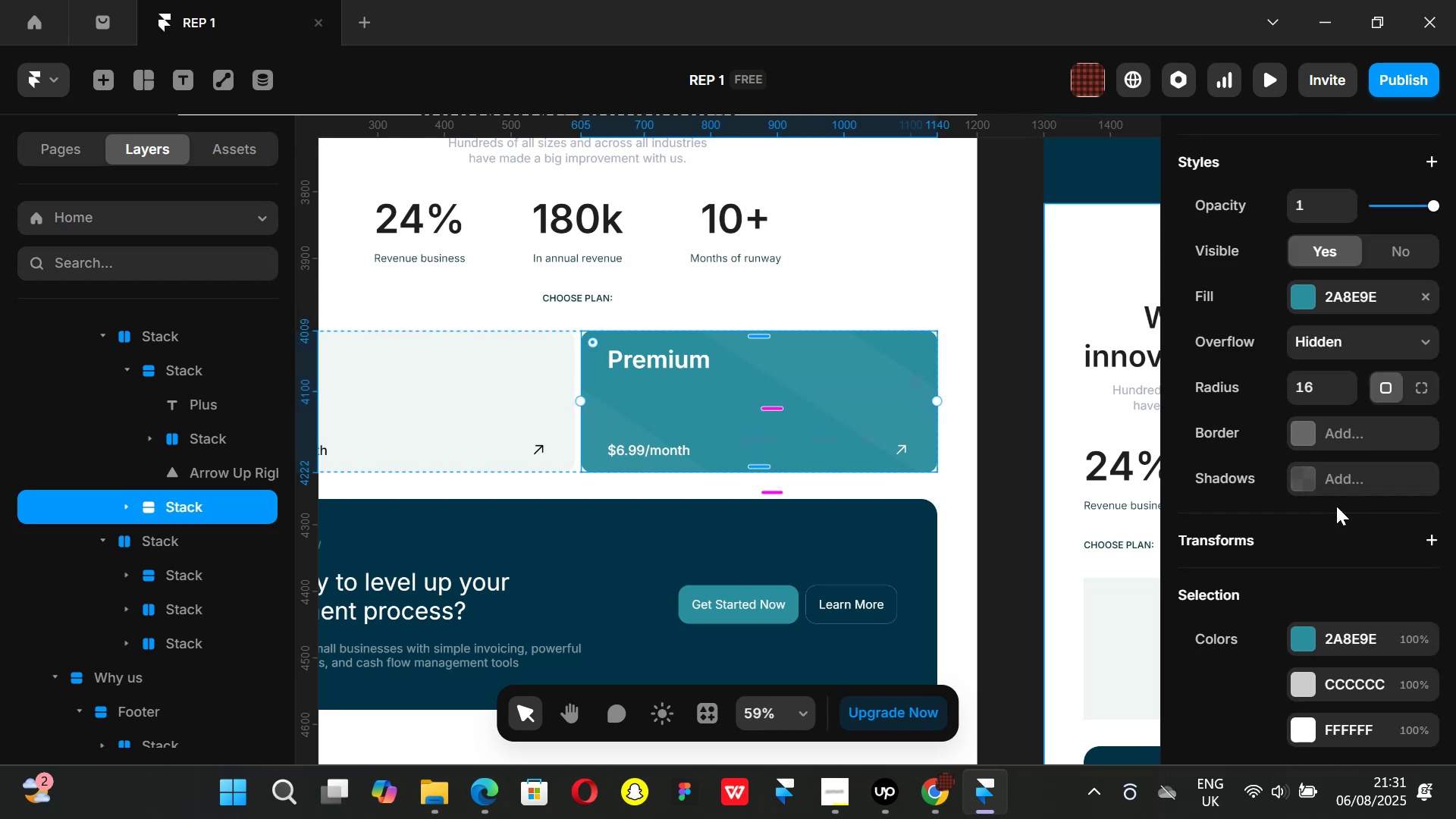 
scroll: coordinate [1330, 494], scroll_direction: none, amount: 0.0
 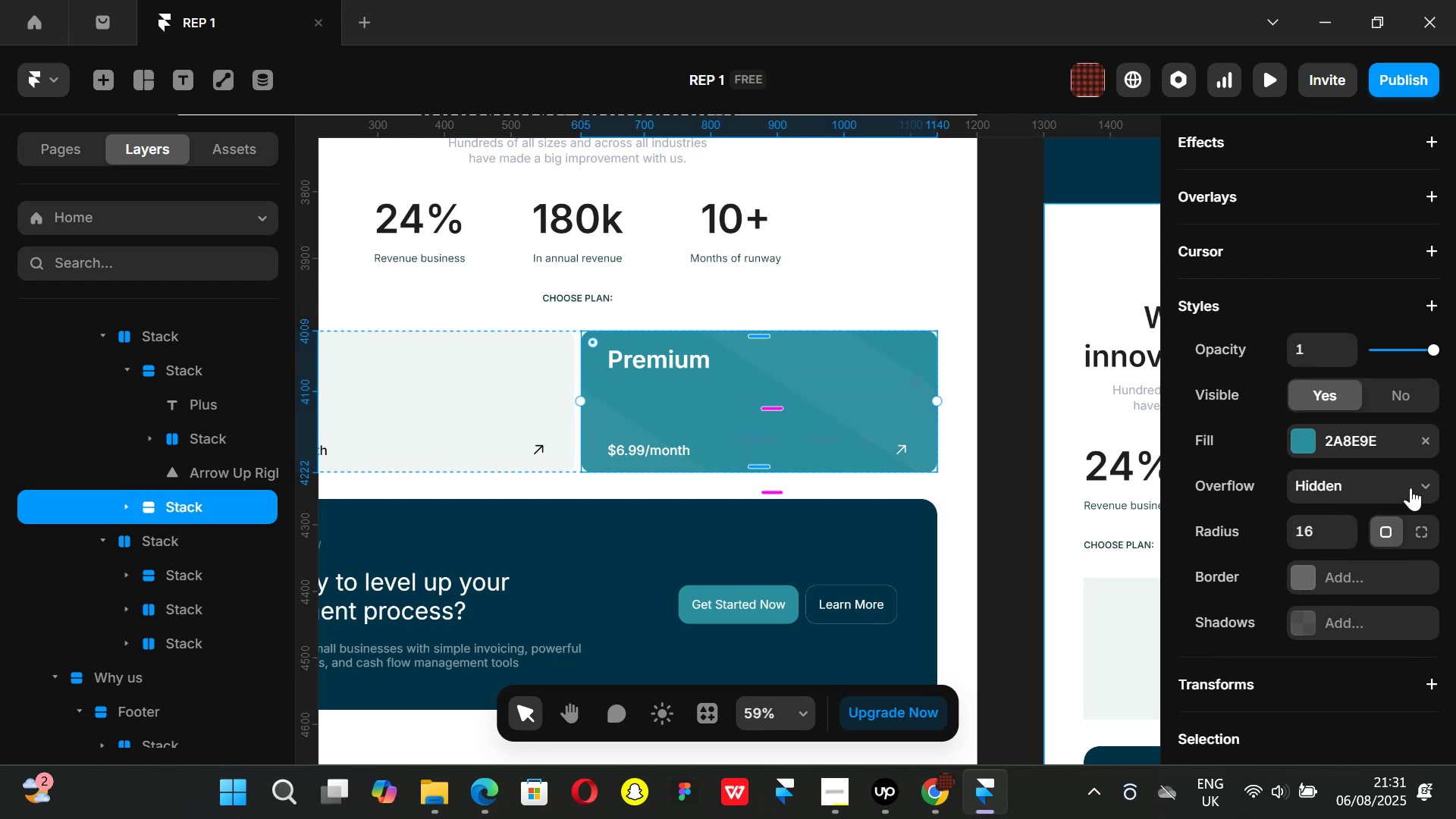 
left_click([1429, 484])
 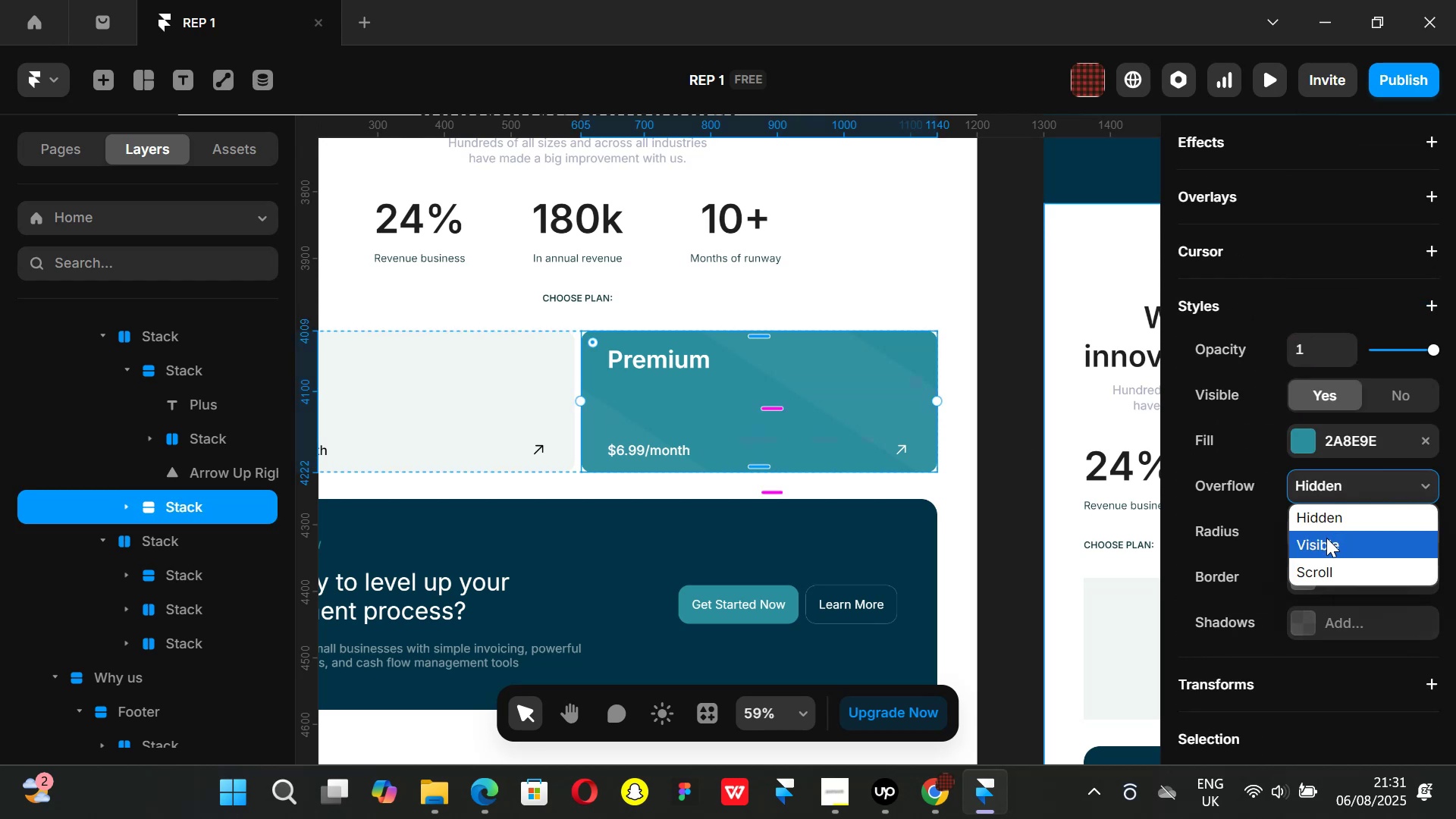 
left_click([1326, 538])
 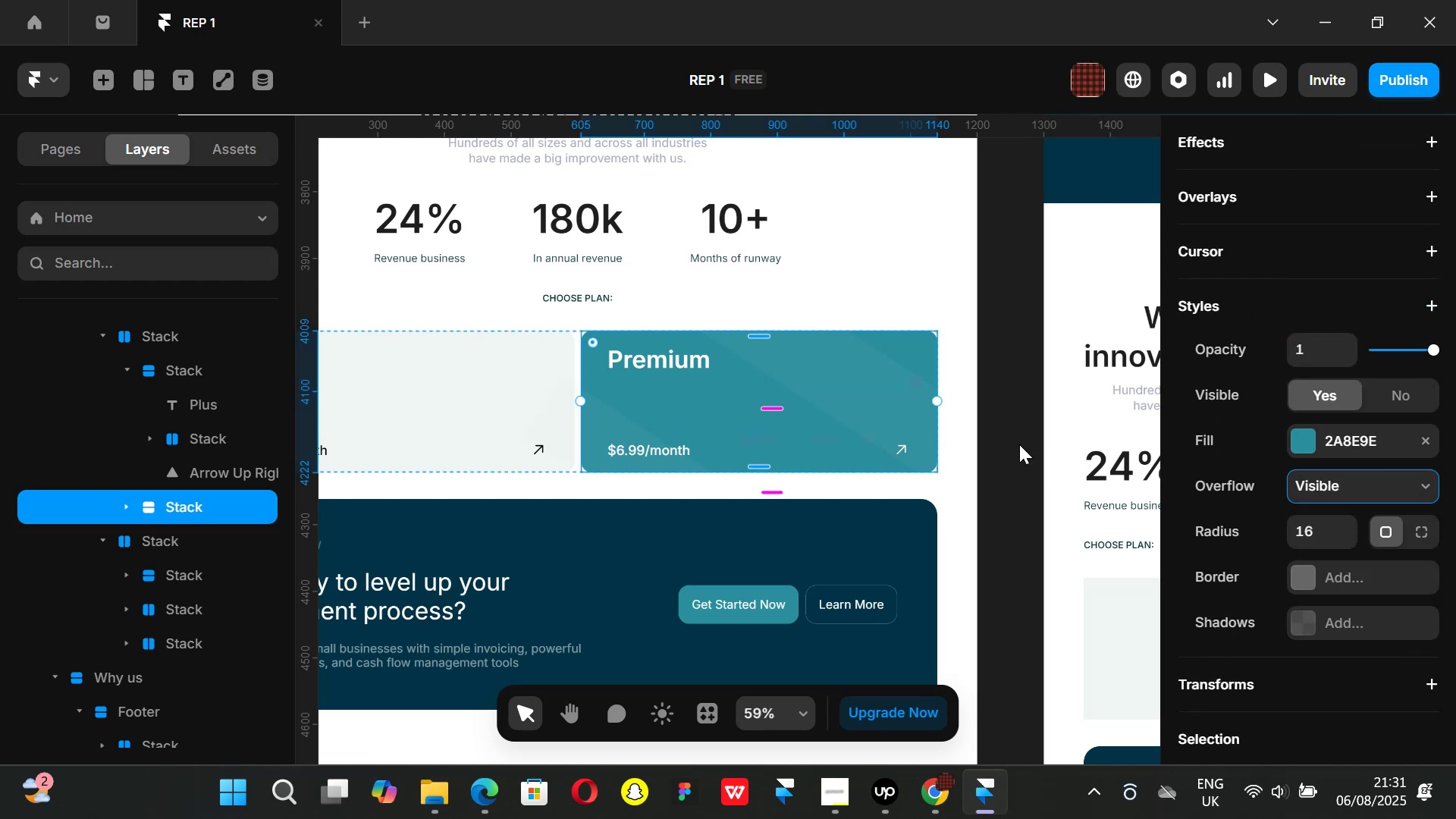 
left_click([1019, 444])
 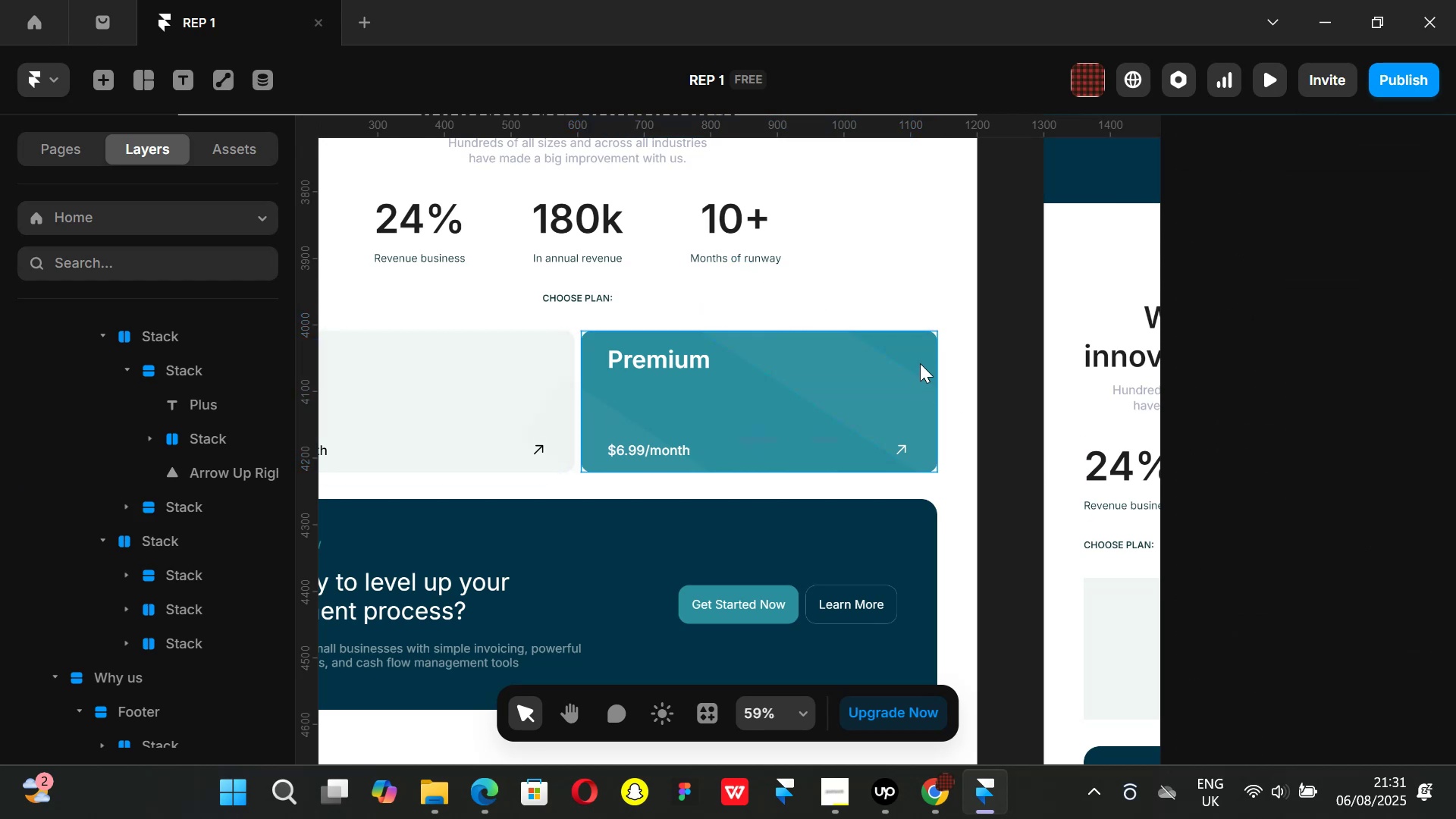 
left_click([922, 361])
 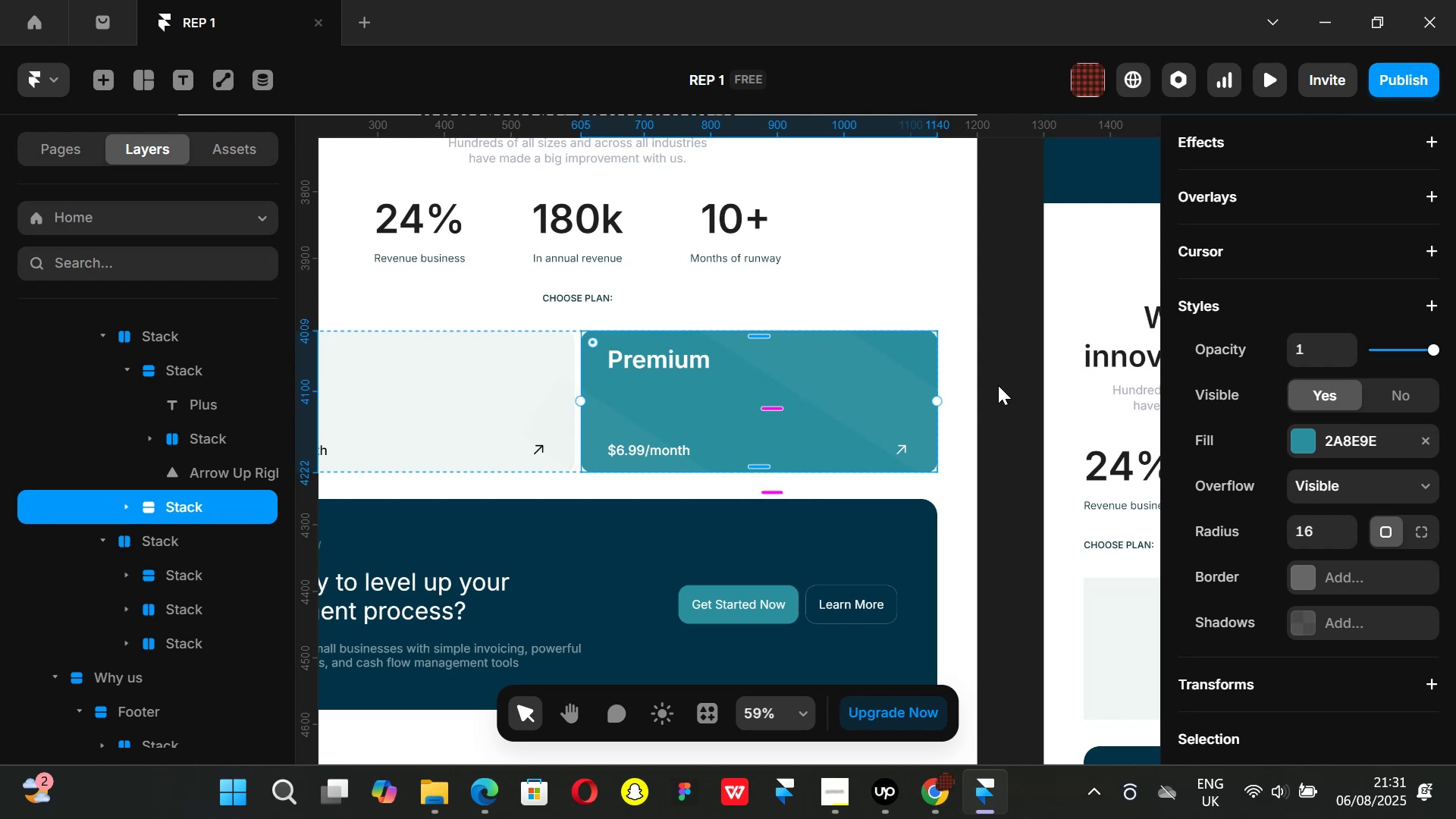 
left_click([964, 373])
 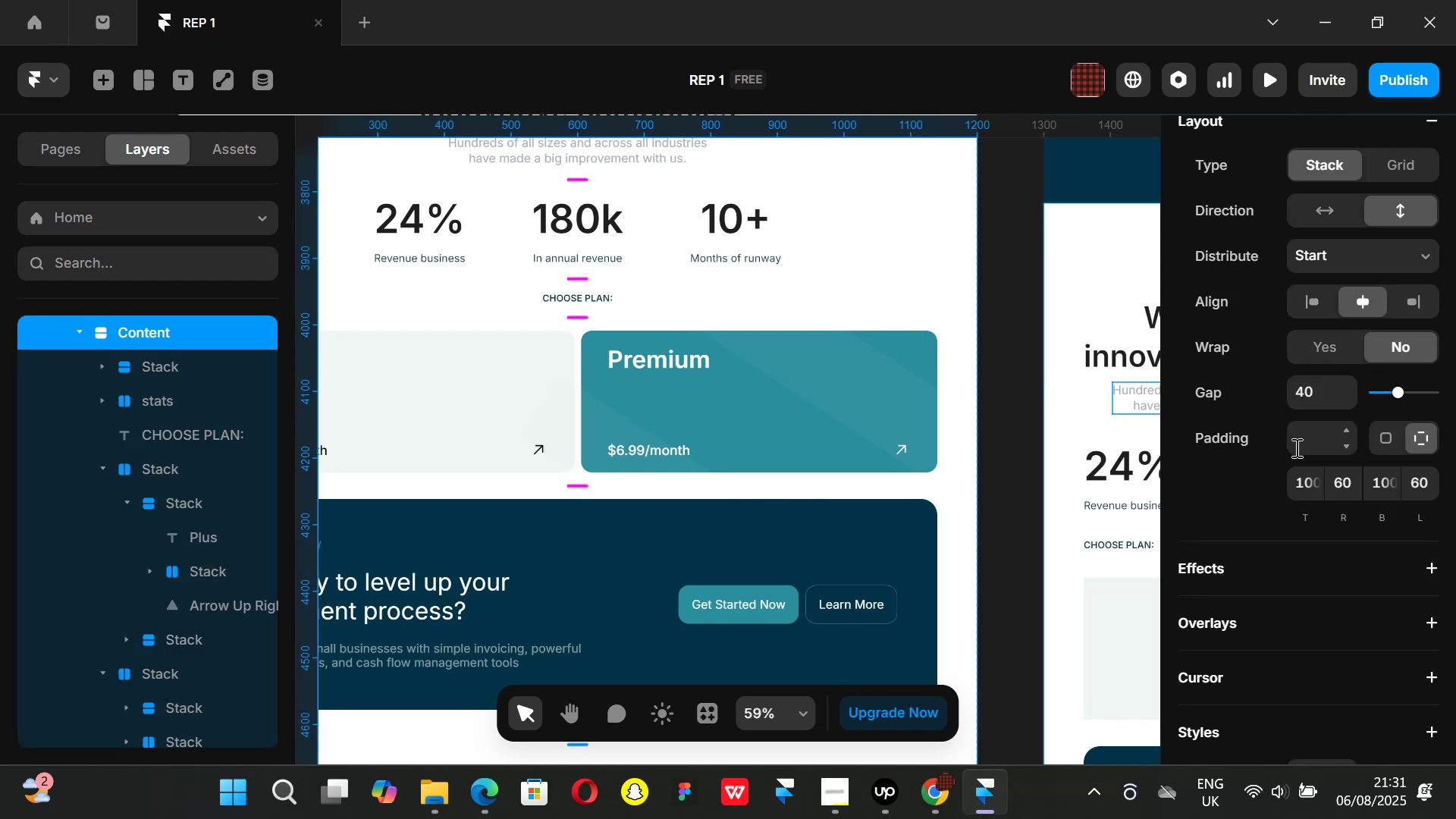 
scroll: coordinate [1311, 435], scroll_direction: up, amount: 1.0
 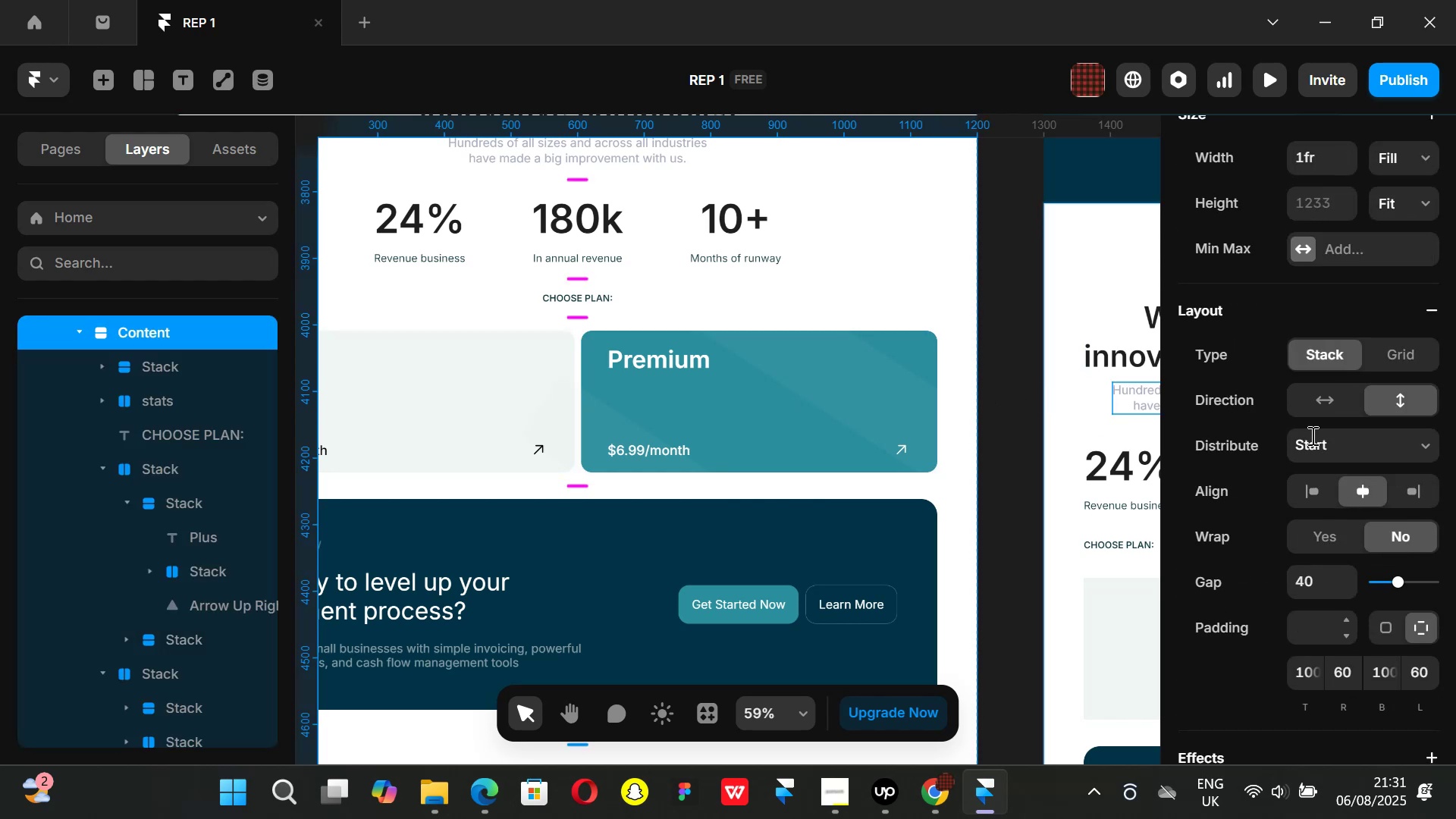 
scroll: coordinate [1311, 435], scroll_direction: down, amount: 2.0
 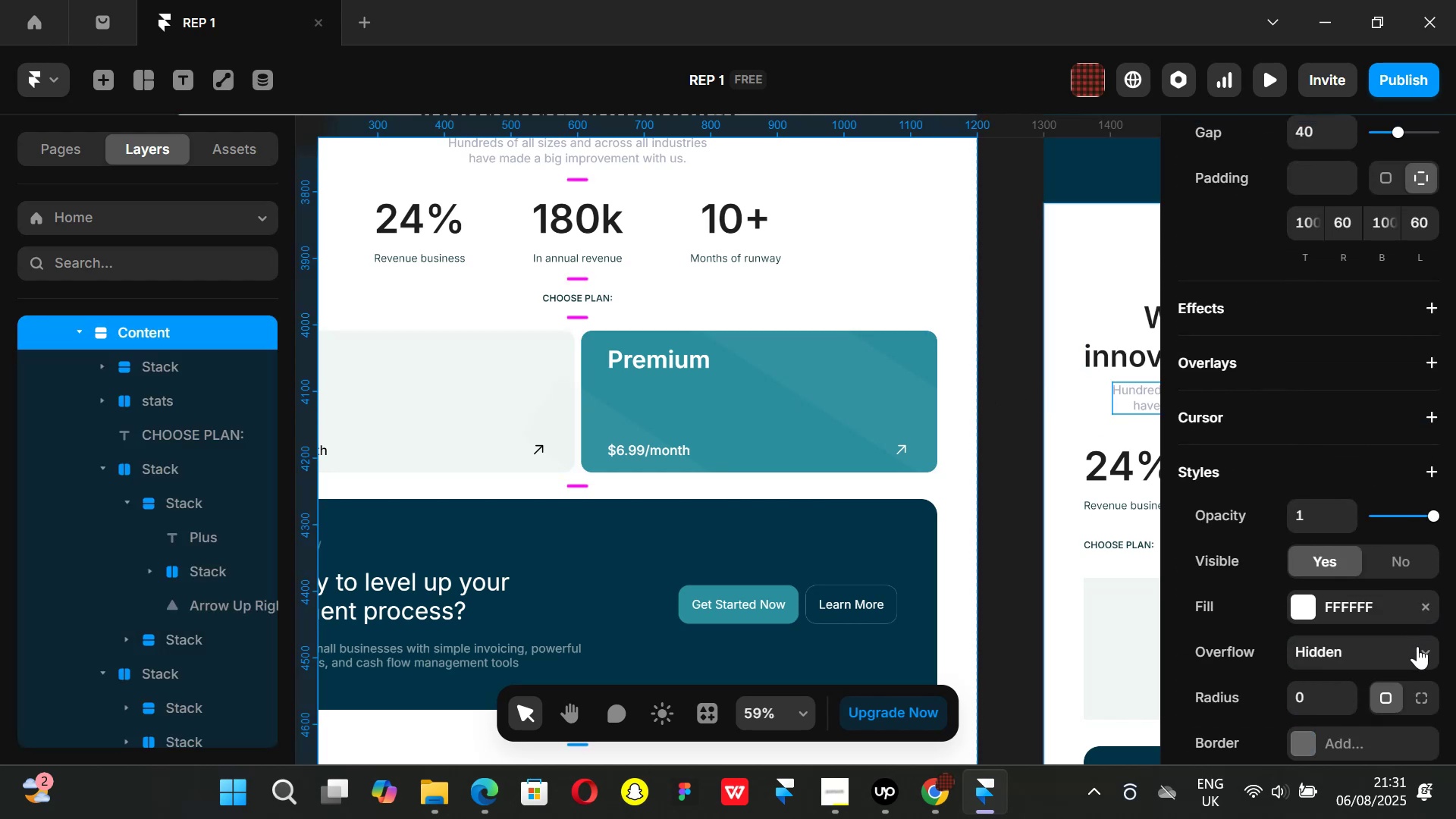 
left_click([1421, 651])
 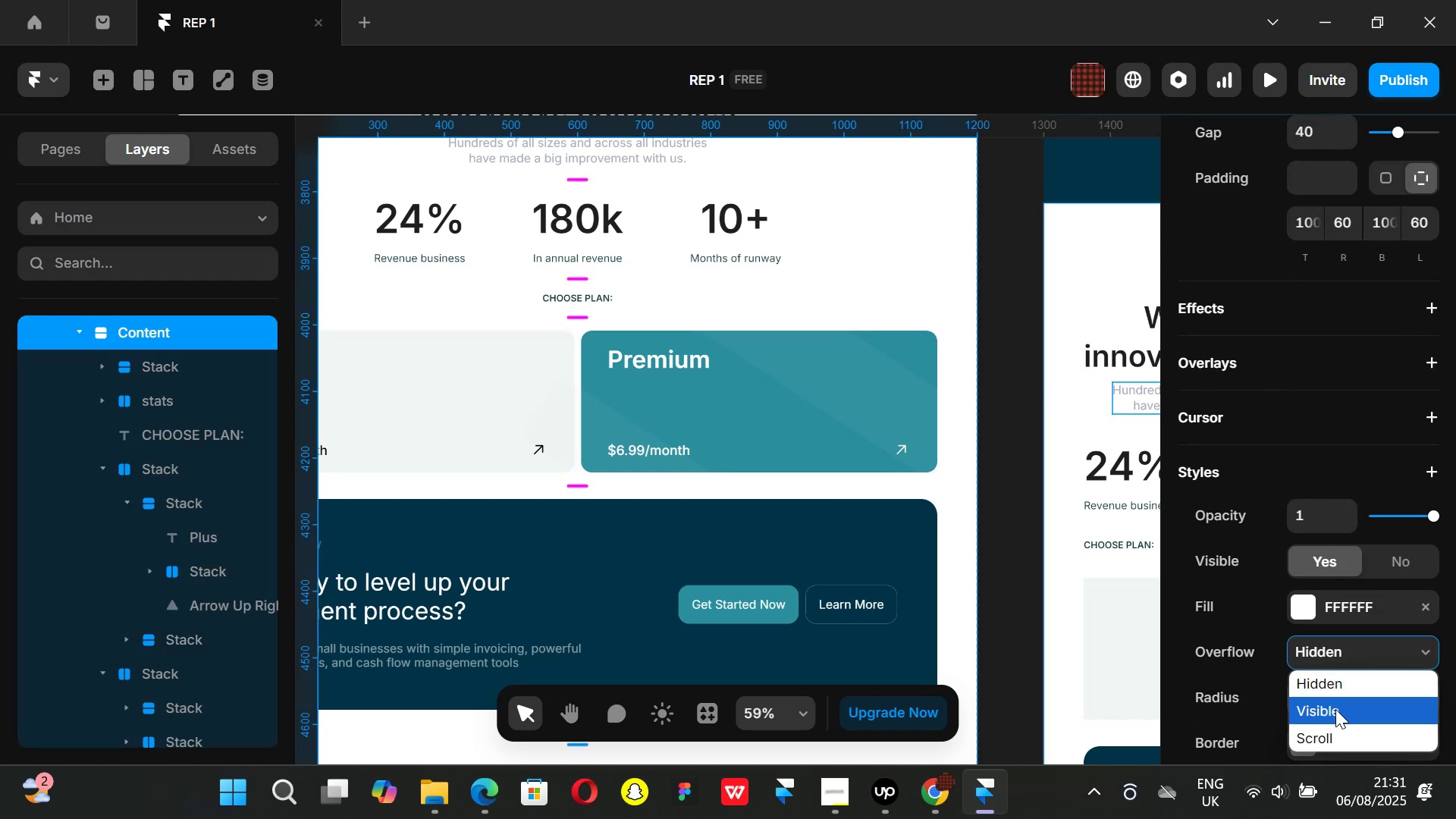 
left_click([1335, 709])
 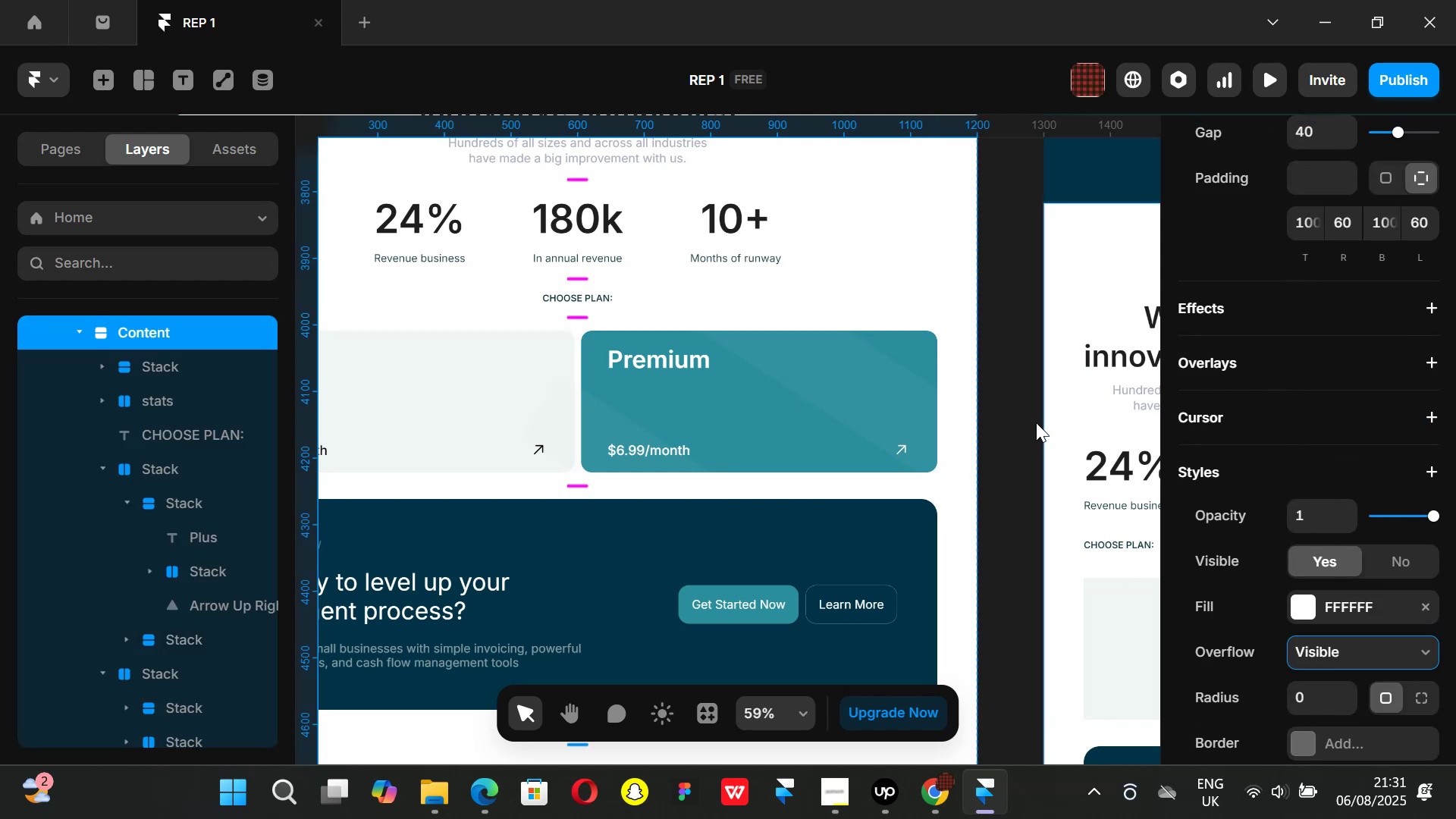 
left_click([1037, 422])
 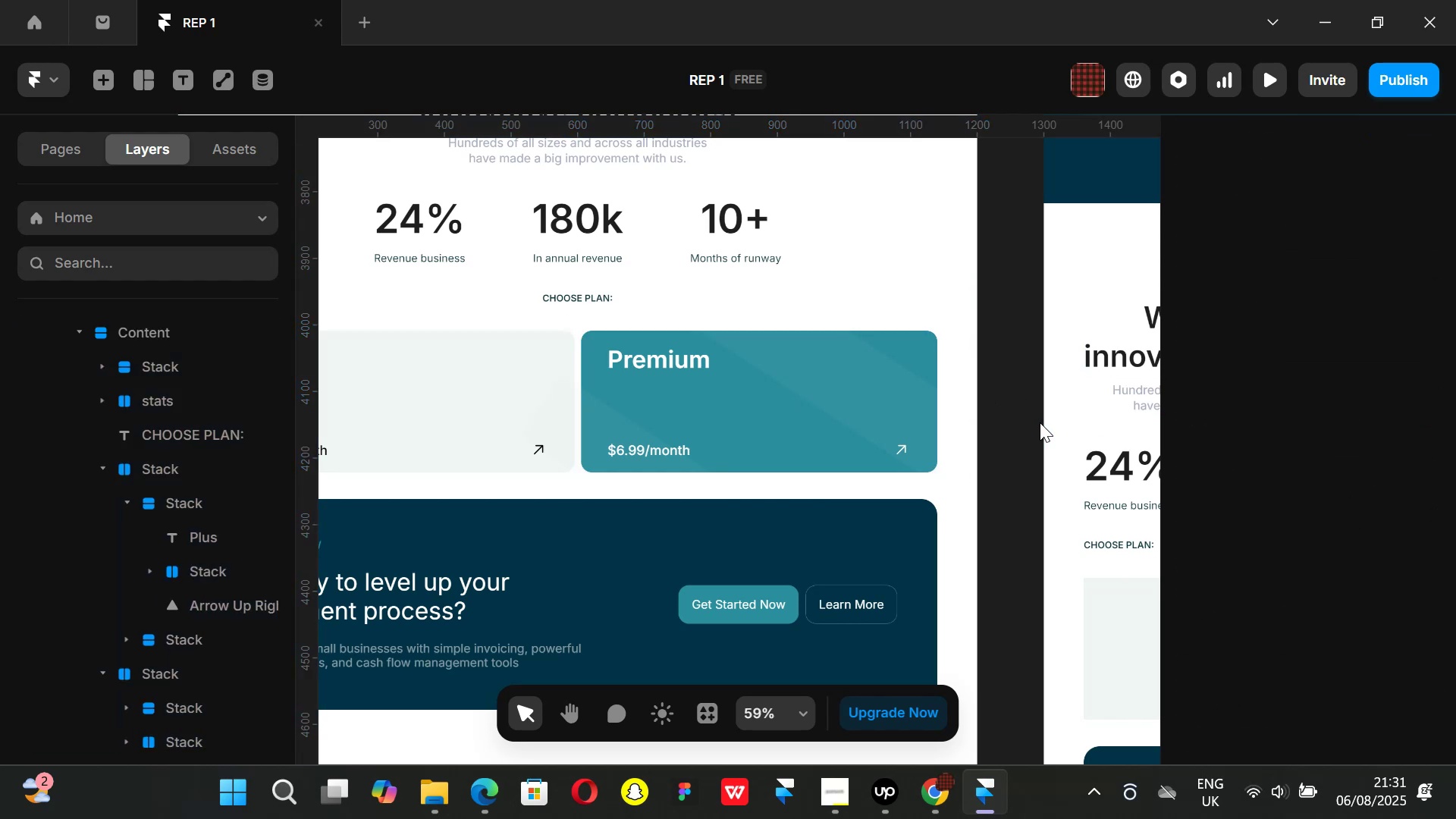 
key(Control+ControlLeft)
 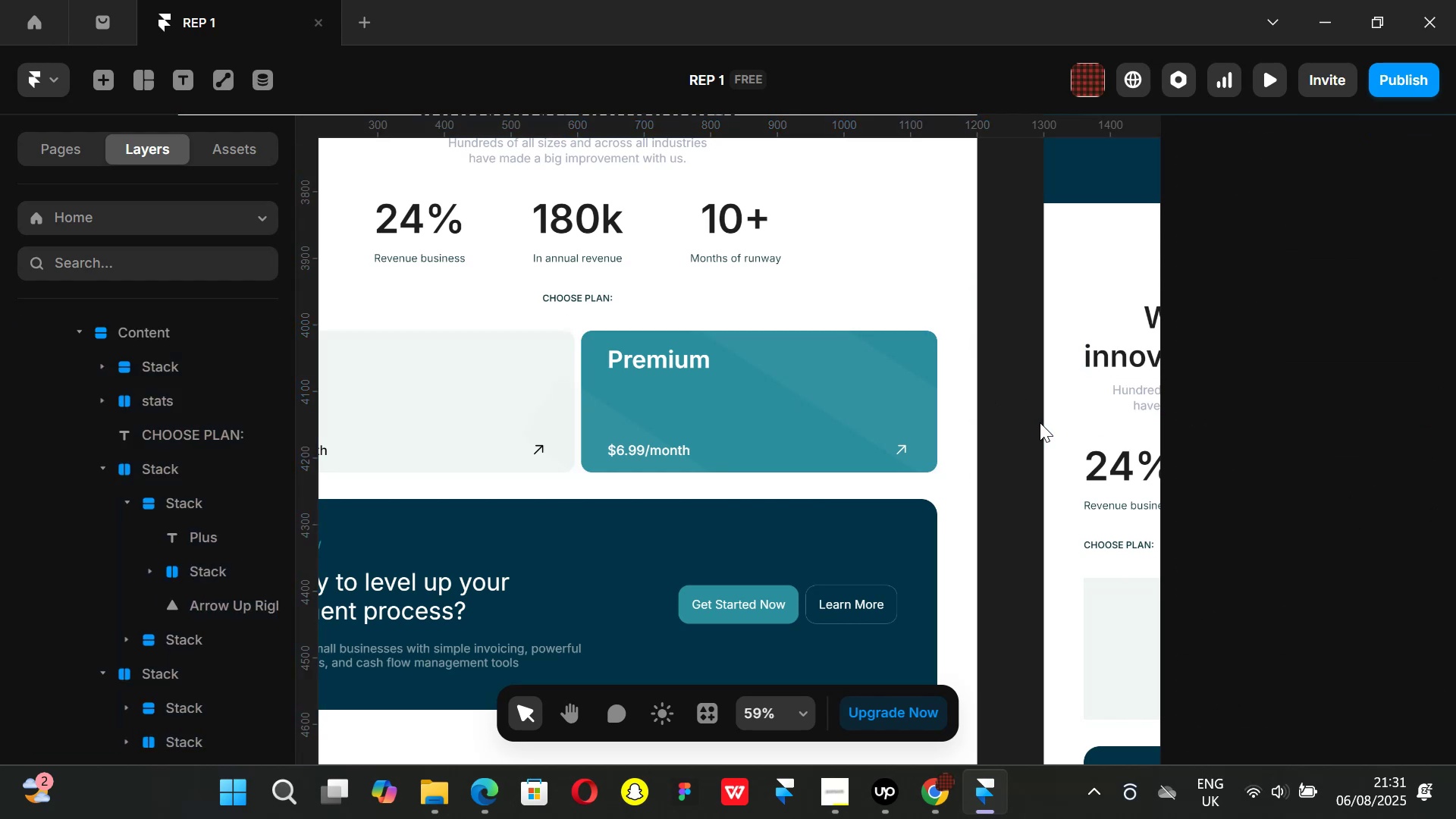 
key(Control+P)
 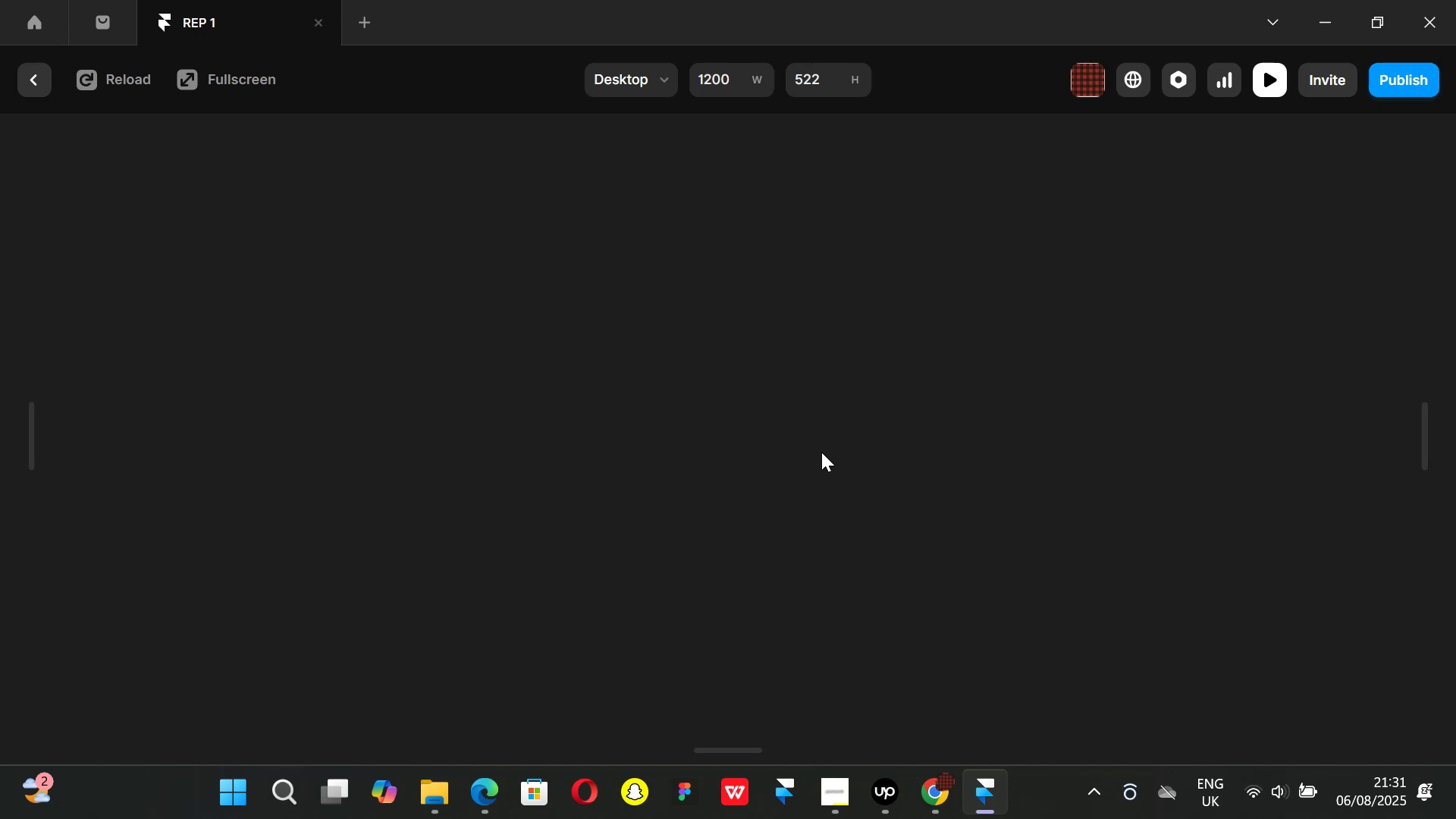 
scroll: coordinate [877, 473], scroll_direction: down, amount: 23.0
 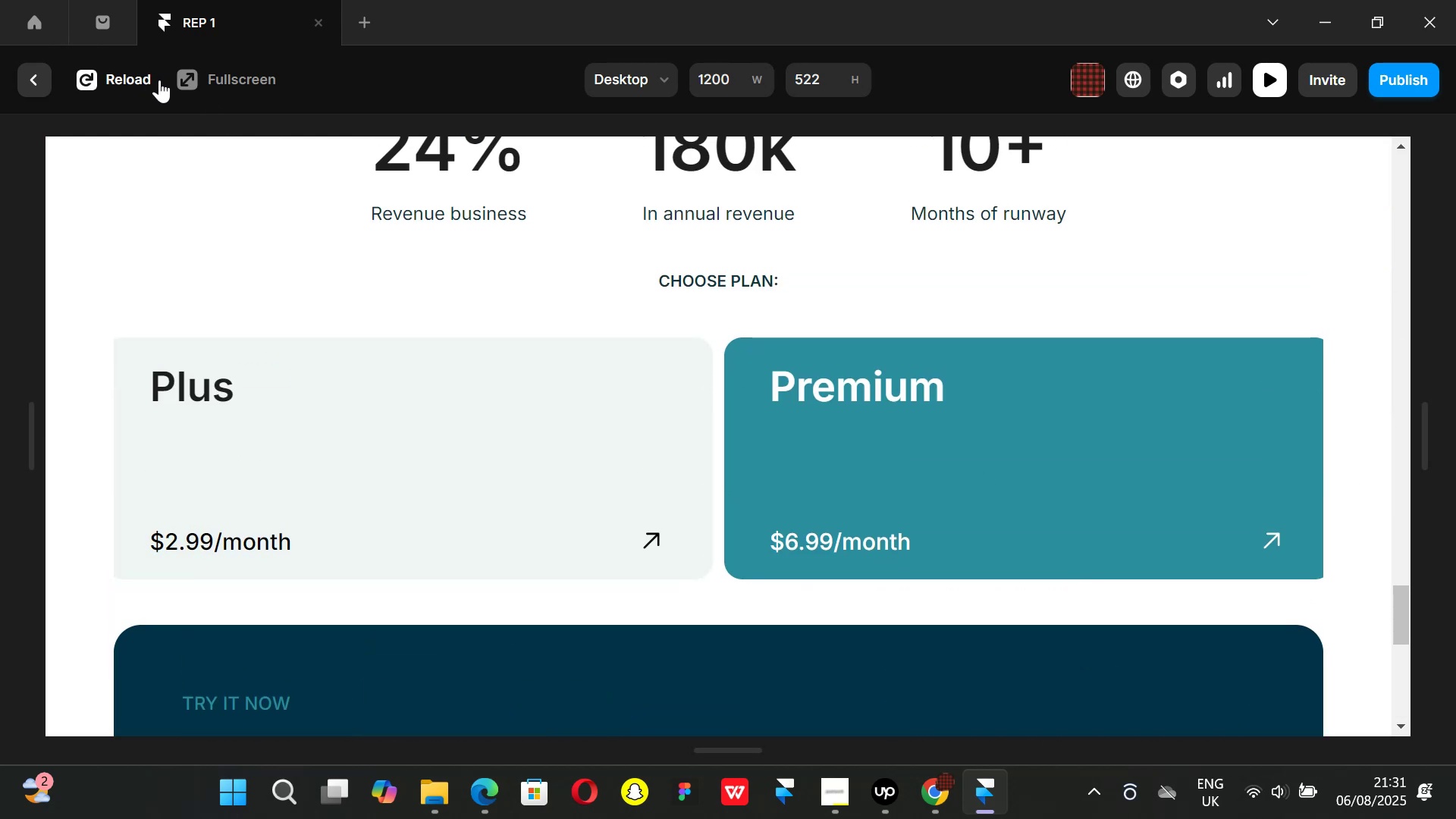 
left_click([82, 79])
 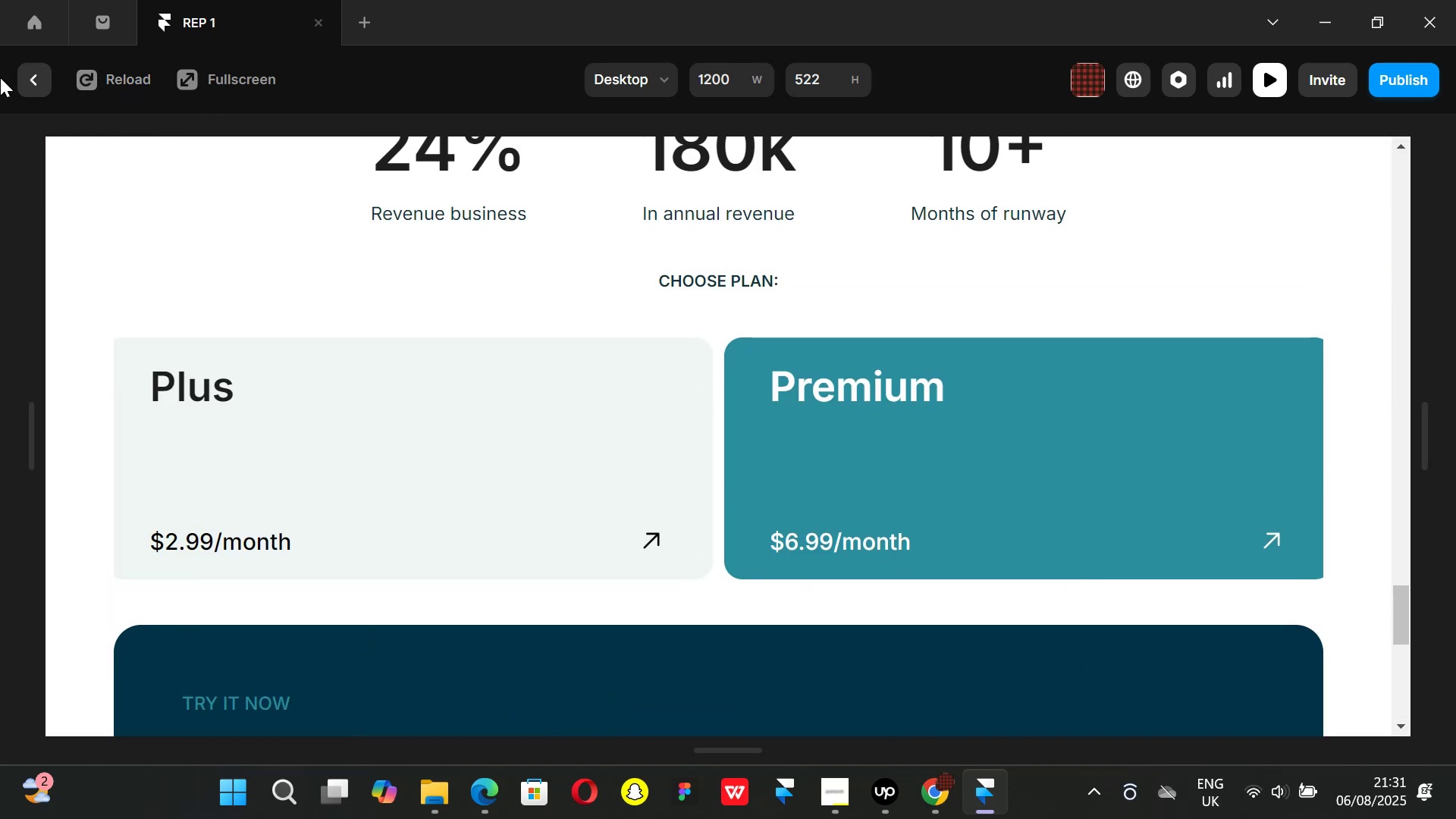 
left_click([32, 77])
 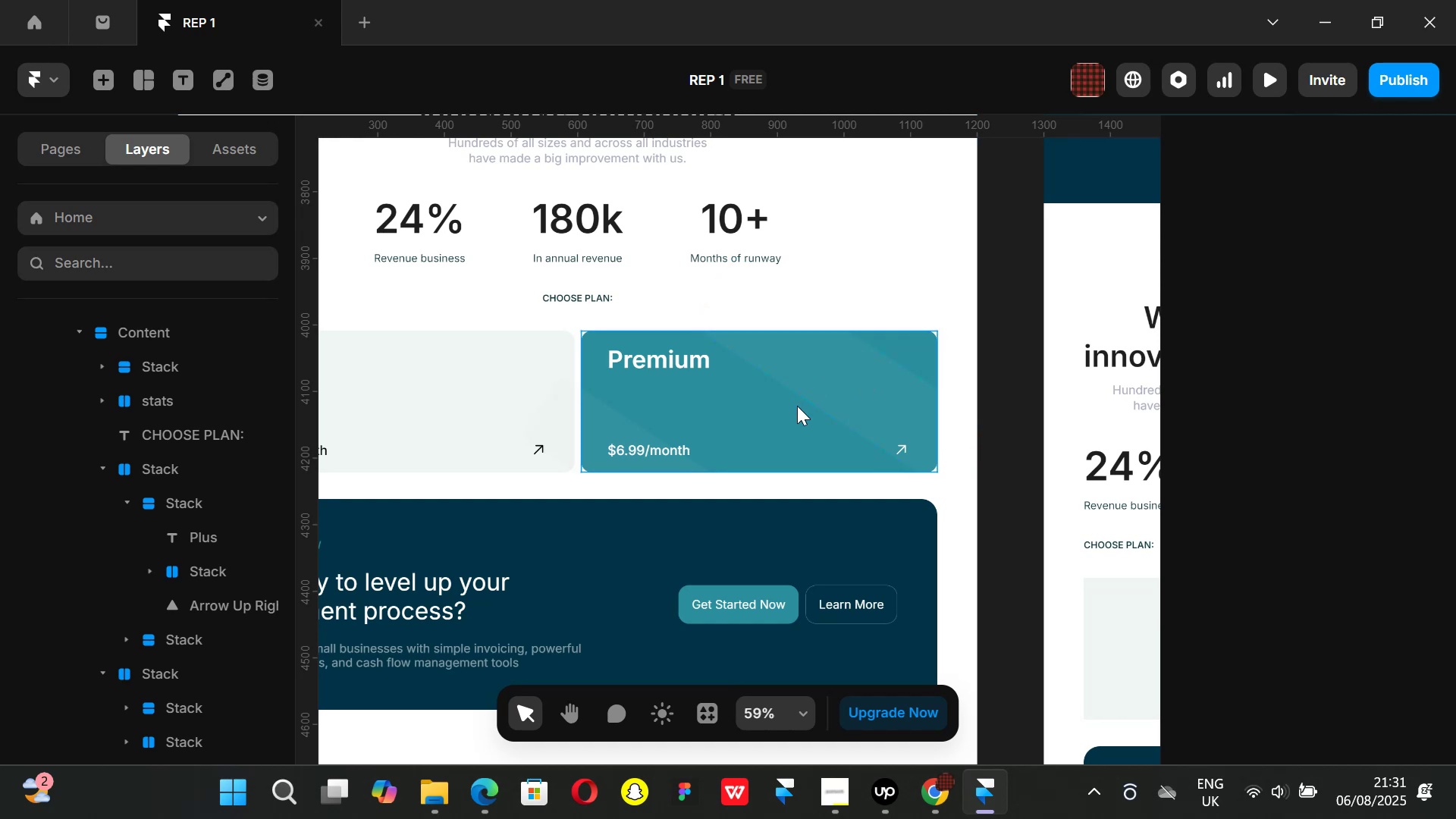 
left_click([797, 406])
 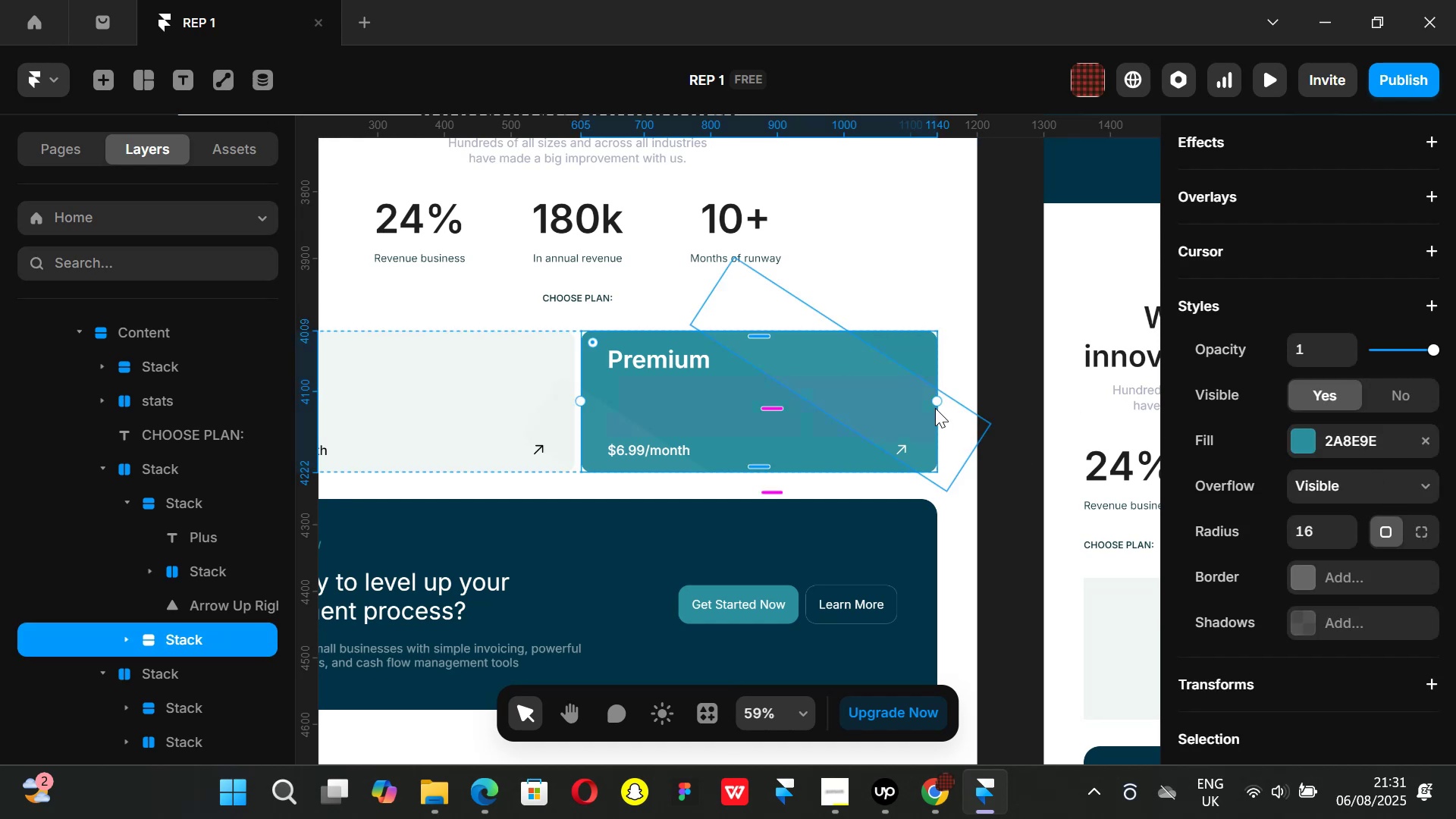 
scroll: coordinate [1334, 394], scroll_direction: up, amount: 4.0
 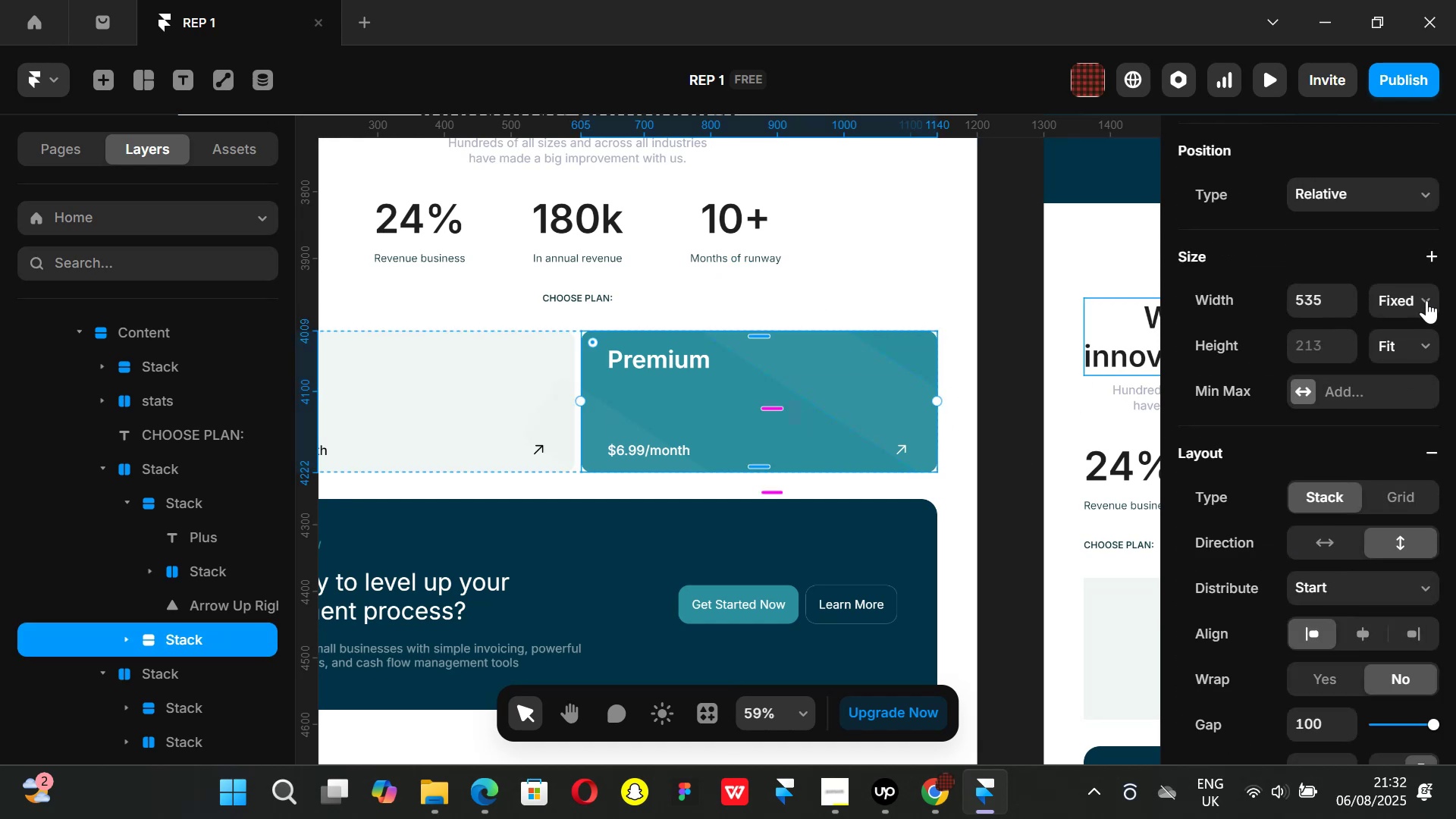 
left_click([1426, 300])
 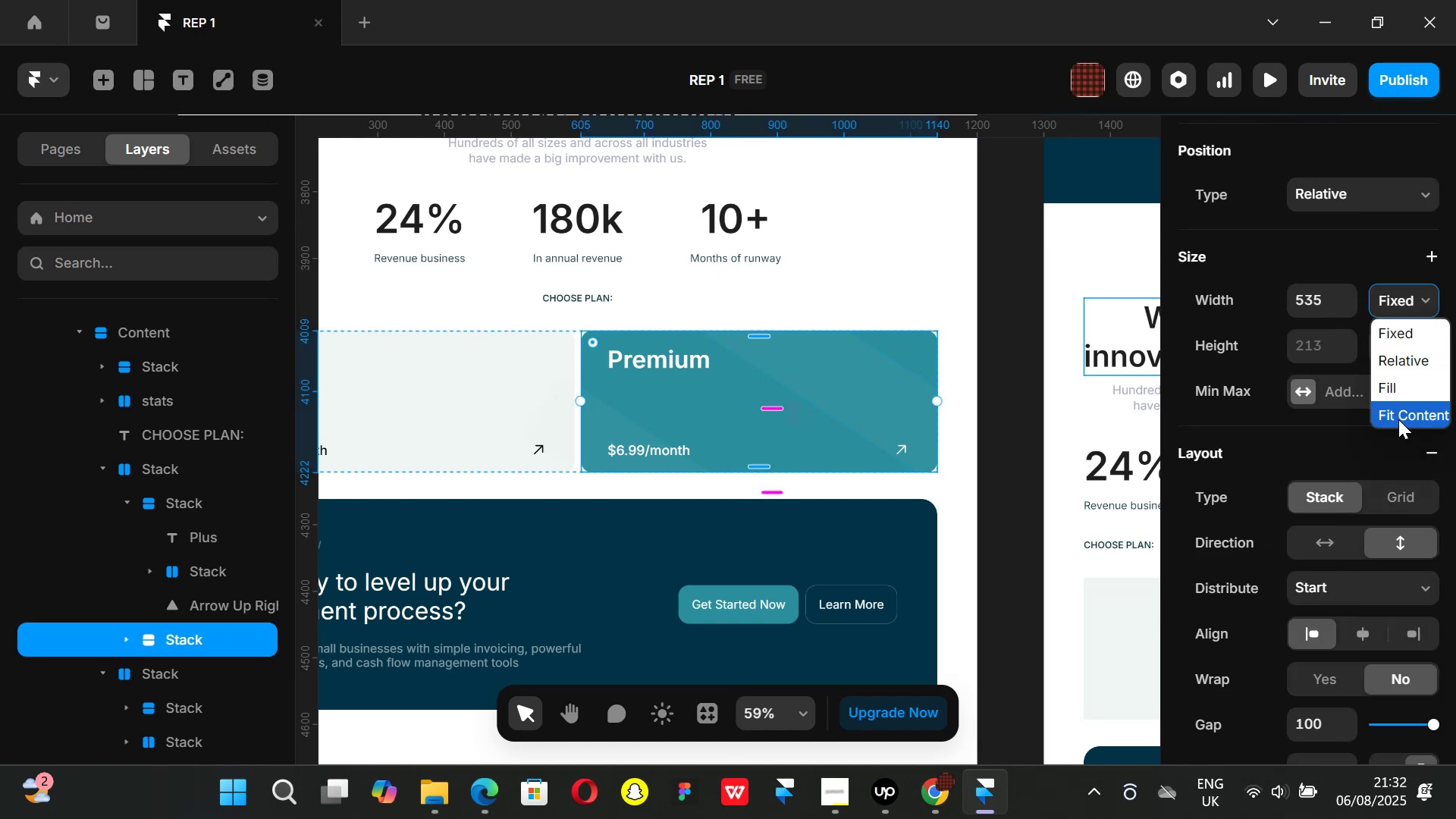 
left_click([1398, 419])
 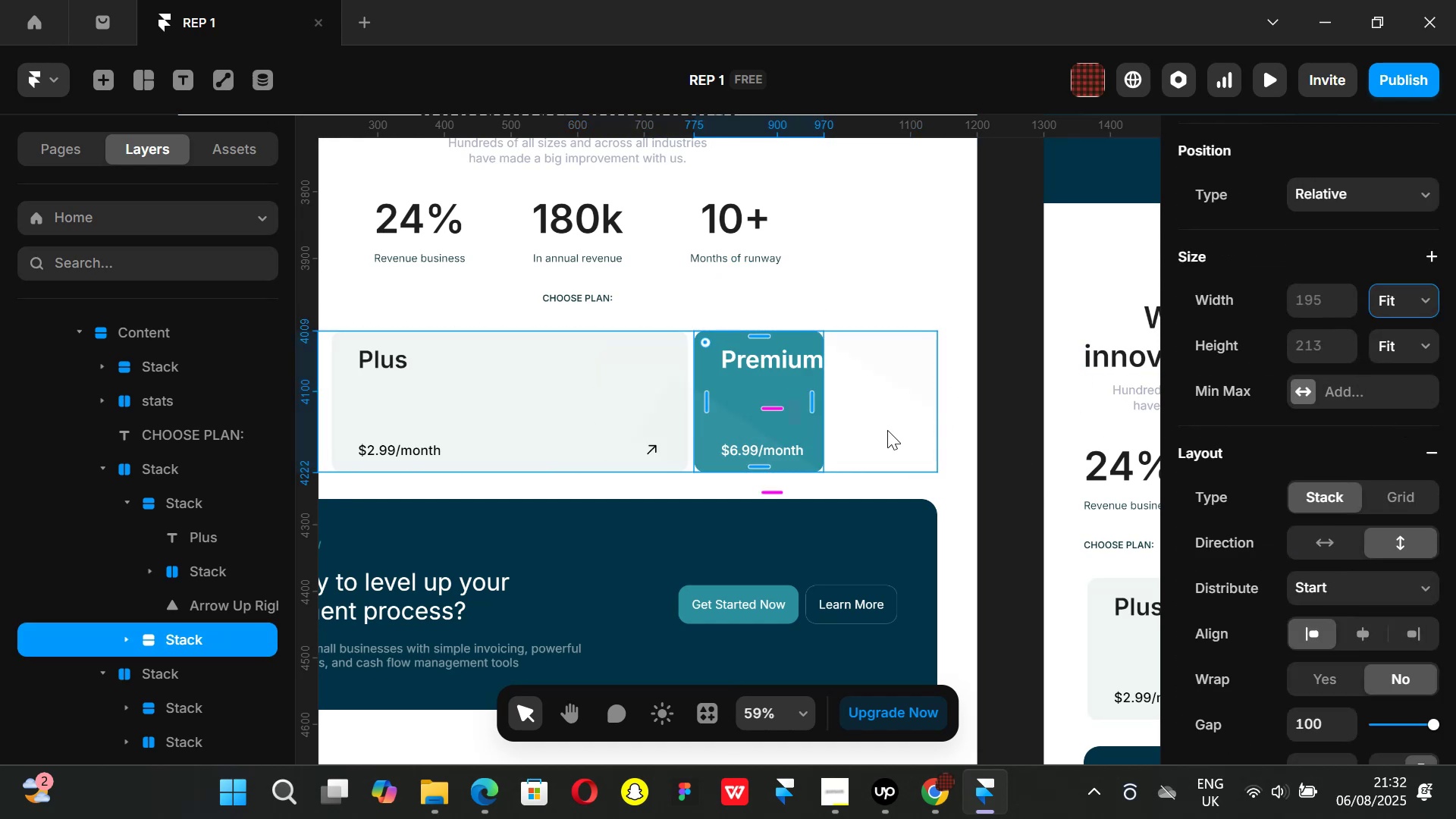 
key(Control+Z)
 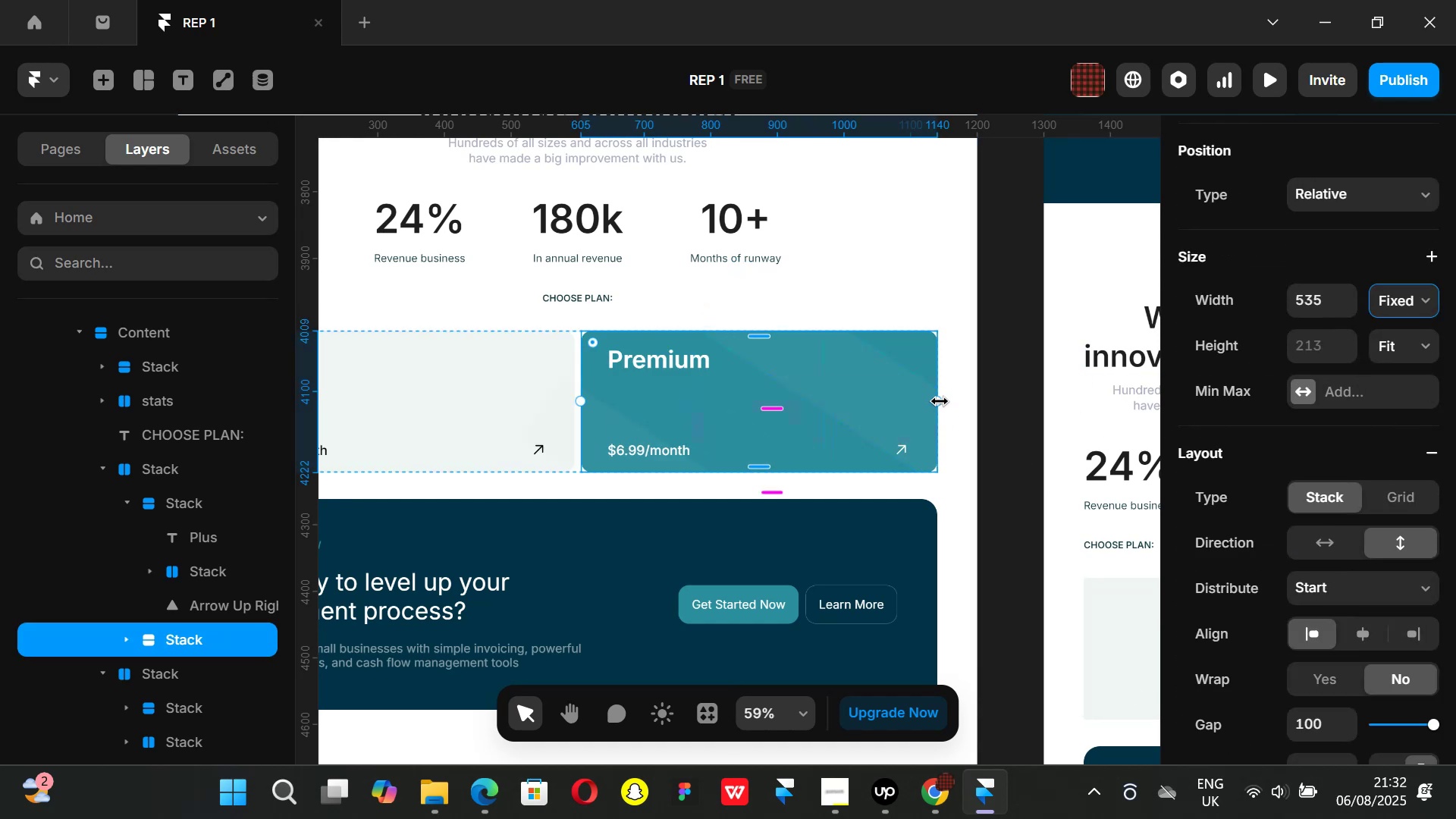 
left_click_drag(start_coordinate=[940, 401], to_coordinate=[952, 403])
 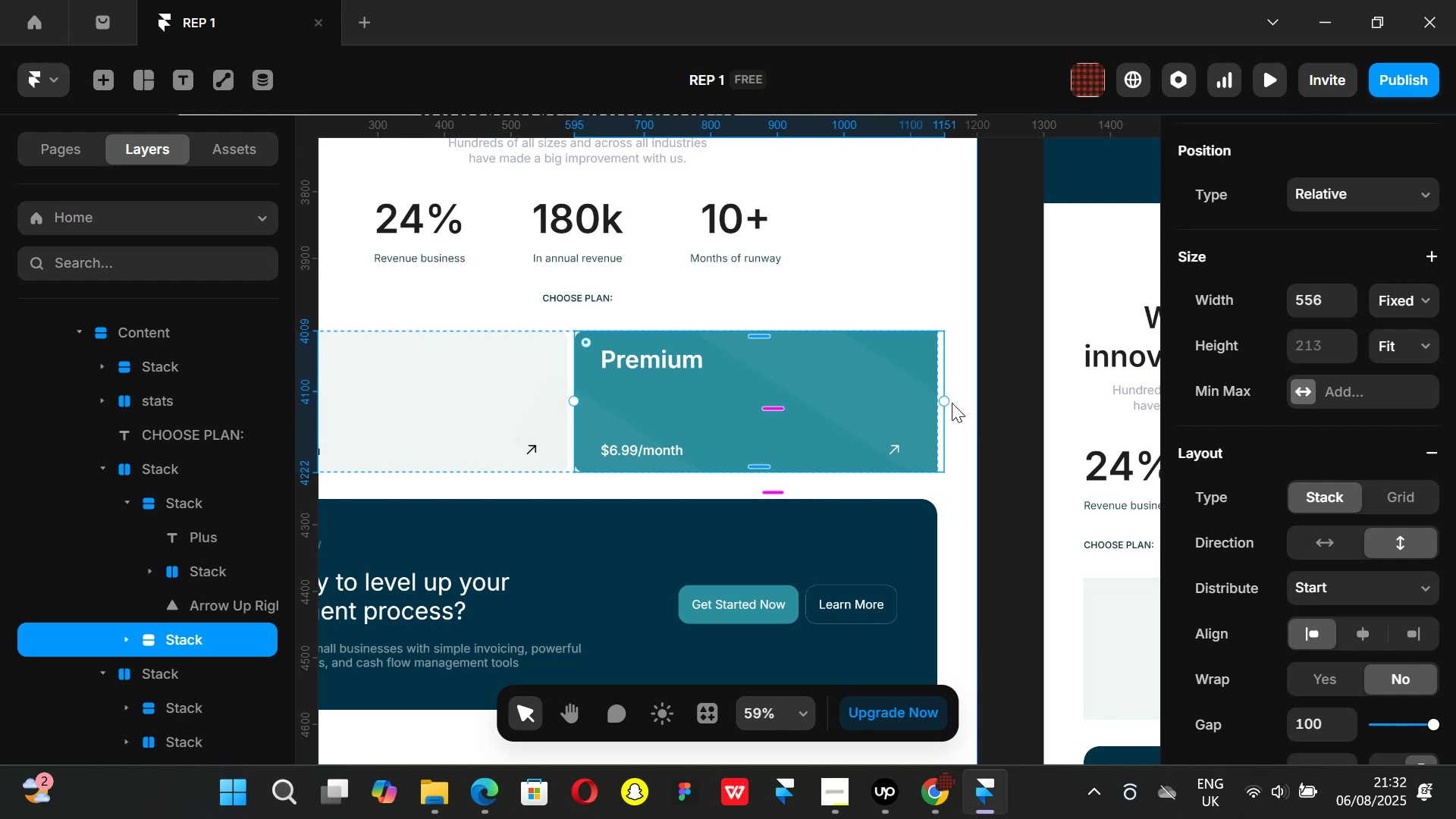 
key(Control+Z)
 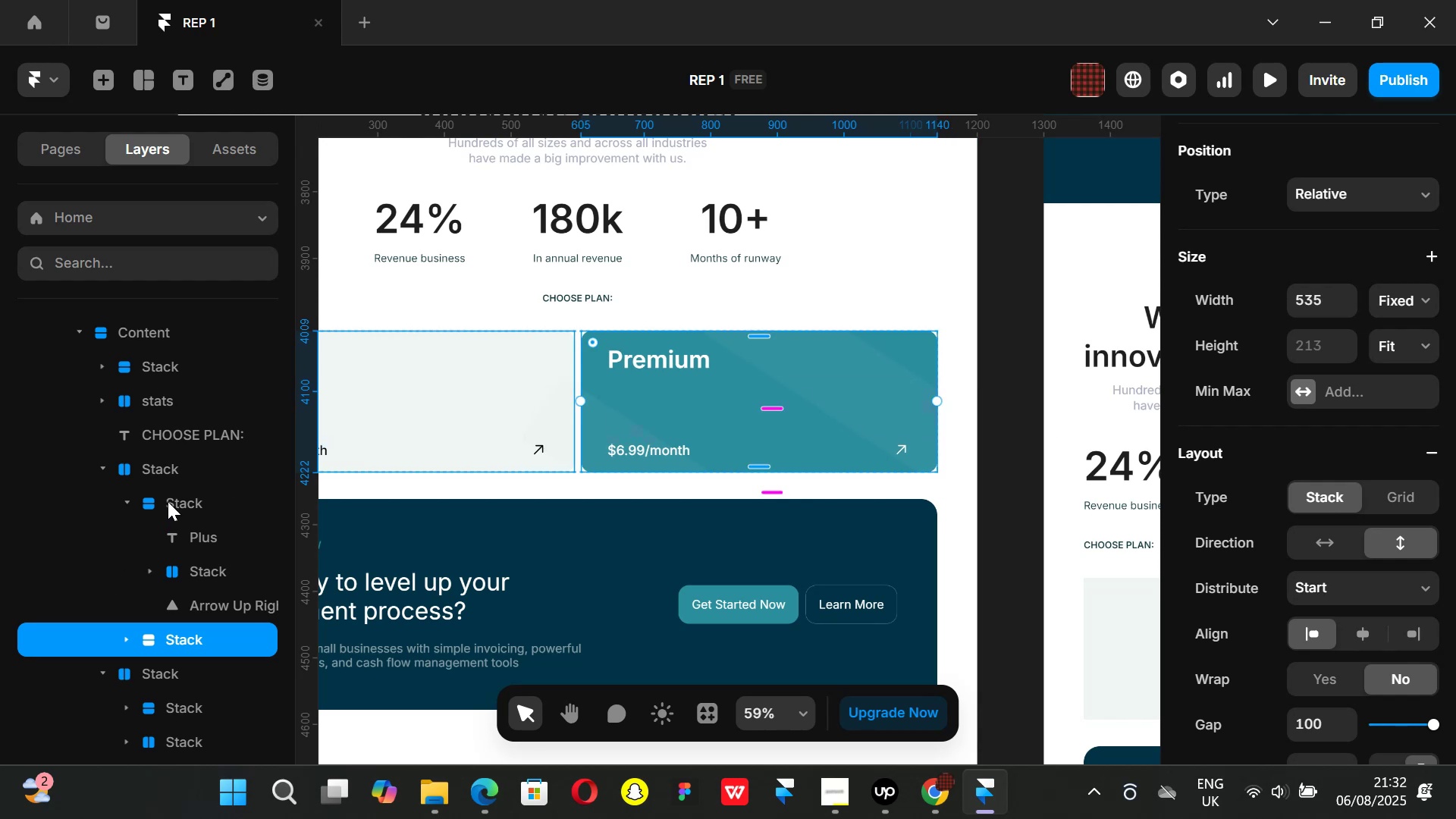 
left_click([168, 501])
 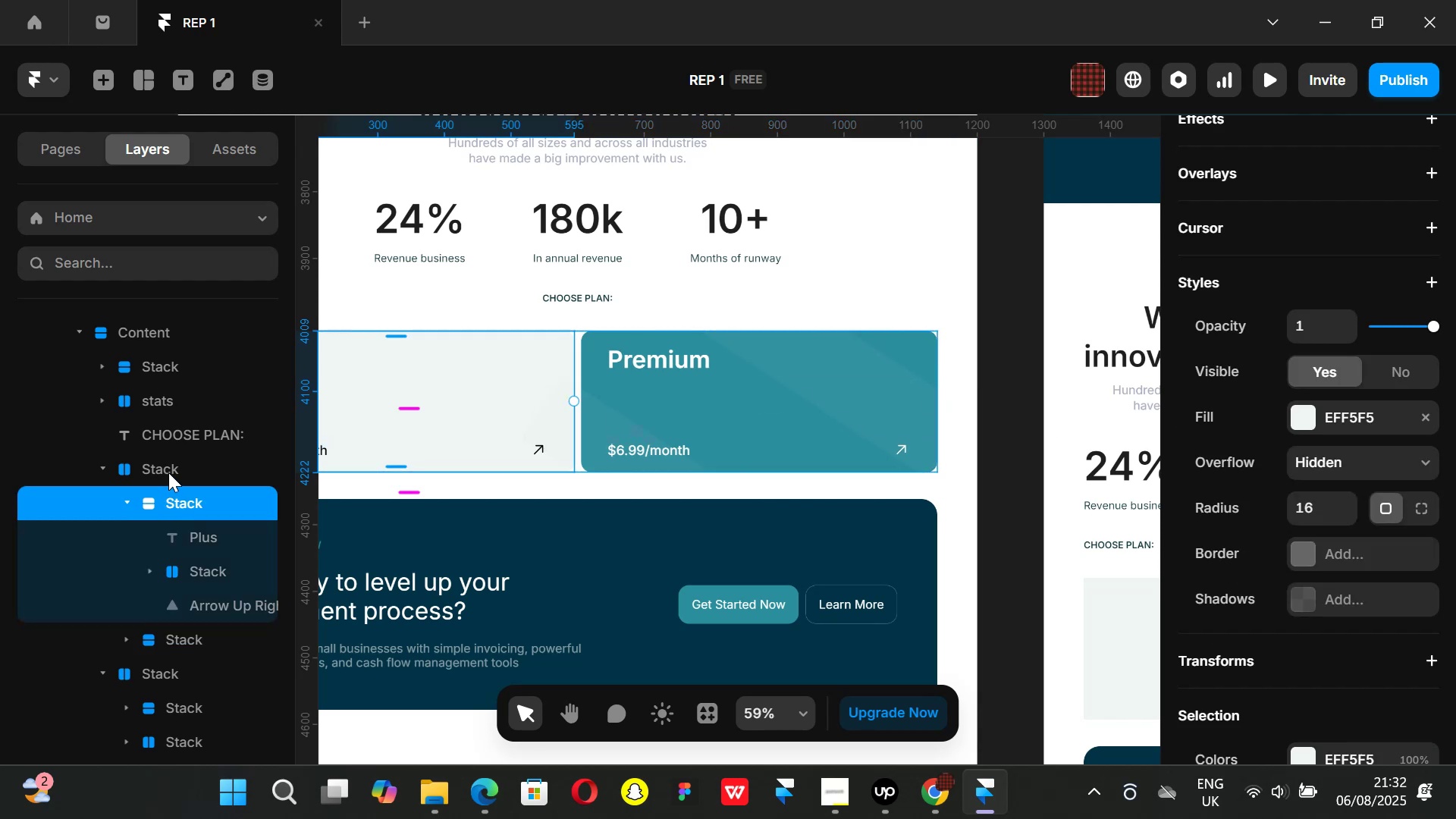 
left_click([168, 472])
 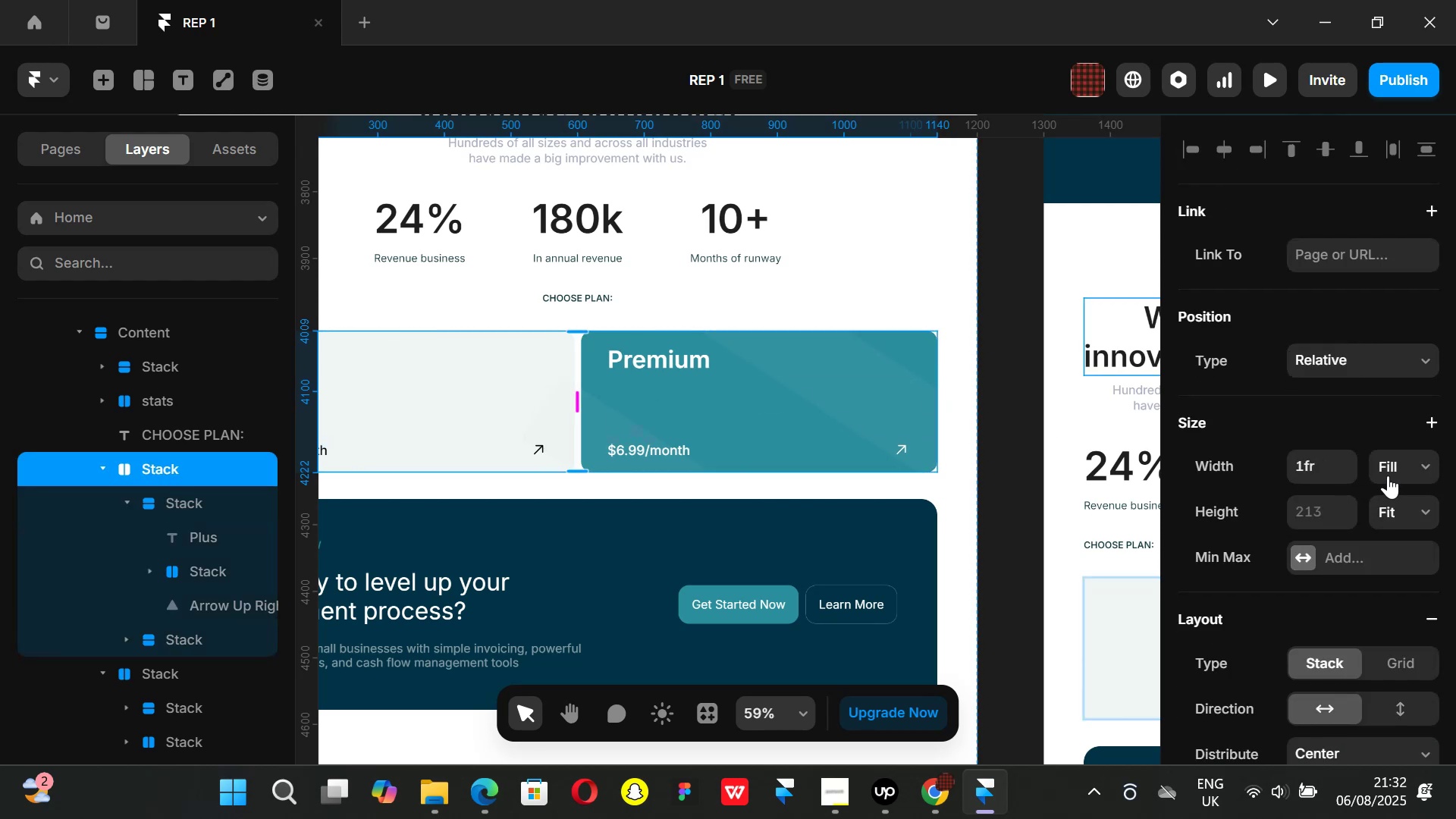 
scroll: coordinate [1361, 489], scroll_direction: down, amount: 4.0
 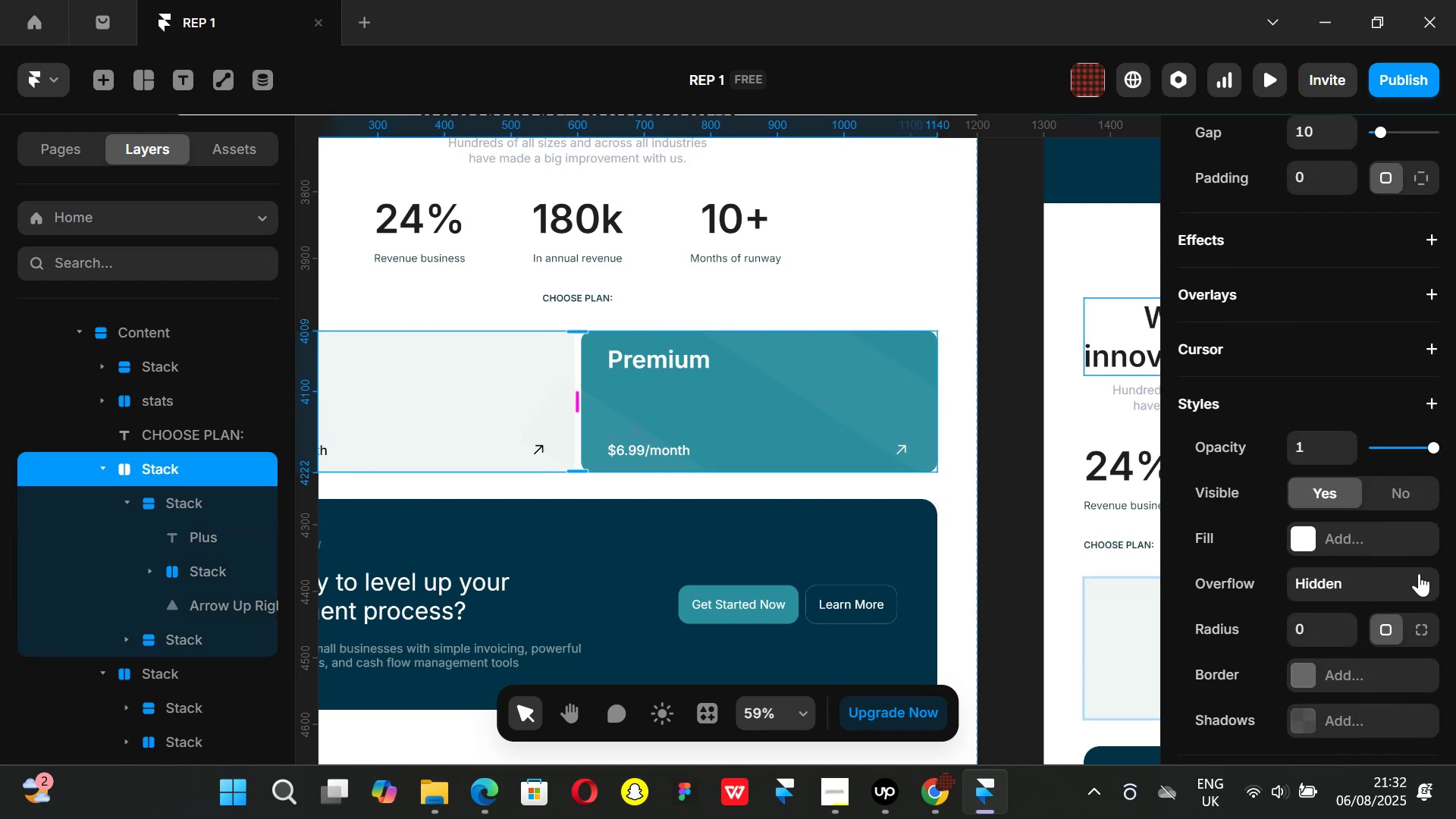 
left_click([1422, 577])
 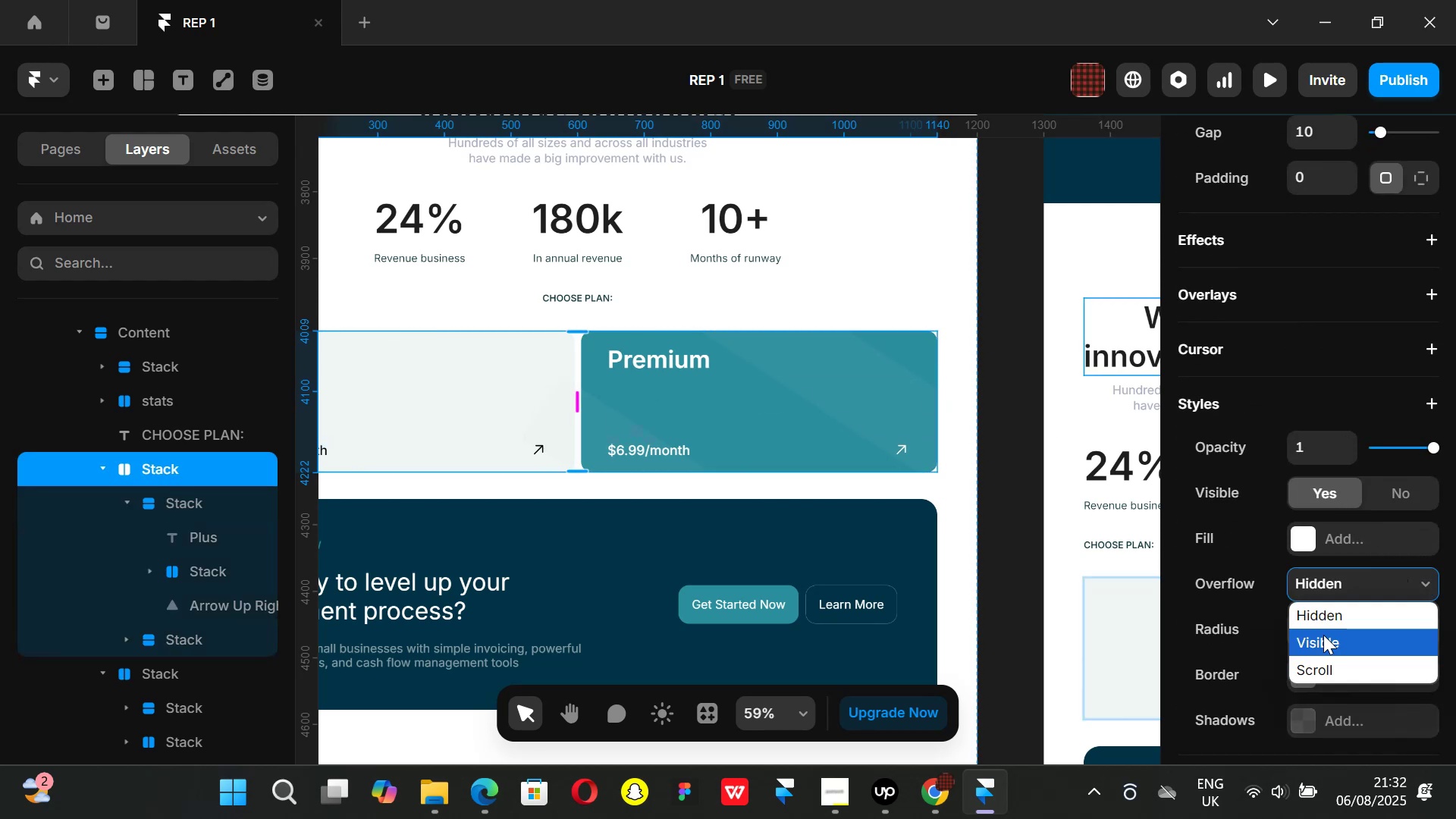 
left_click([1323, 635])
 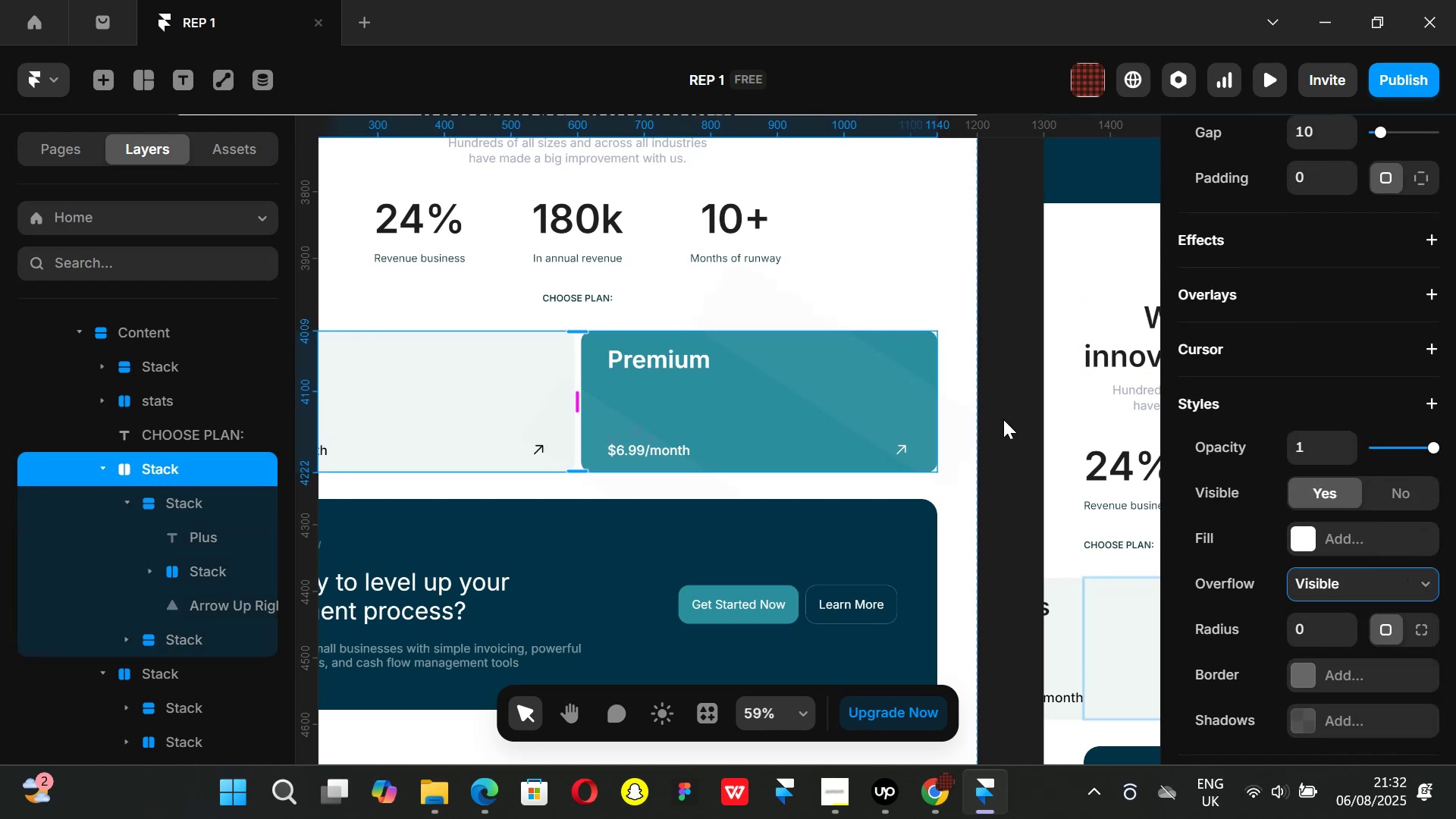 
left_click([1003, 419])
 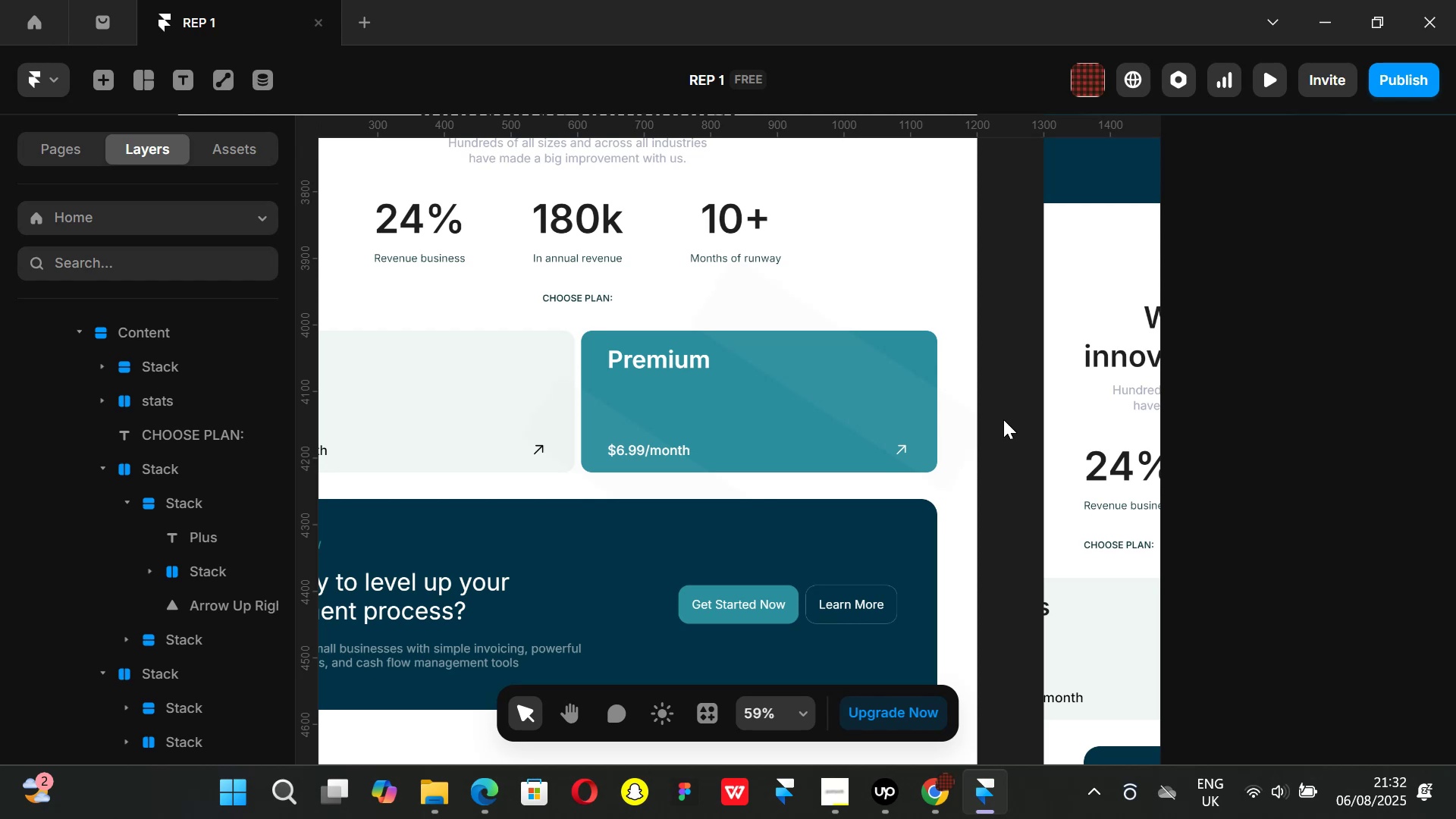 
key(Control+ControlLeft)
 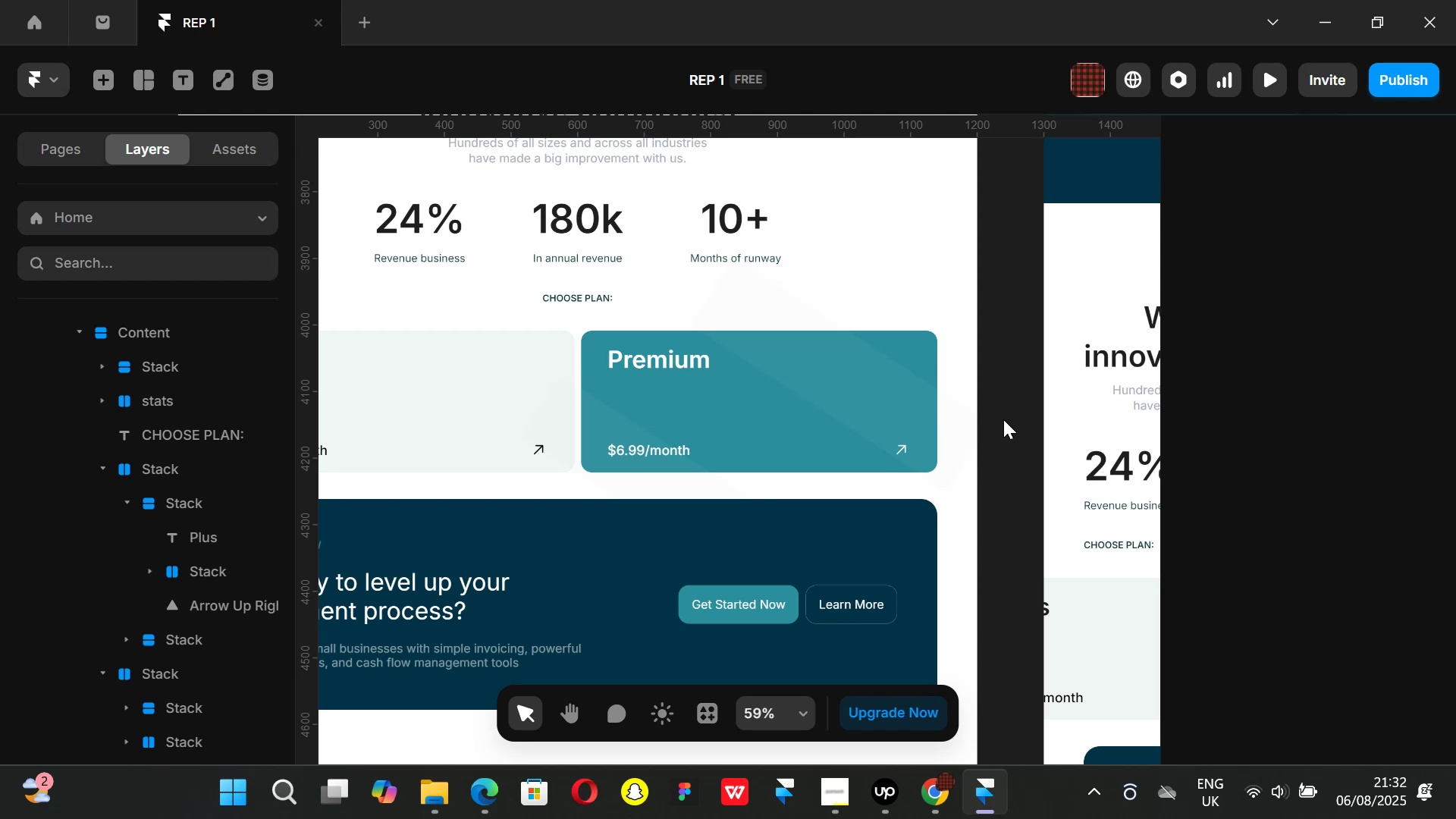 
key(Control+P)
 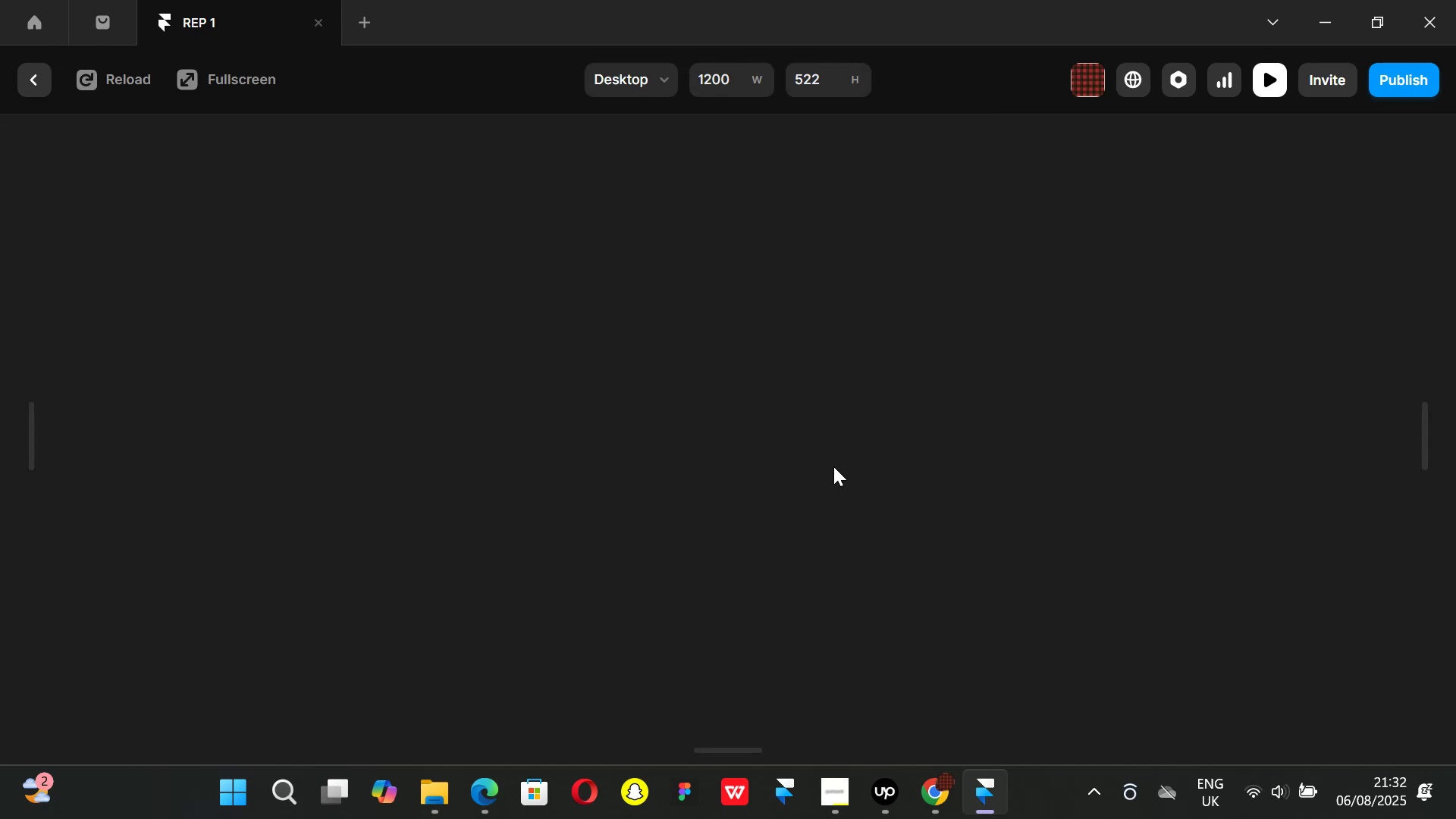 
scroll: coordinate [839, 460], scroll_direction: down, amount: 23.0
 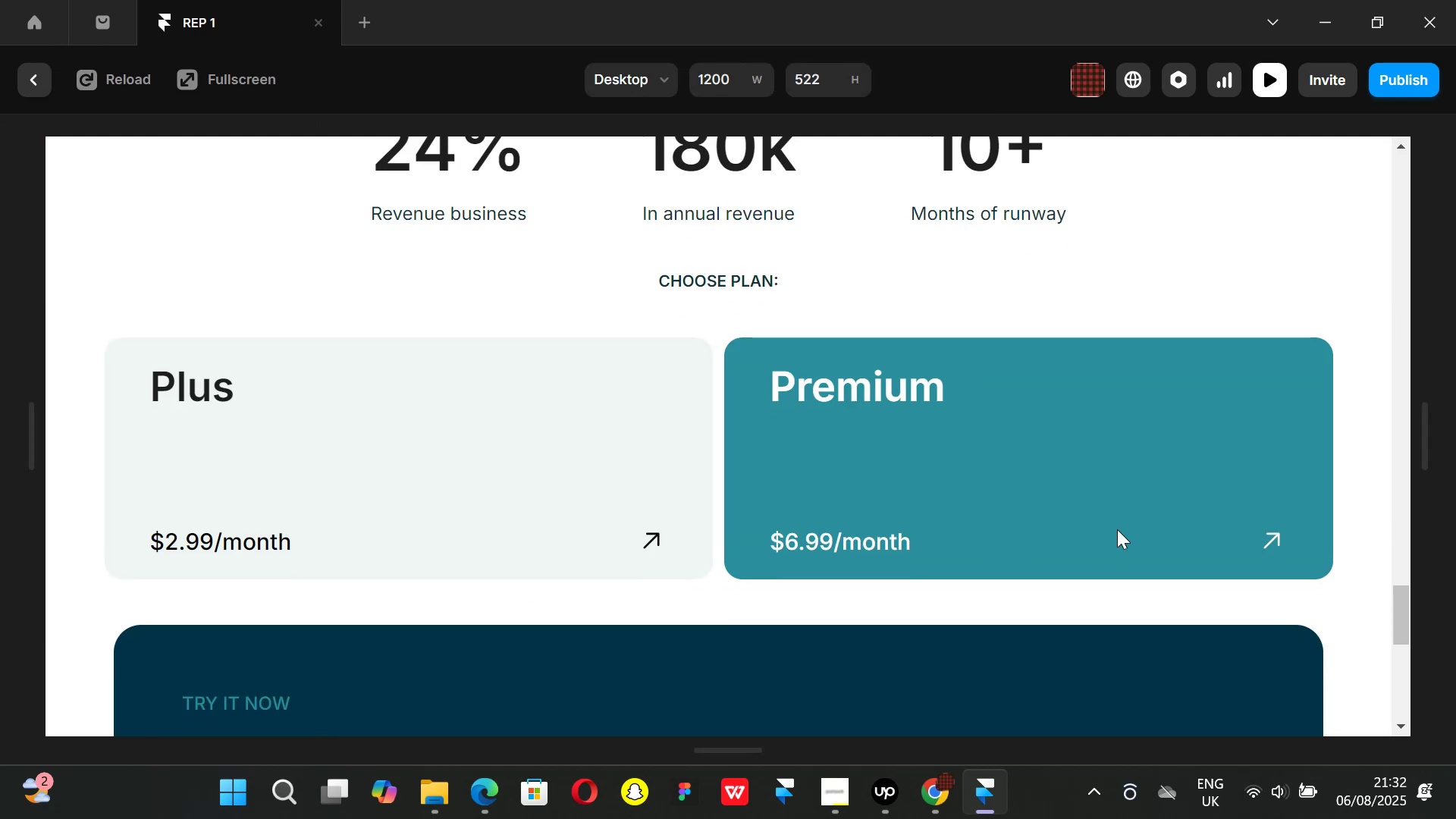 
left_click([46, 82])
 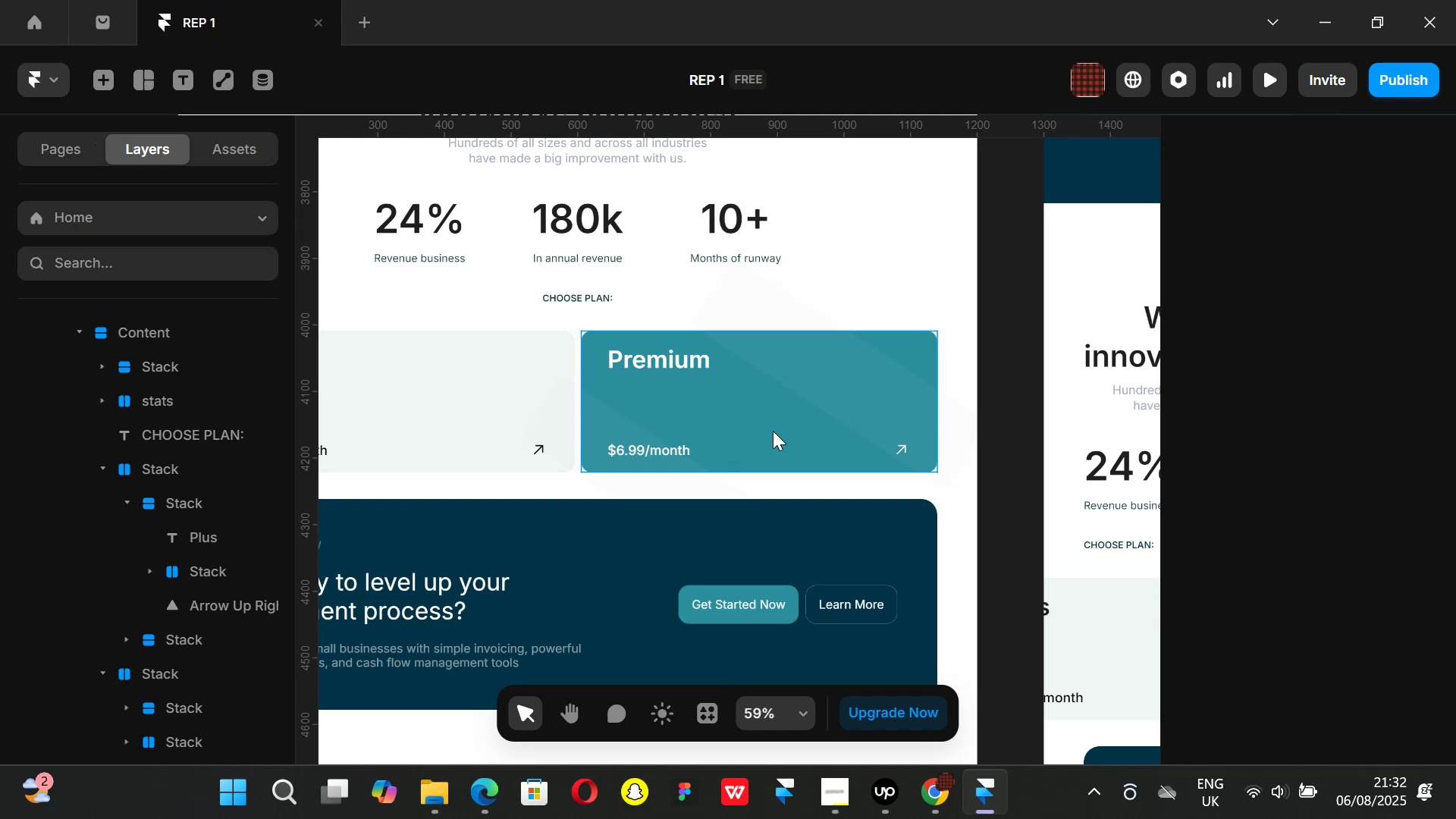 
left_click([773, 431])
 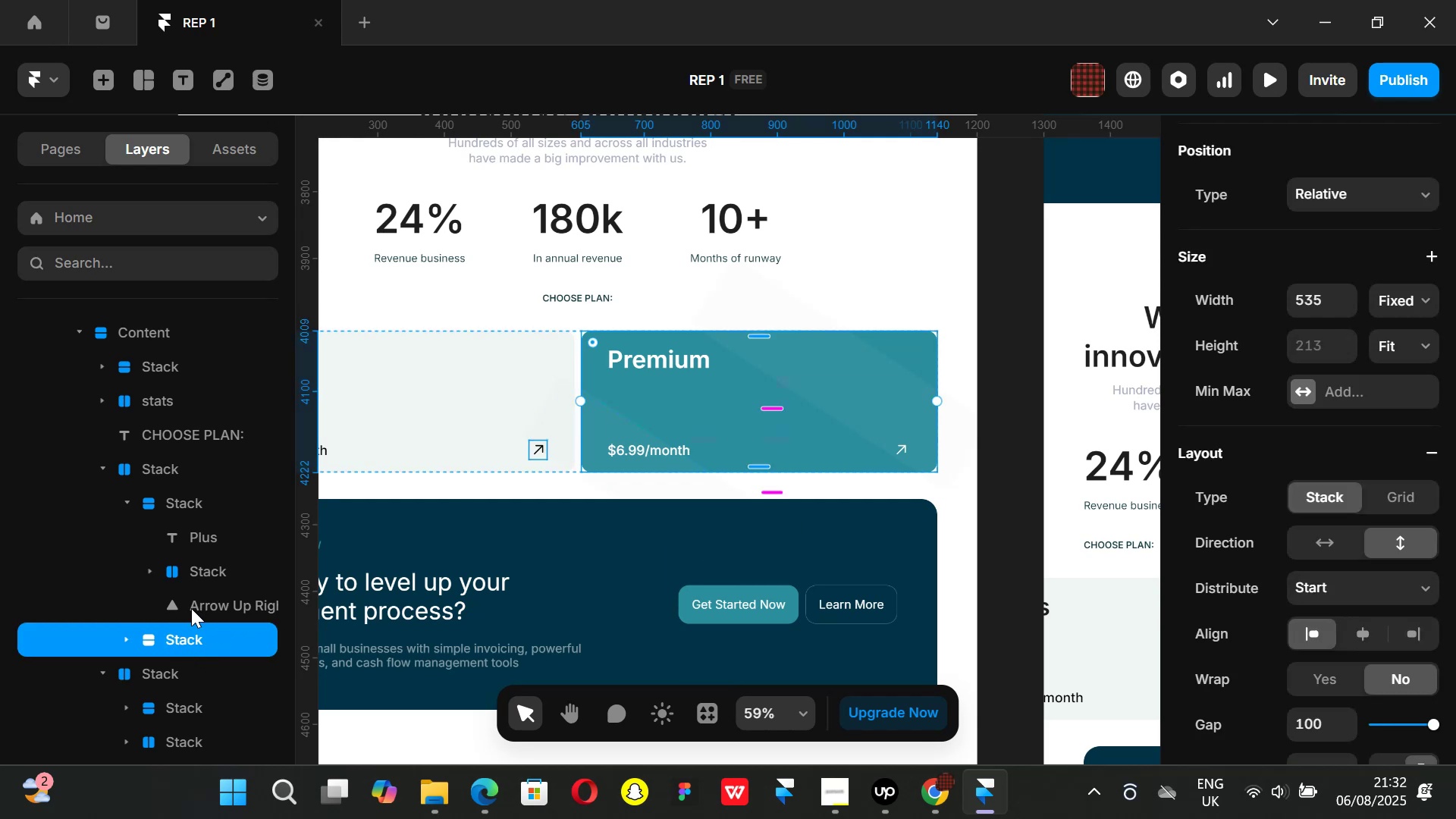 
scroll: coordinate [165, 595], scroll_direction: down, amount: 2.0
 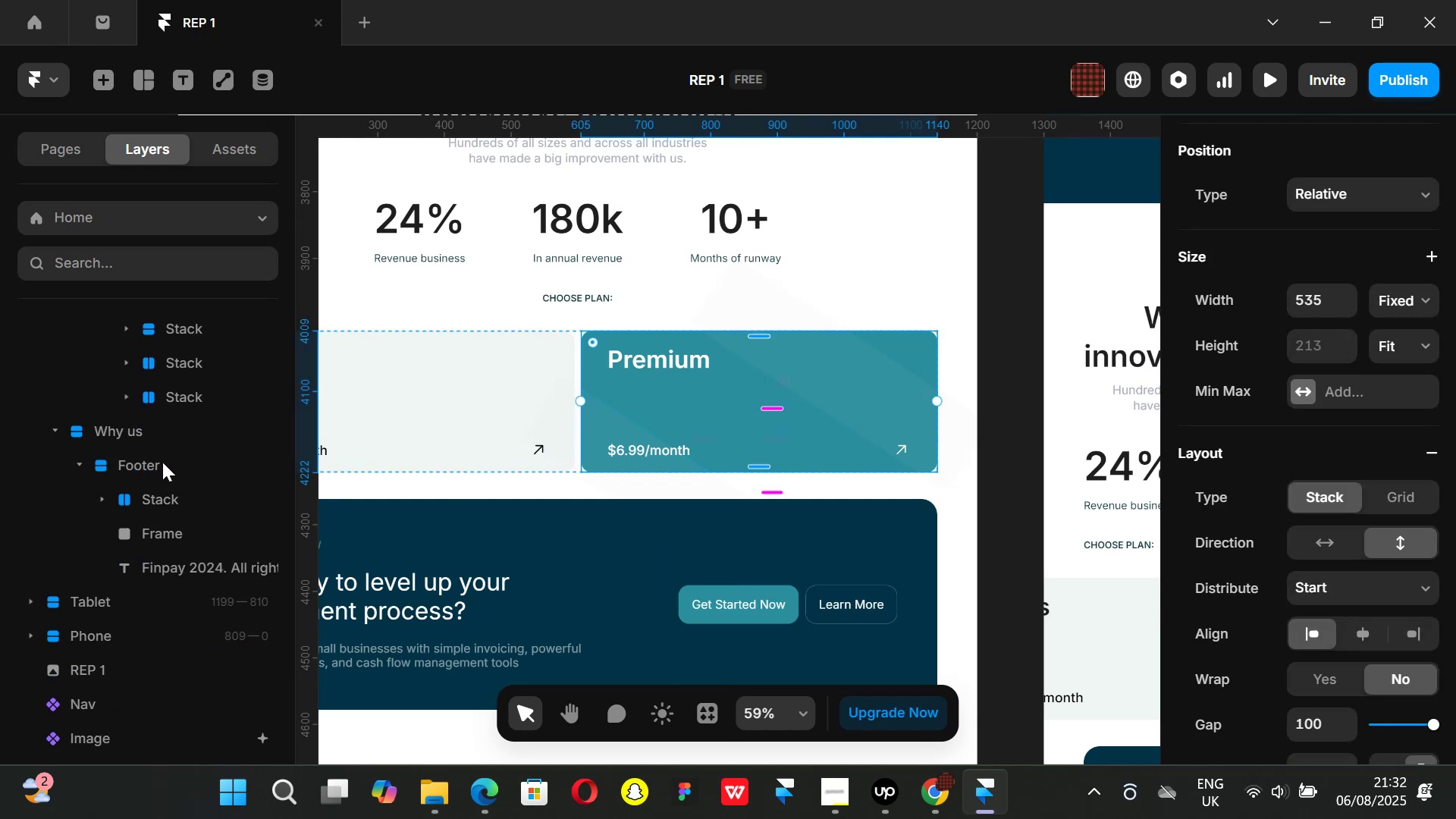 
scroll: coordinate [160, 476], scroll_direction: up, amount: 1.0
 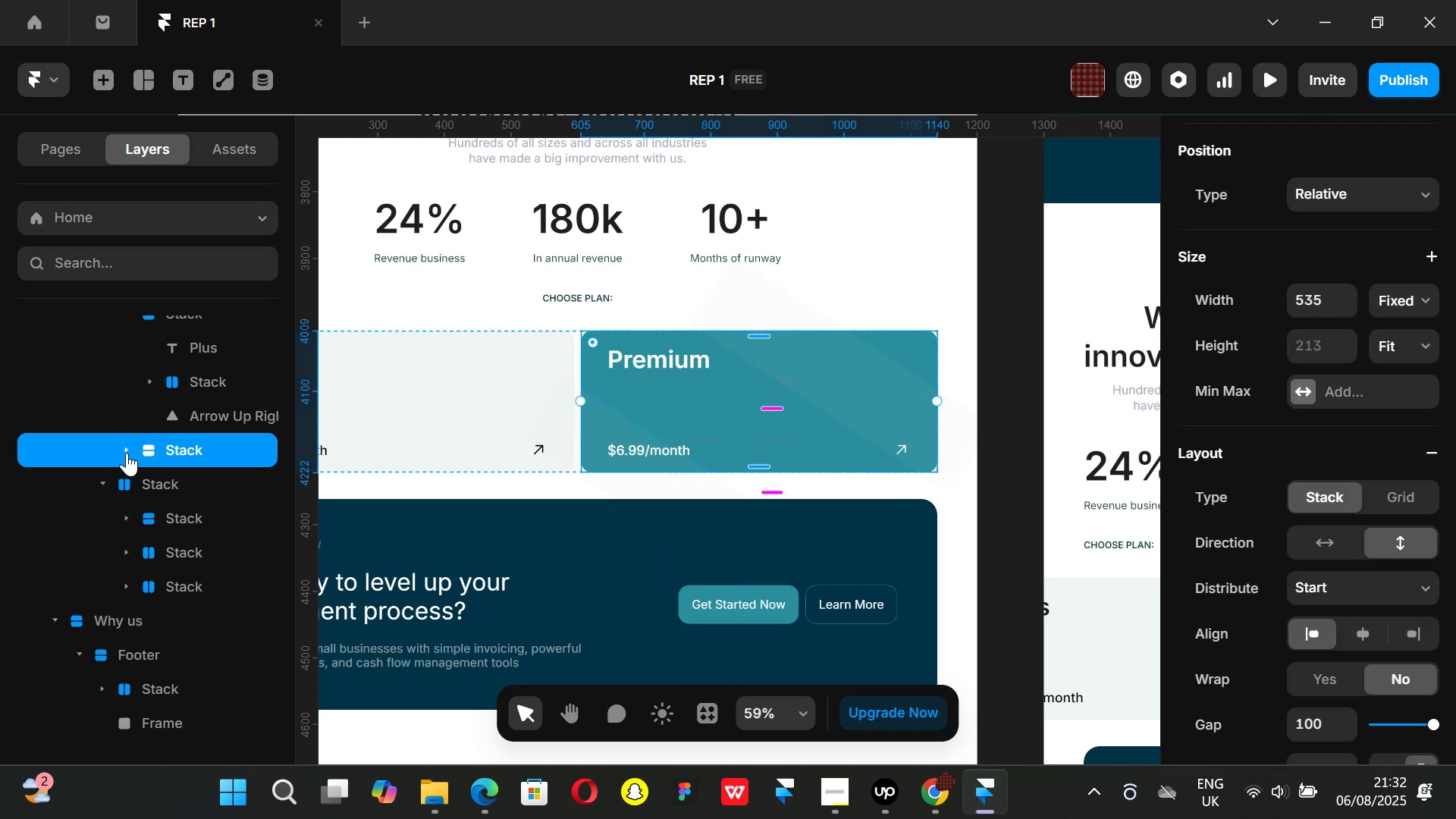 
left_click([125, 451])
 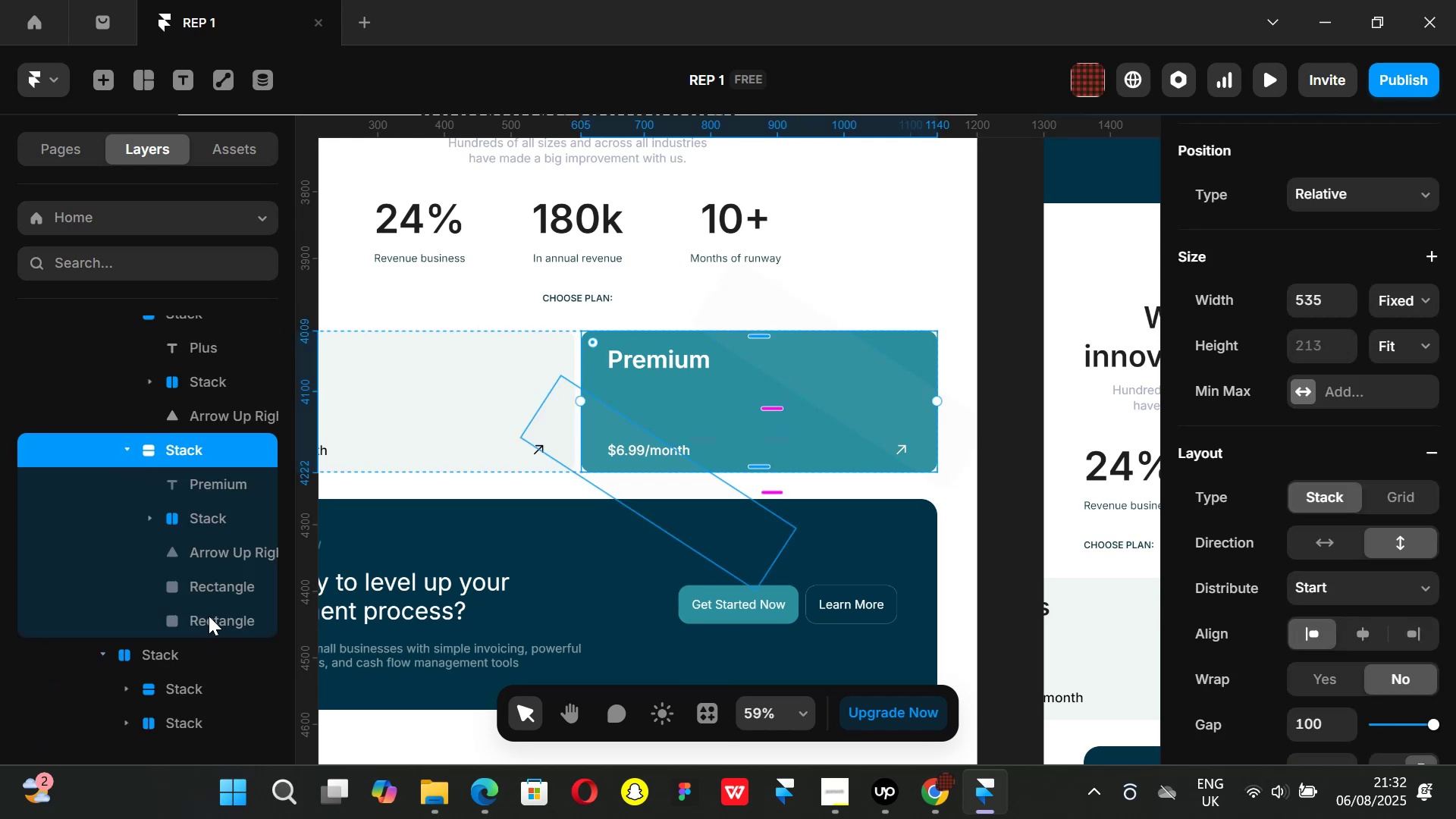 
left_click([209, 616])
 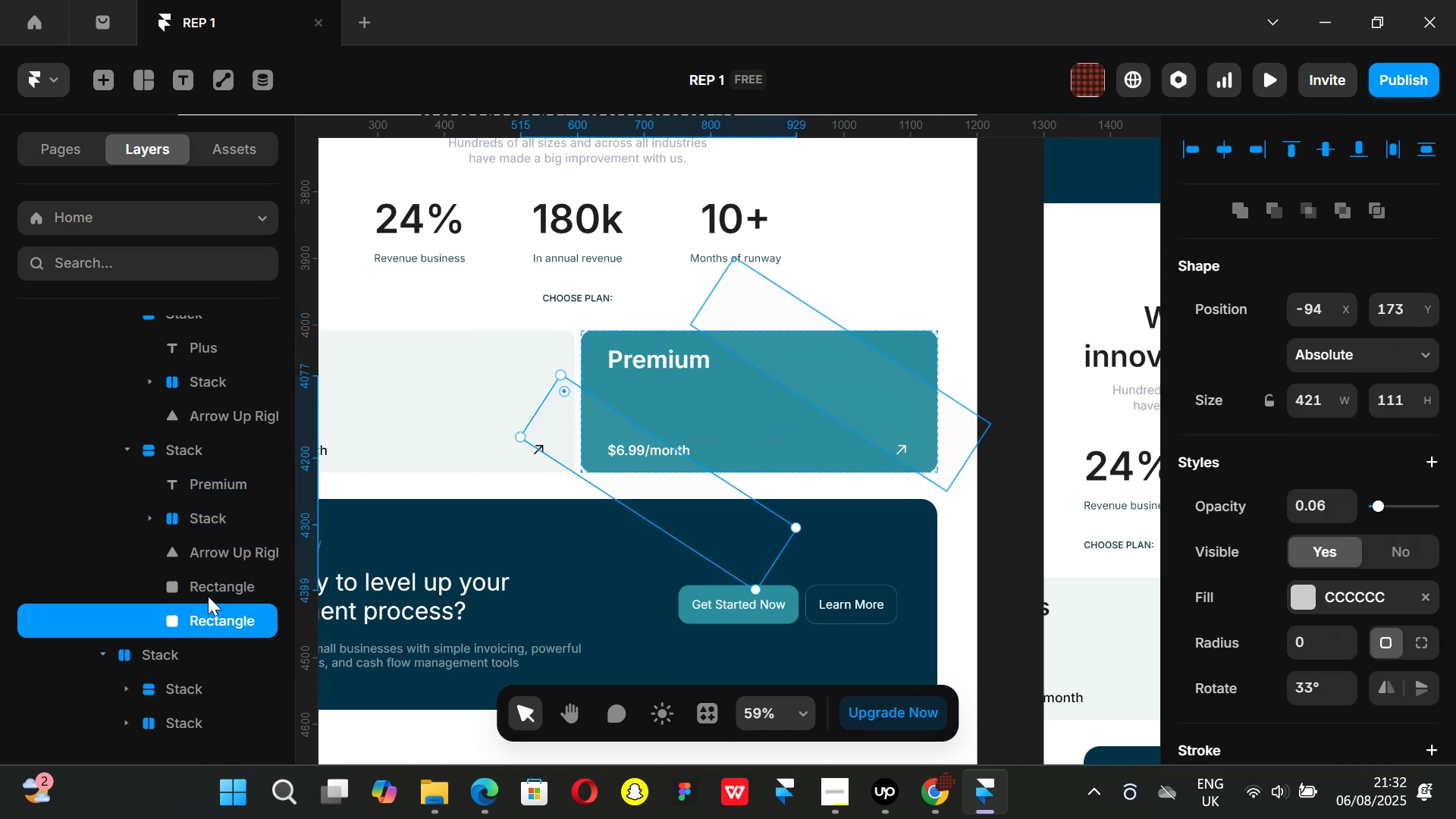 
hold_key(key=ShiftLeft, duration=0.72)
left_click([208, 592])
 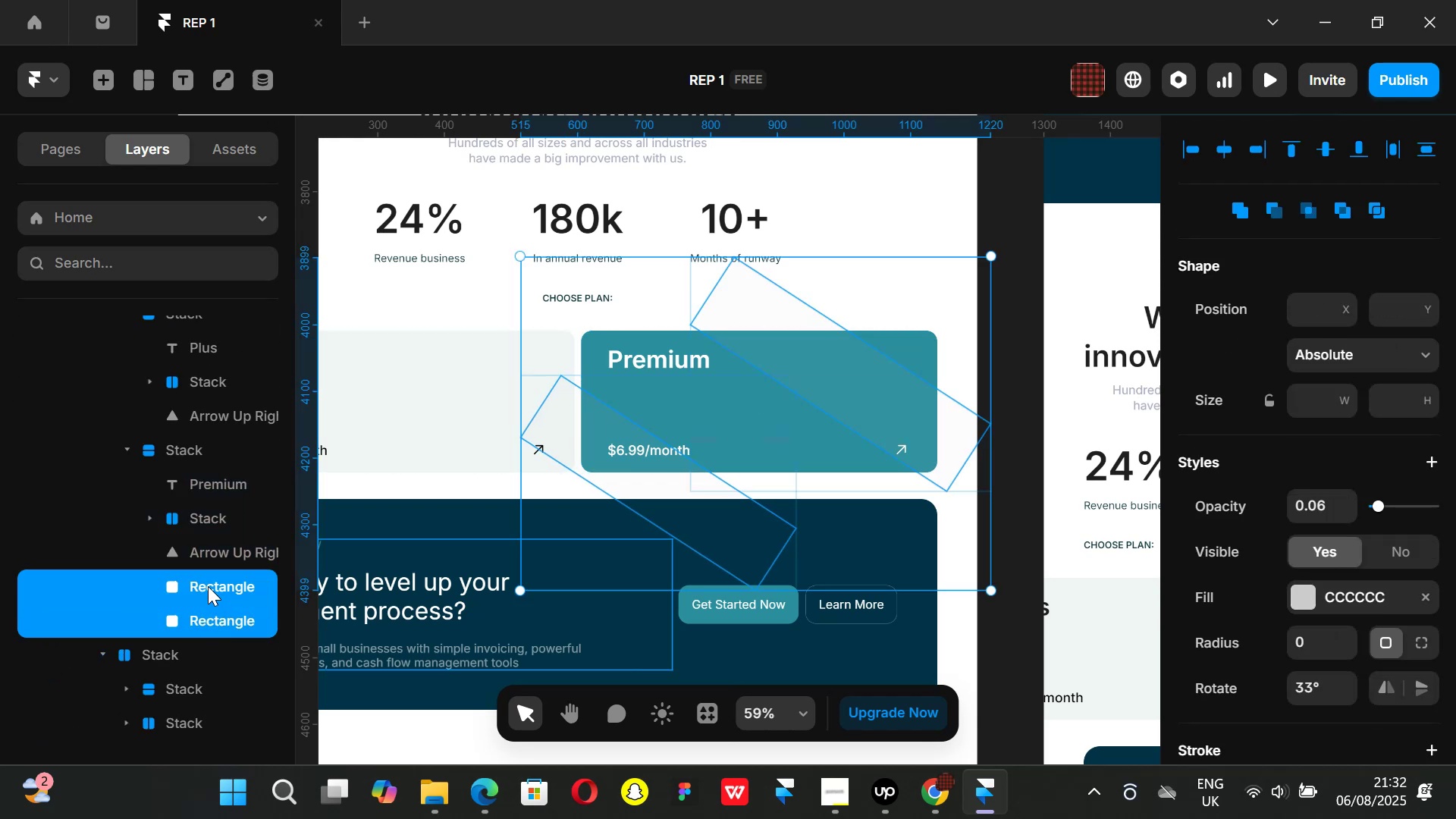 
left_click_drag(start_coordinate=[208, 586], to_coordinate=[209, 475])
 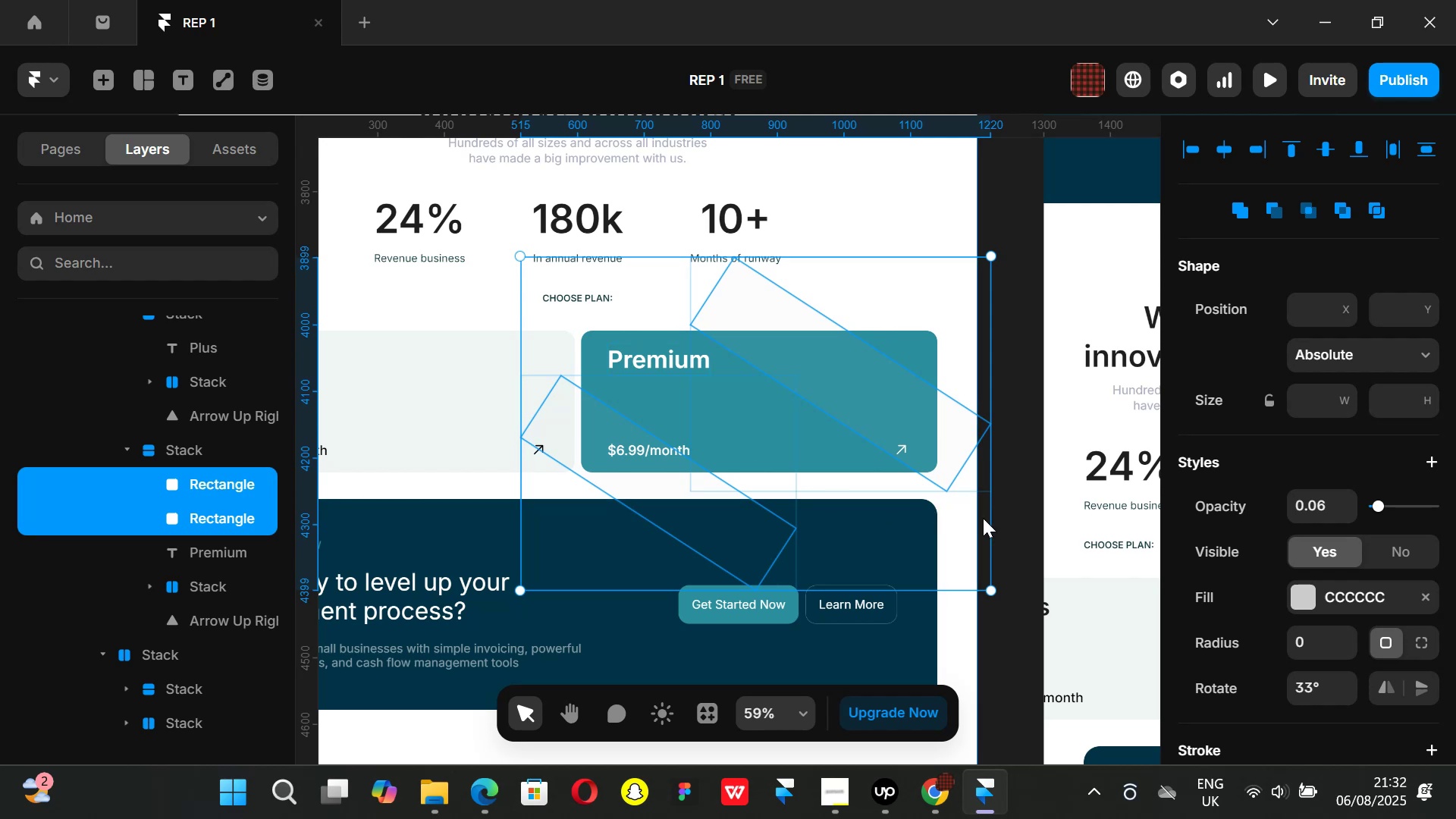 
left_click([1009, 522])
 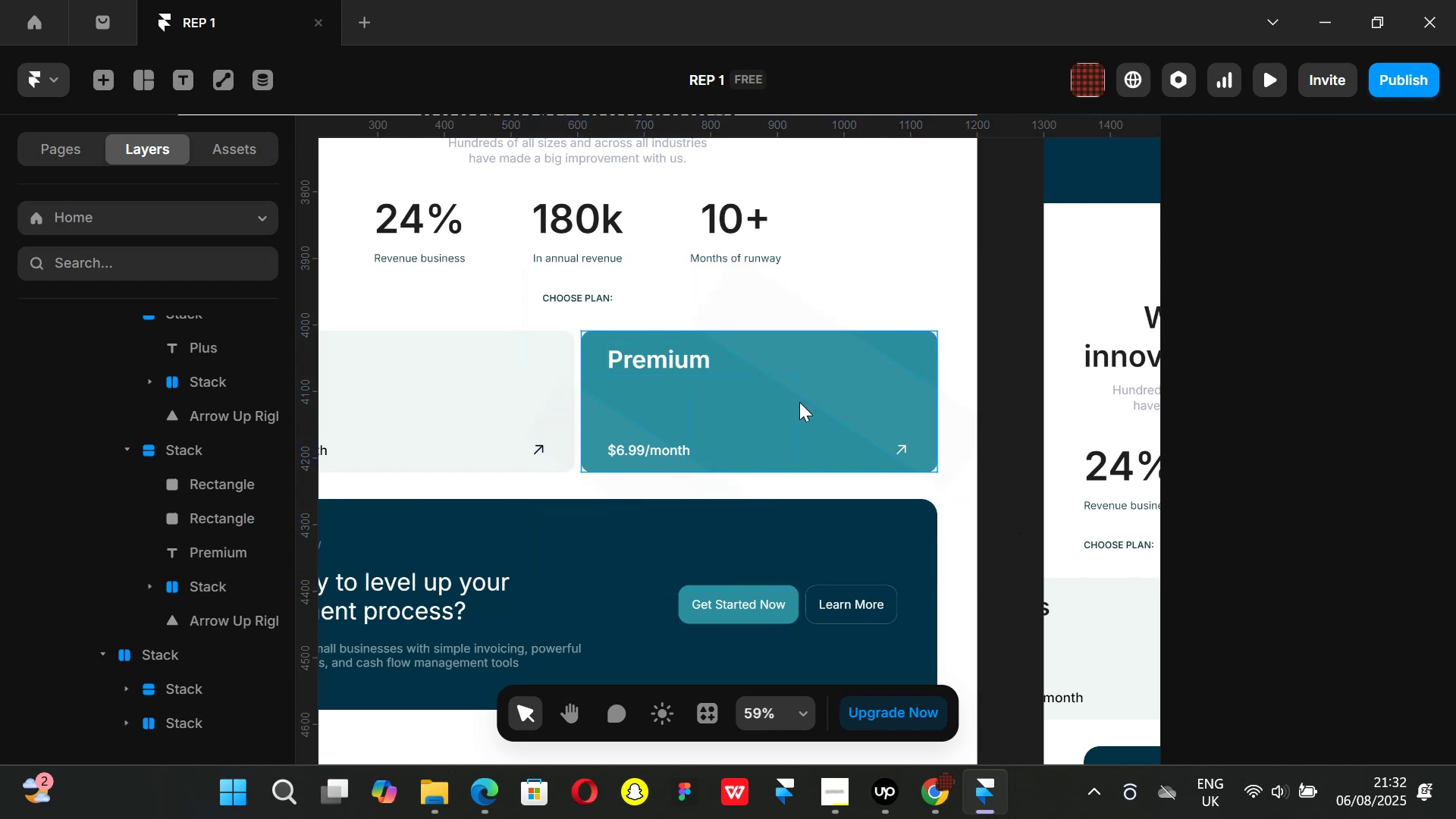 
key(Control+ControlLeft)
 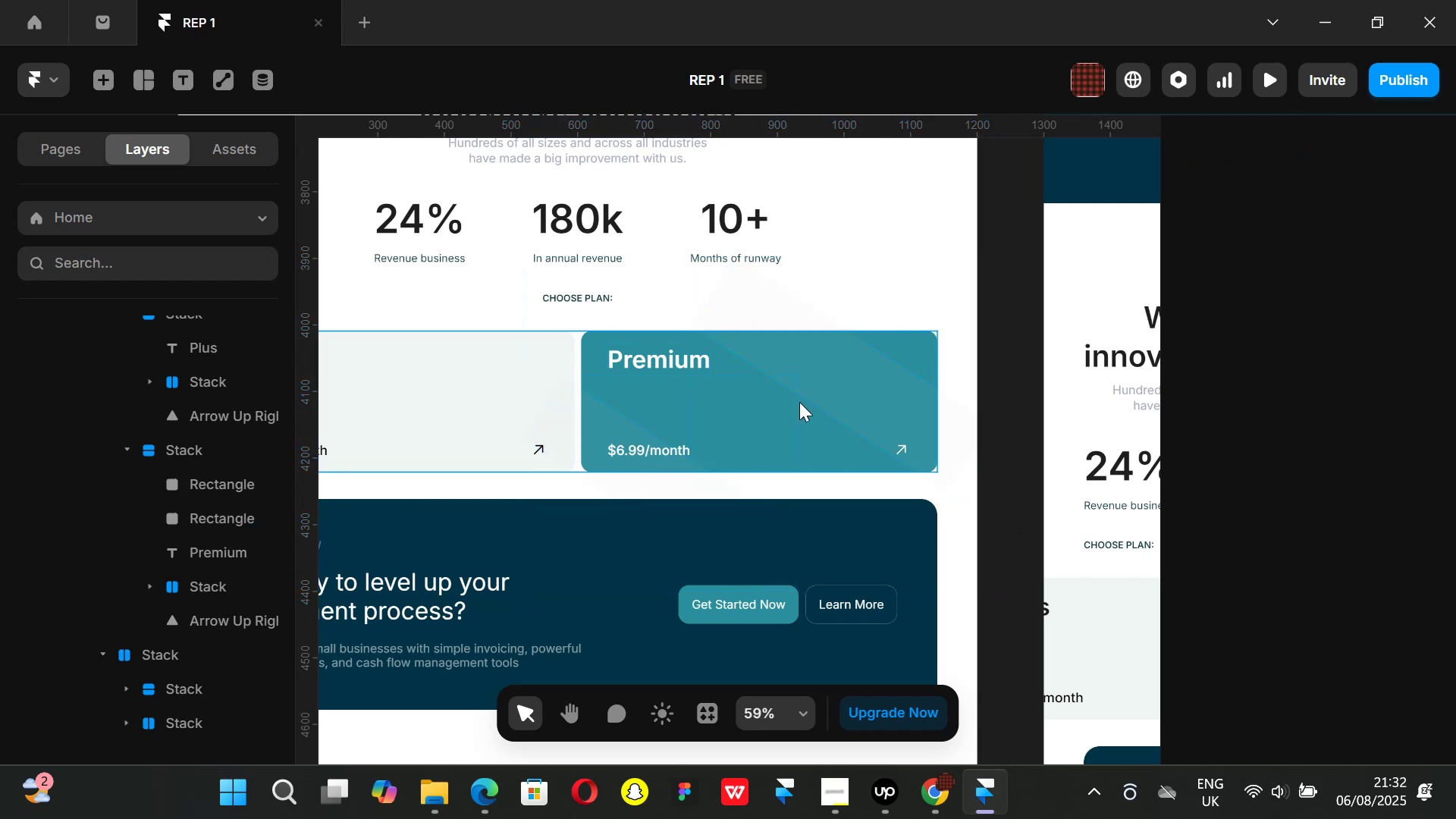 
key(Control+P)
 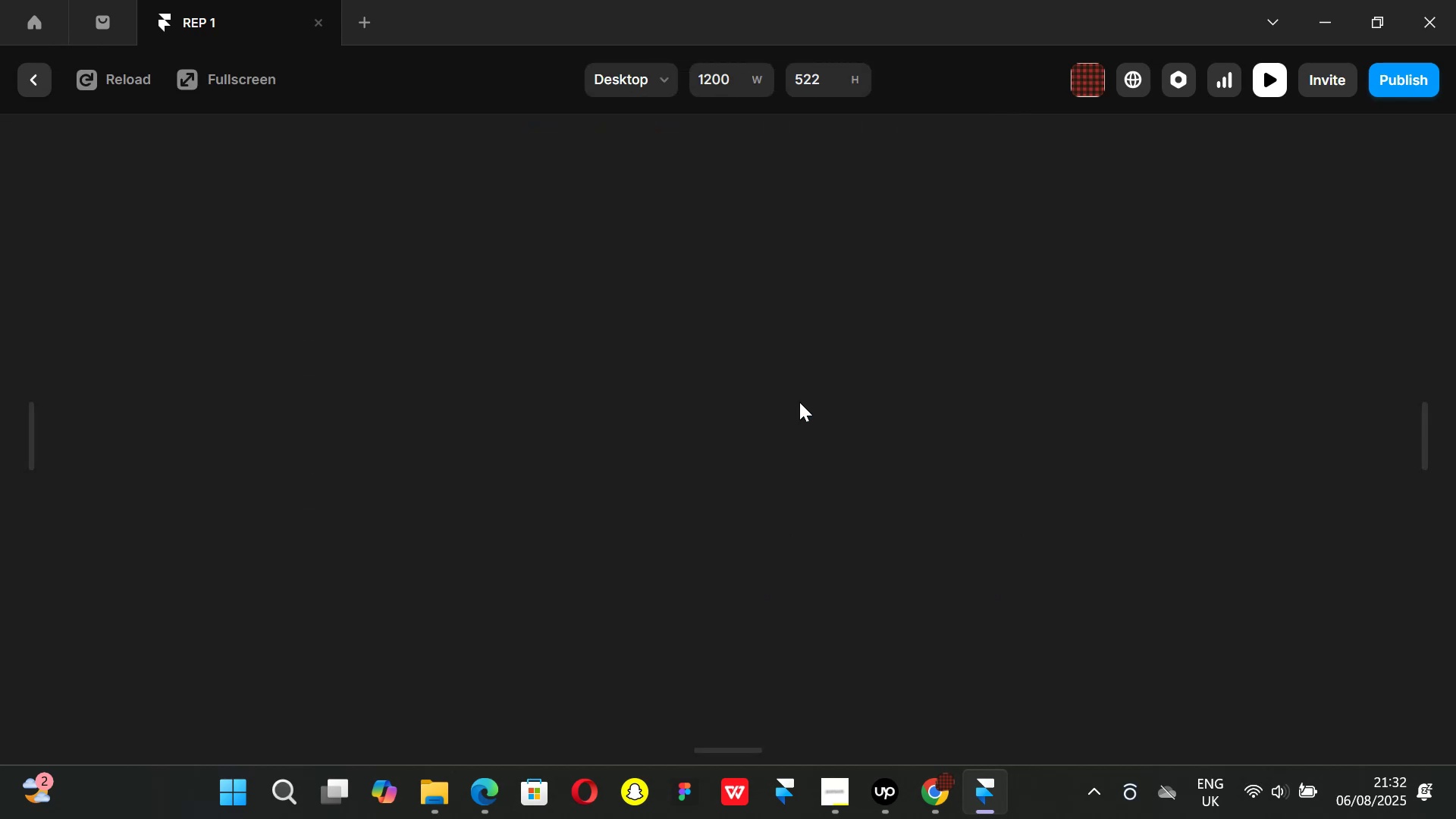 
scroll: coordinate [807, 416], scroll_direction: down, amount: 22.0
 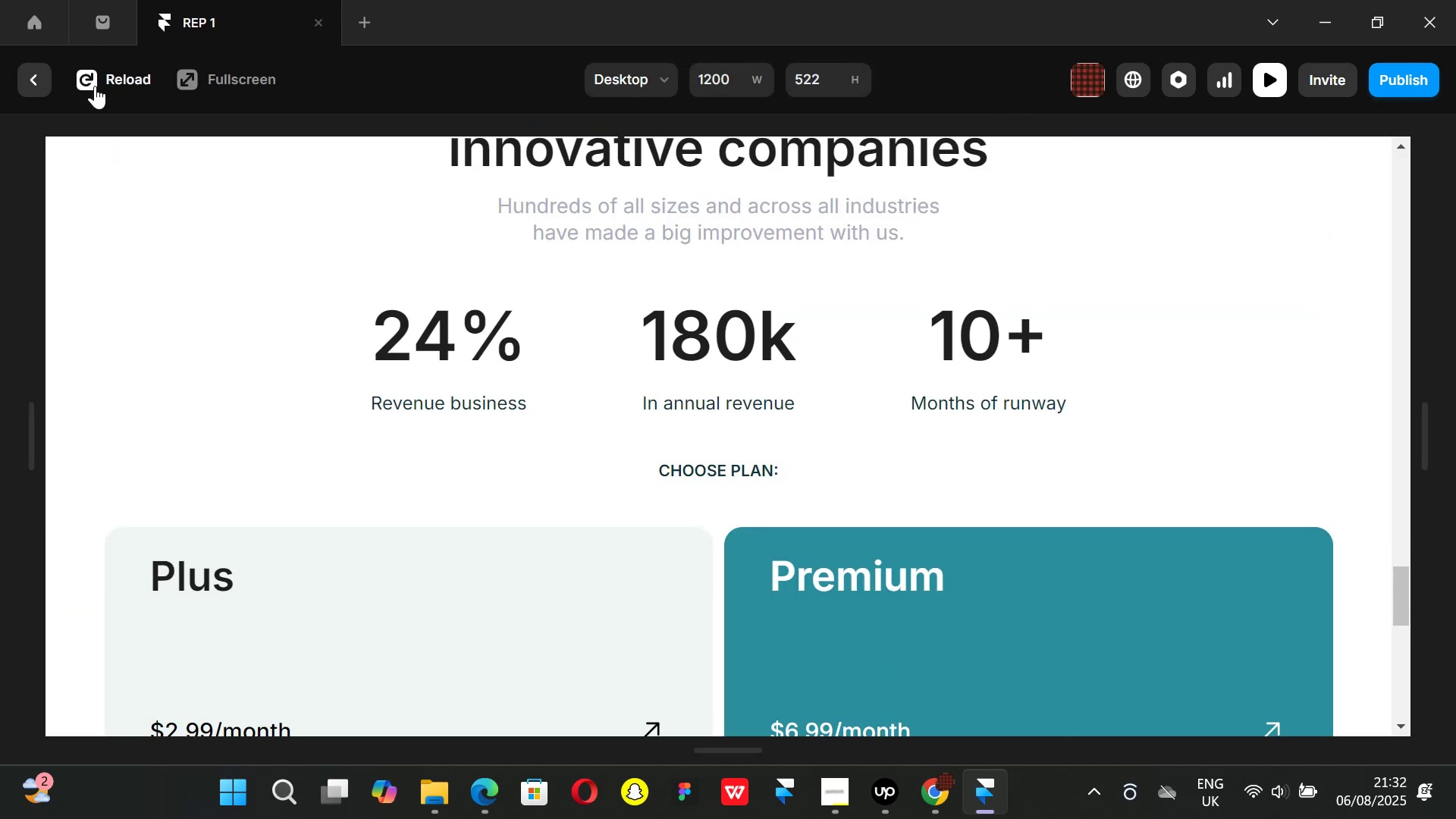 
left_click([89, 86])
 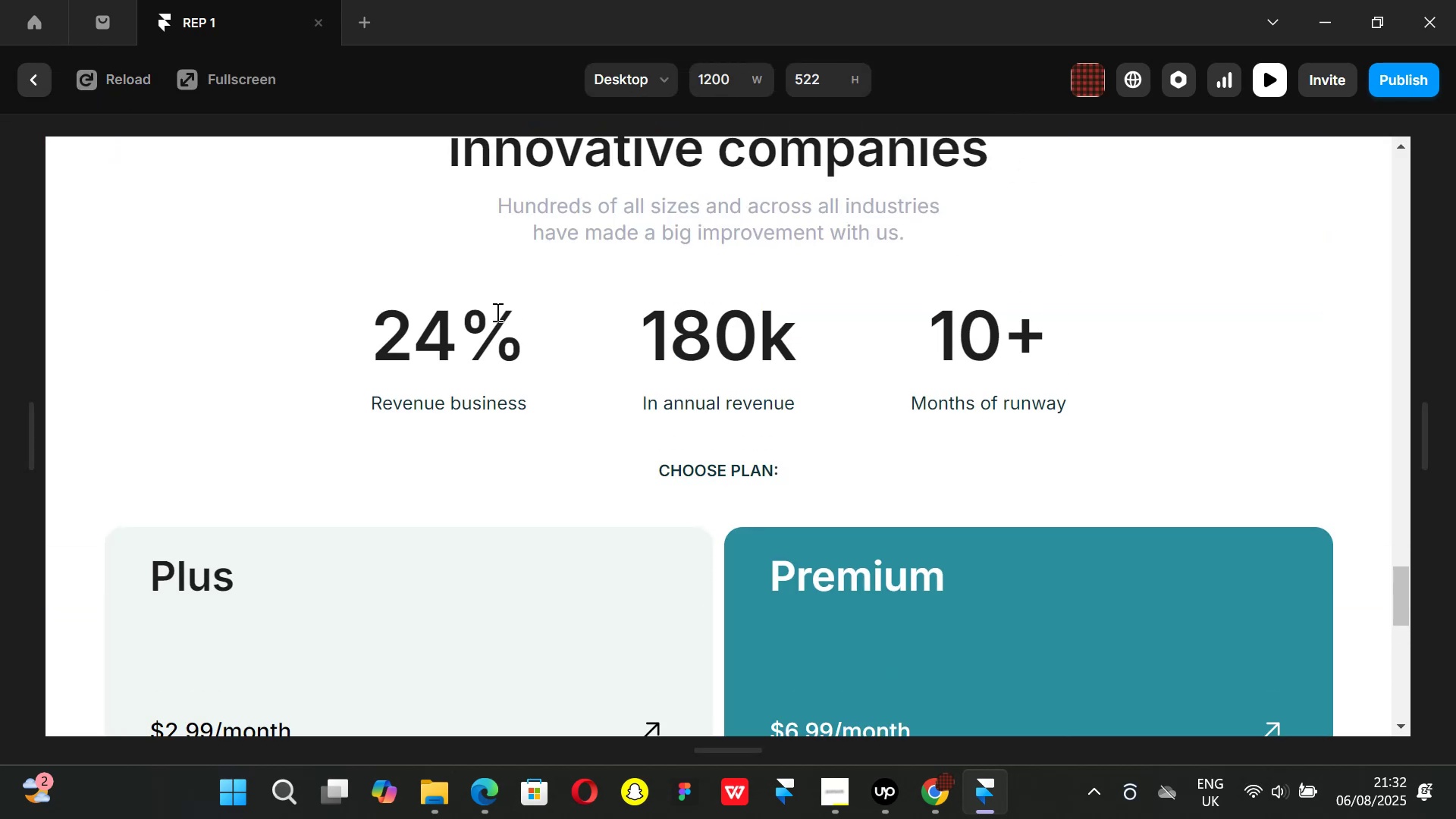 
scroll: coordinate [500, 318], scroll_direction: down, amount: 2.0
 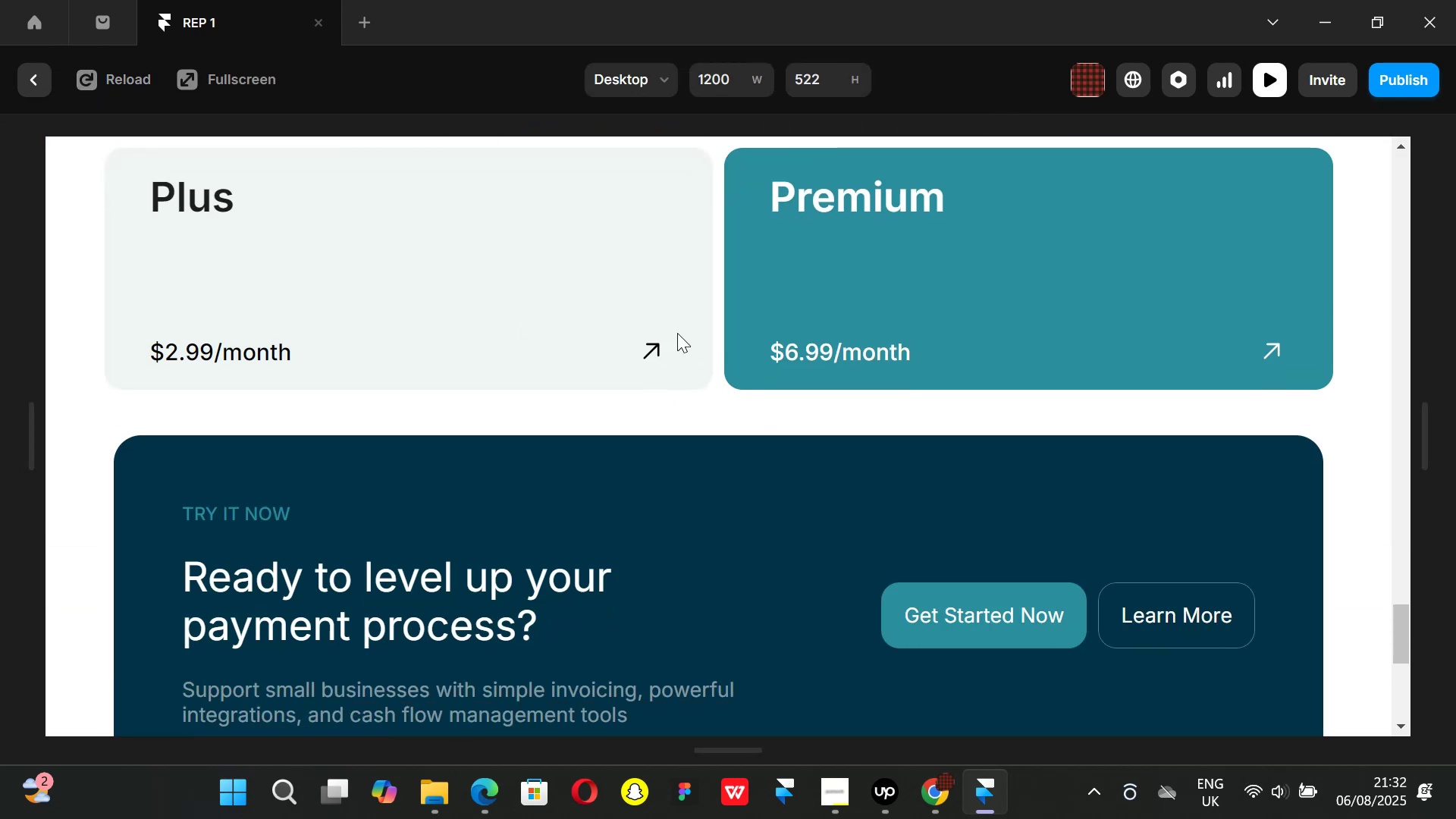 
scroll: coordinate [683, 334], scroll_direction: up, amount: 1.0
 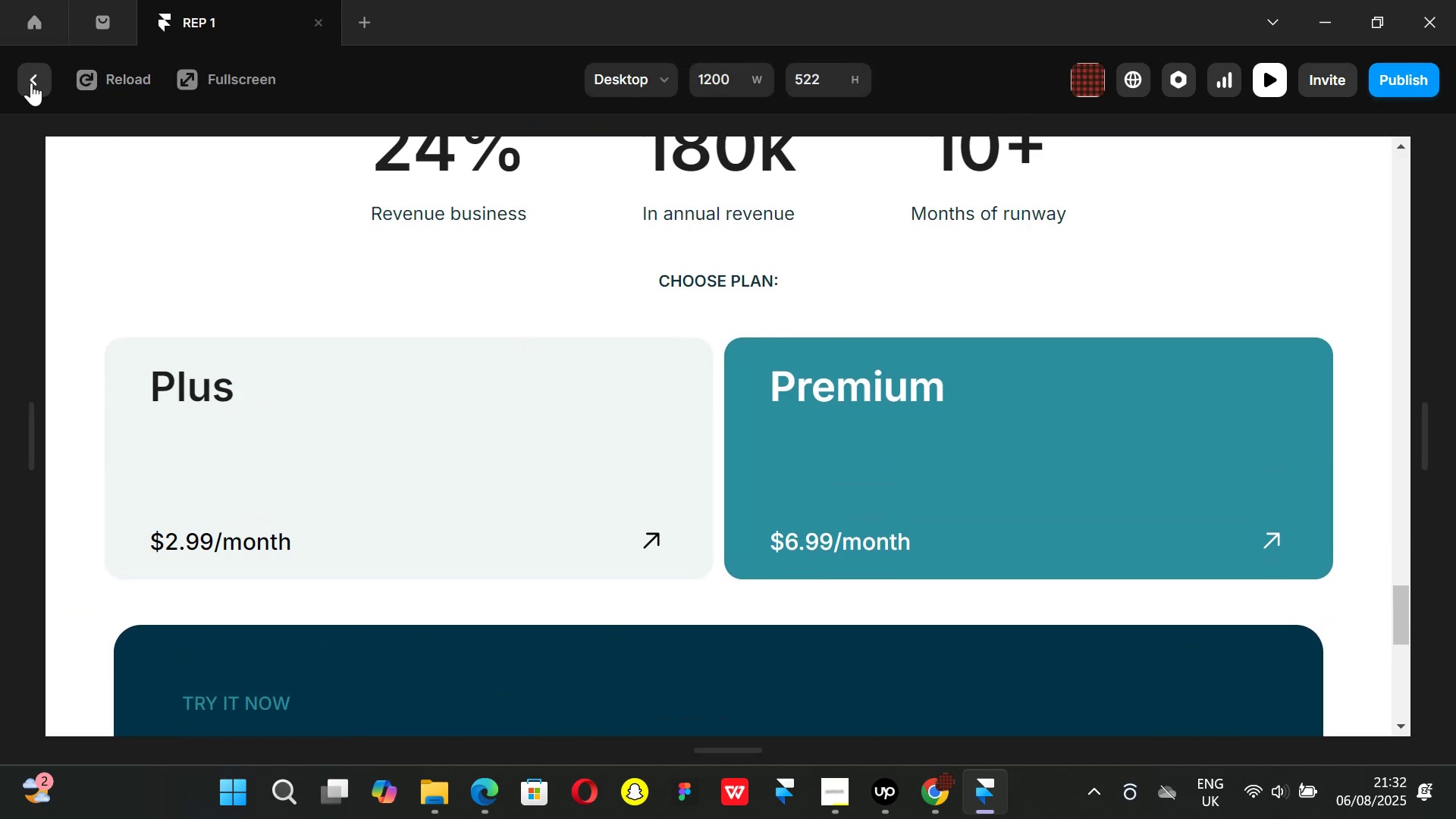 
left_click([31, 83])
 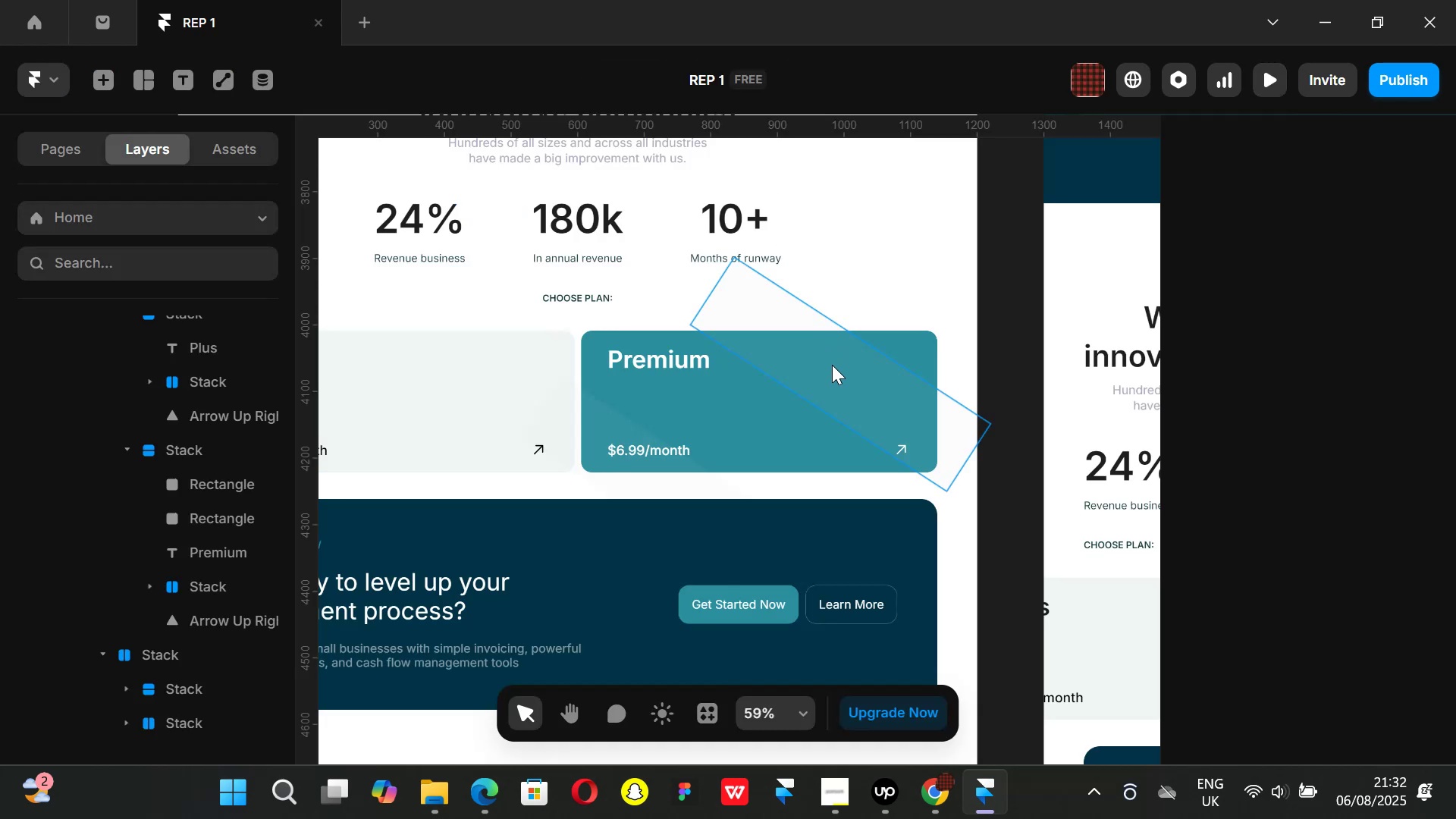 
left_click([832, 365])
 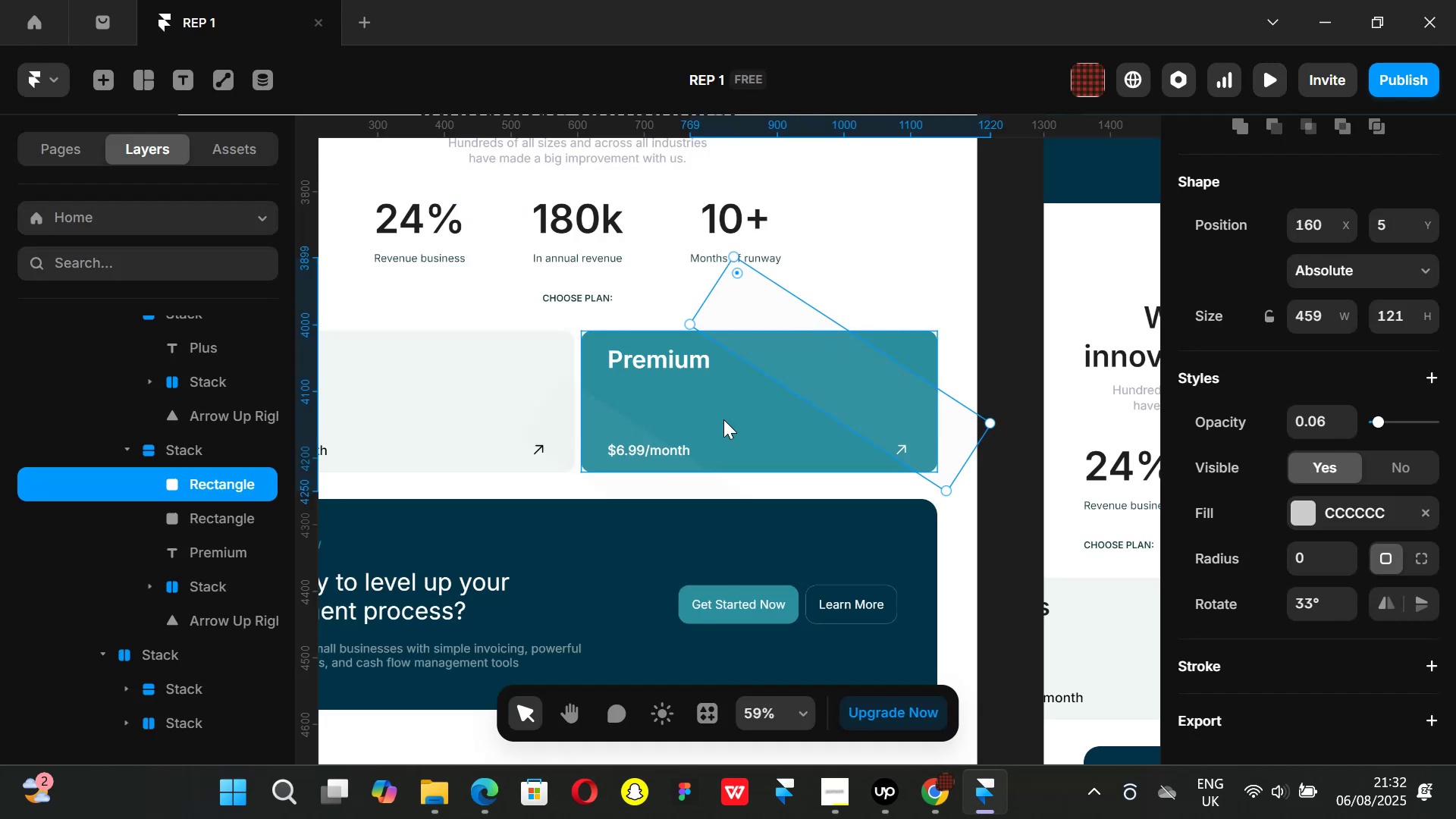 
hold_key(key=ShiftLeft, duration=1.22)
left_click([620, 432])
 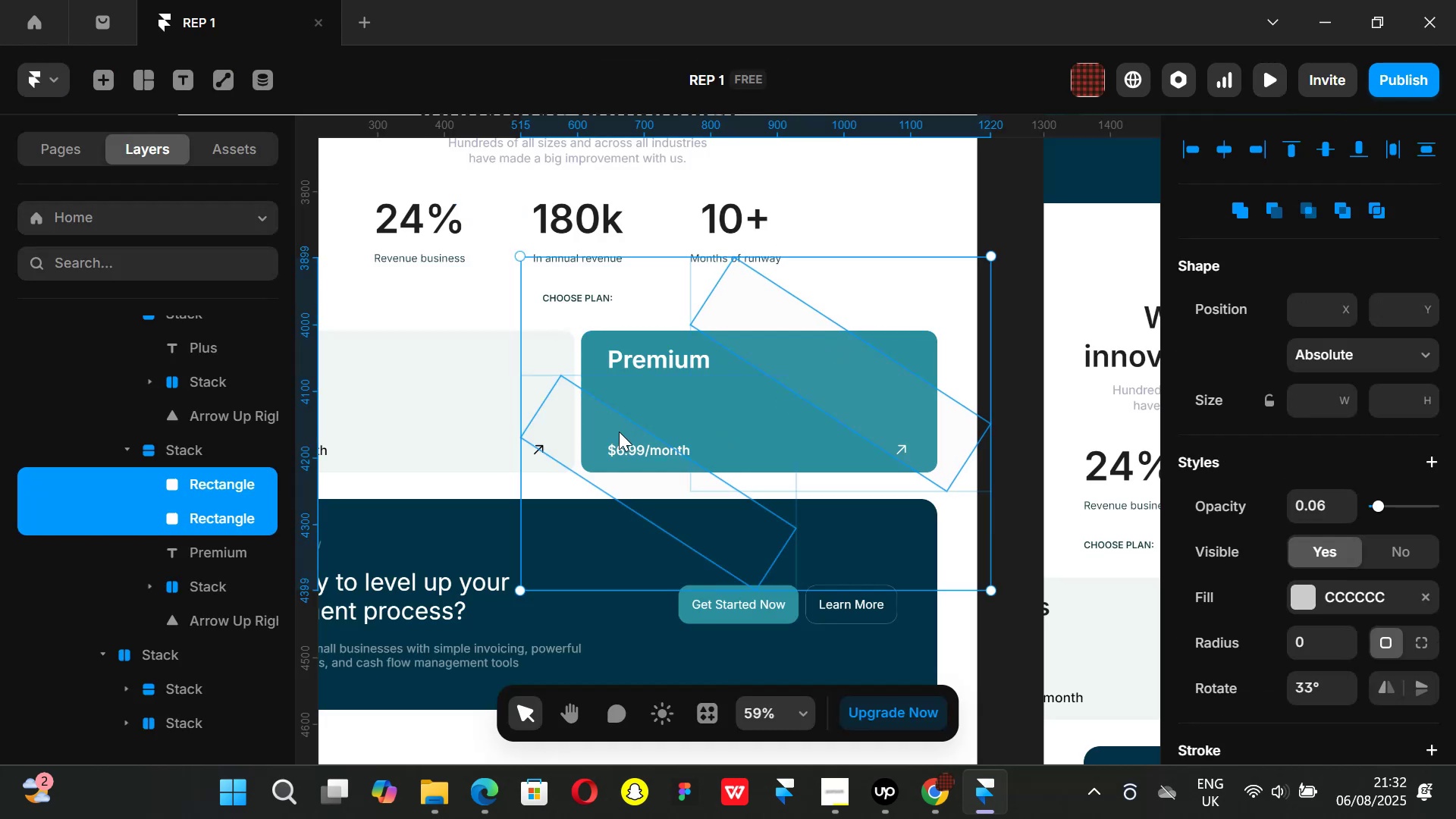 
right_click([619, 431])
 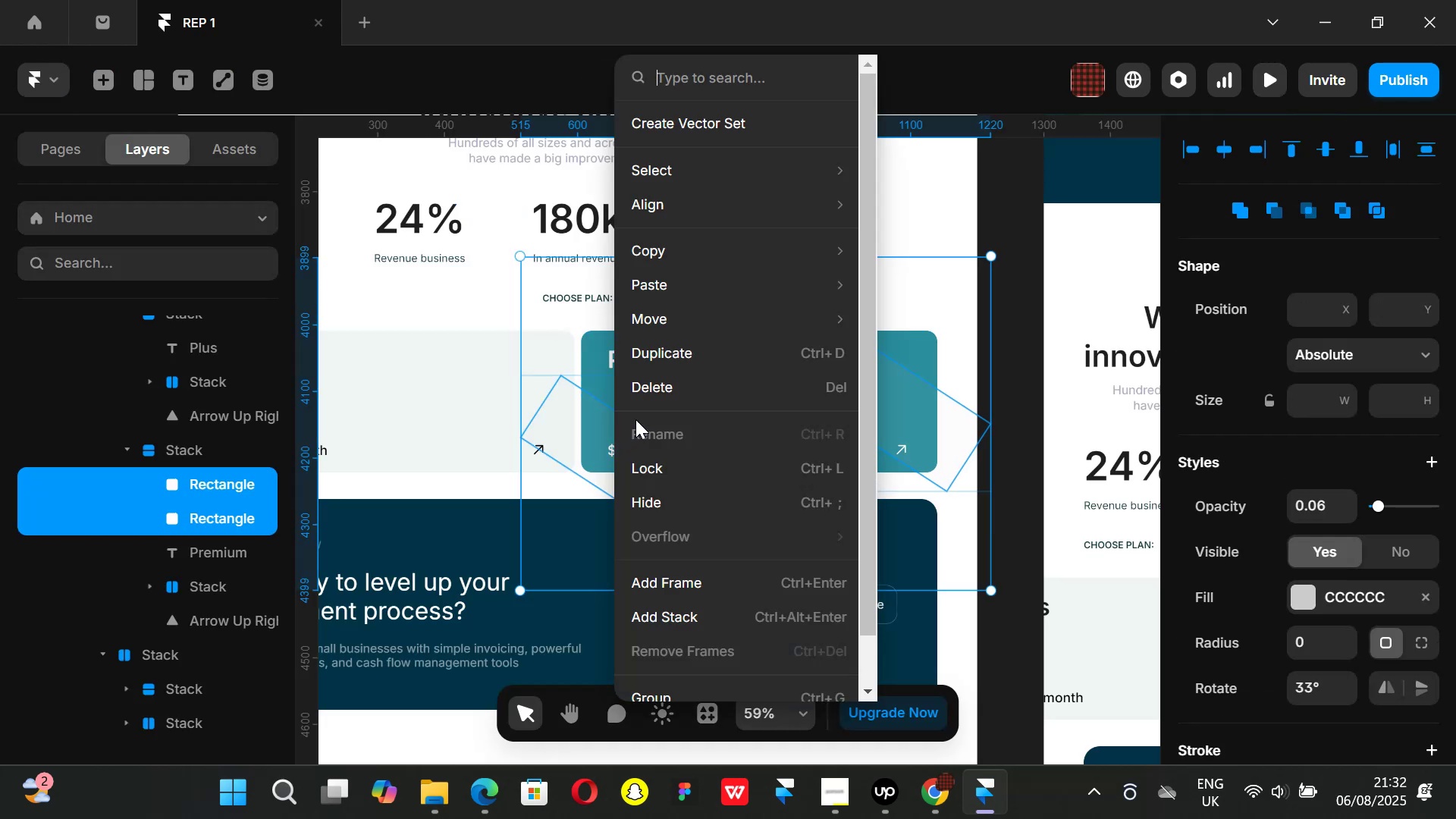 
mouse_move([727, 230])
 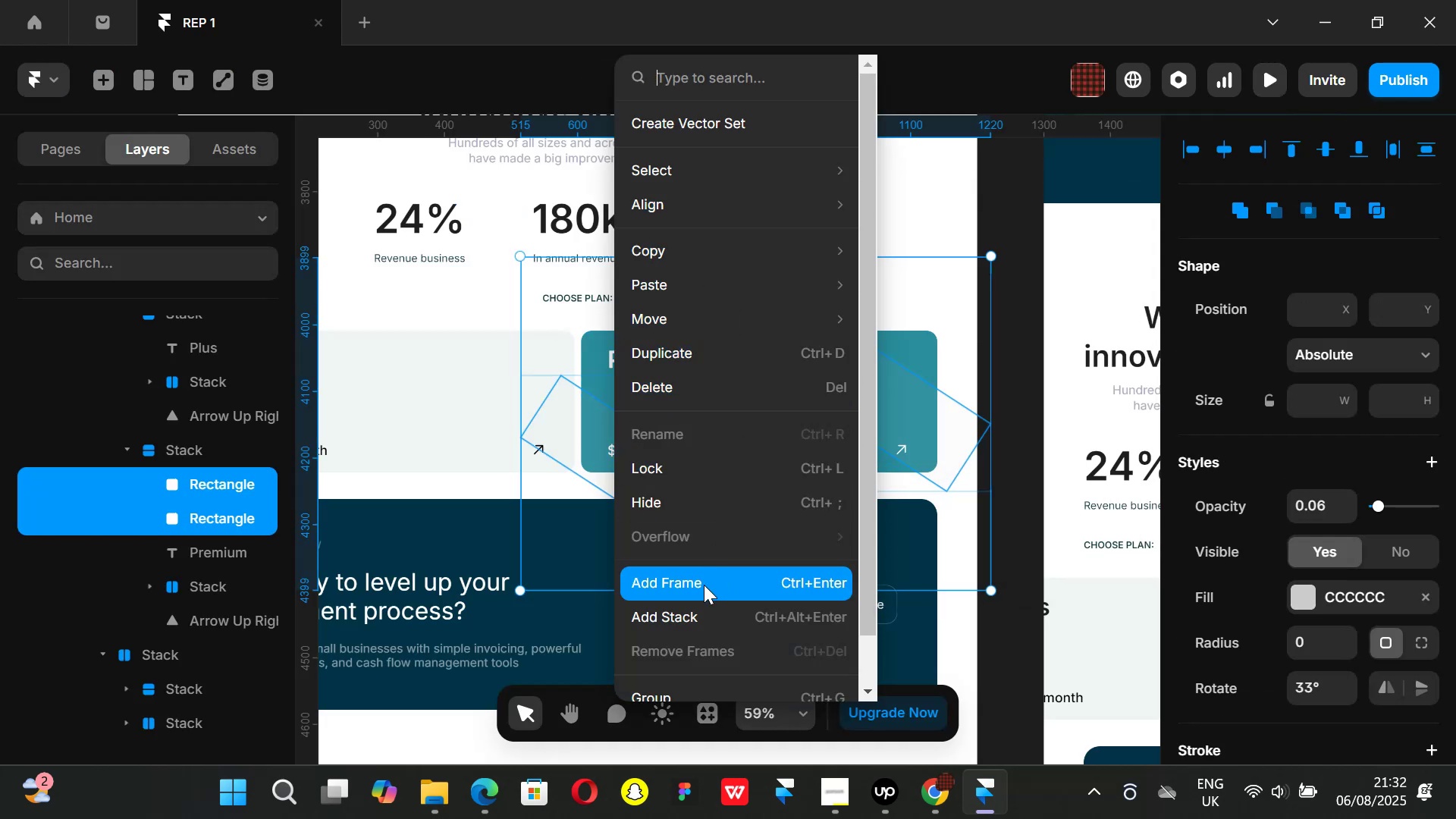 
scroll: coordinate [703, 547], scroll_direction: down, amount: 2.0
 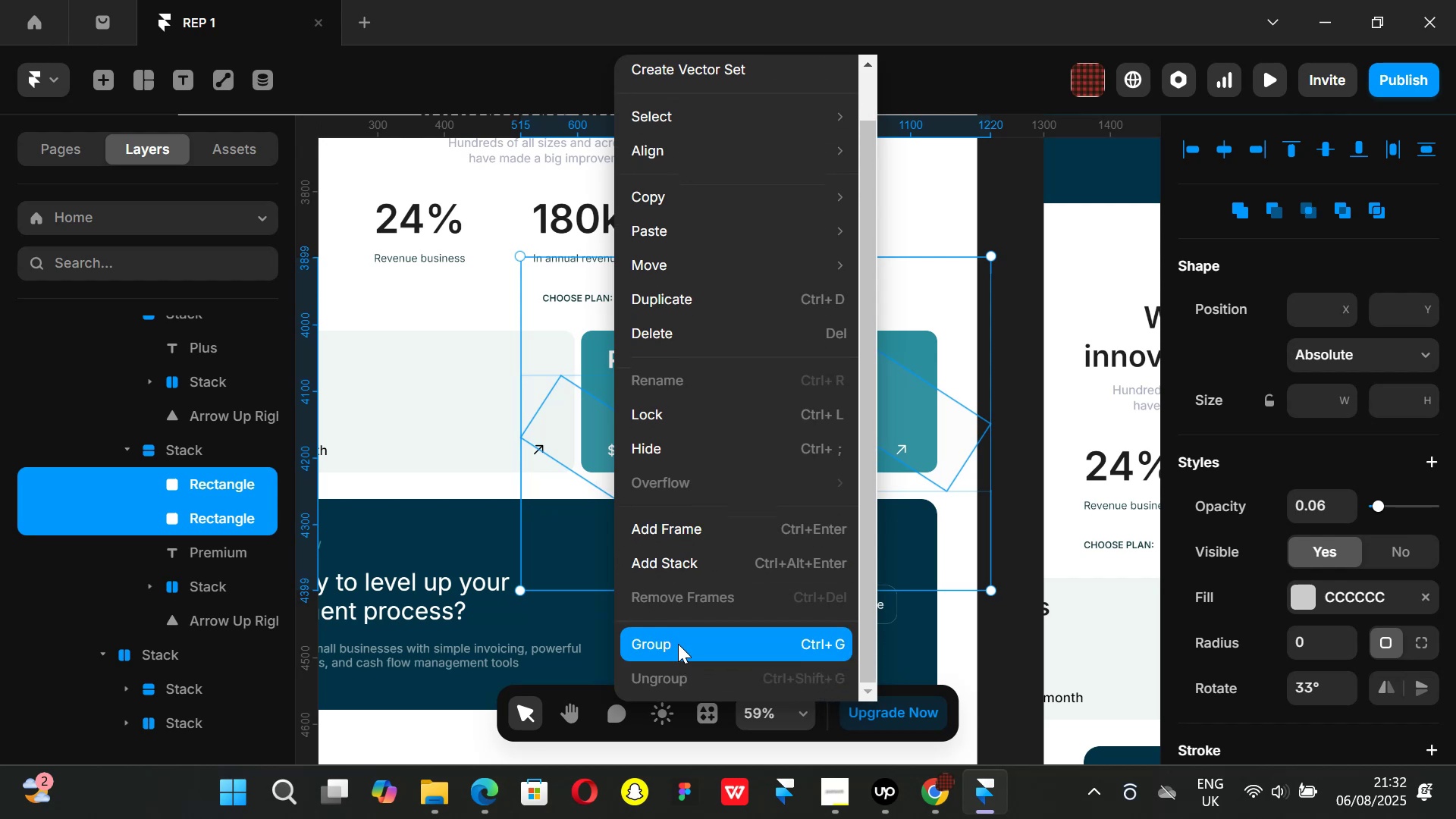 
left_click([678, 642])
 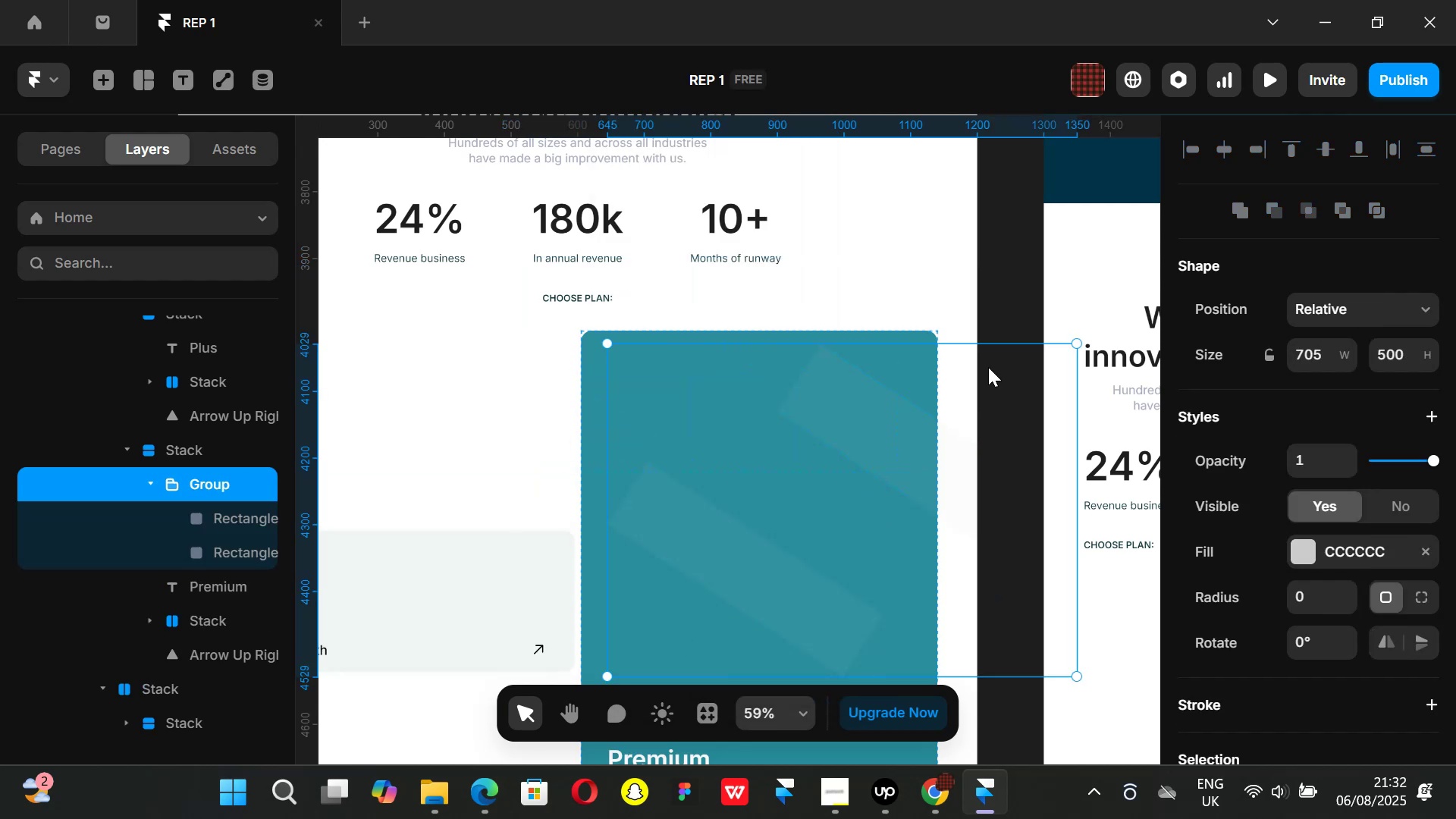 
hold_key(key=ControlLeft, duration=0.9)
scroll: coordinate [1001, 286], scroll_direction: down, amount: 3.0
 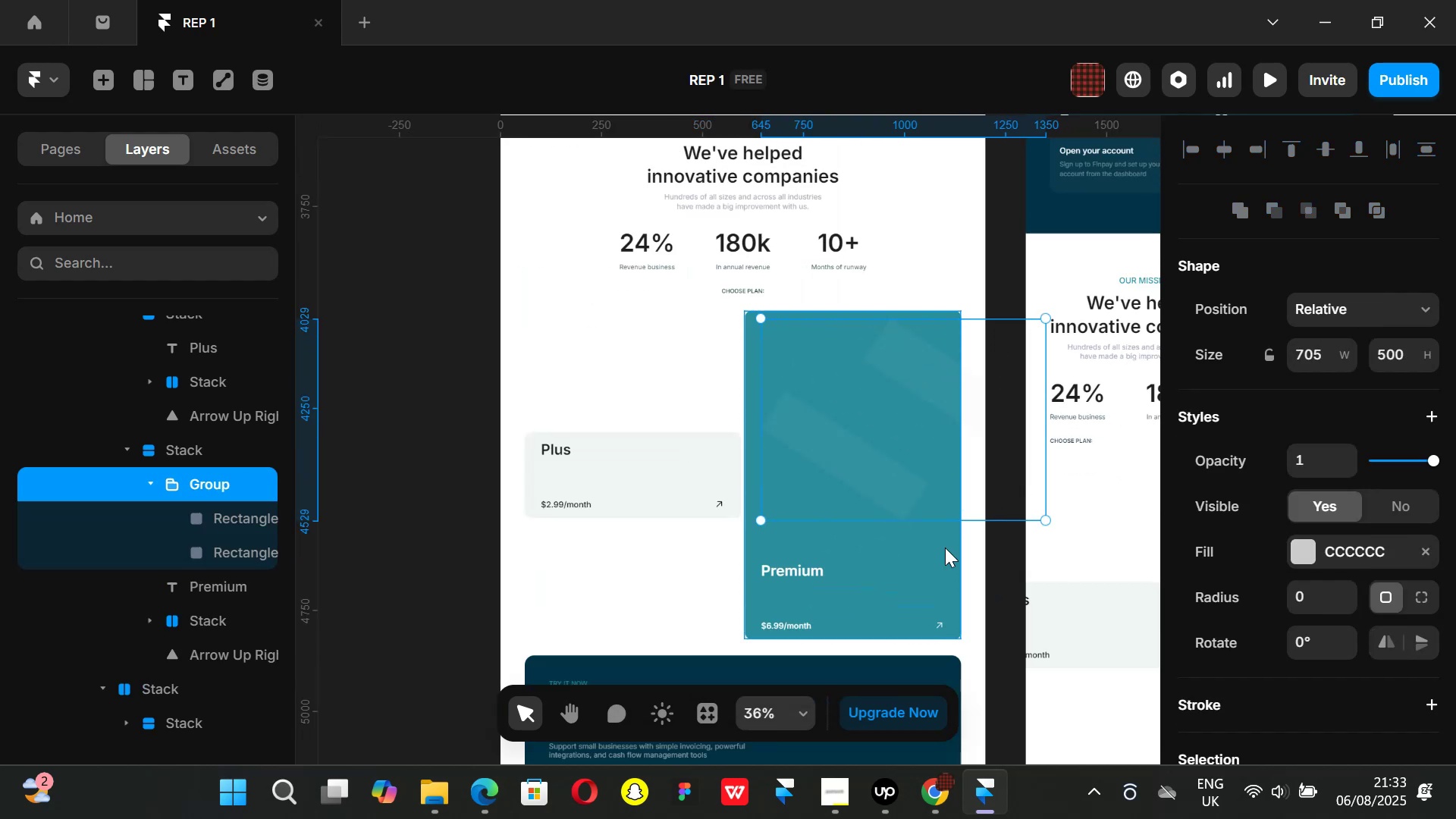 
key(Control+Z)
 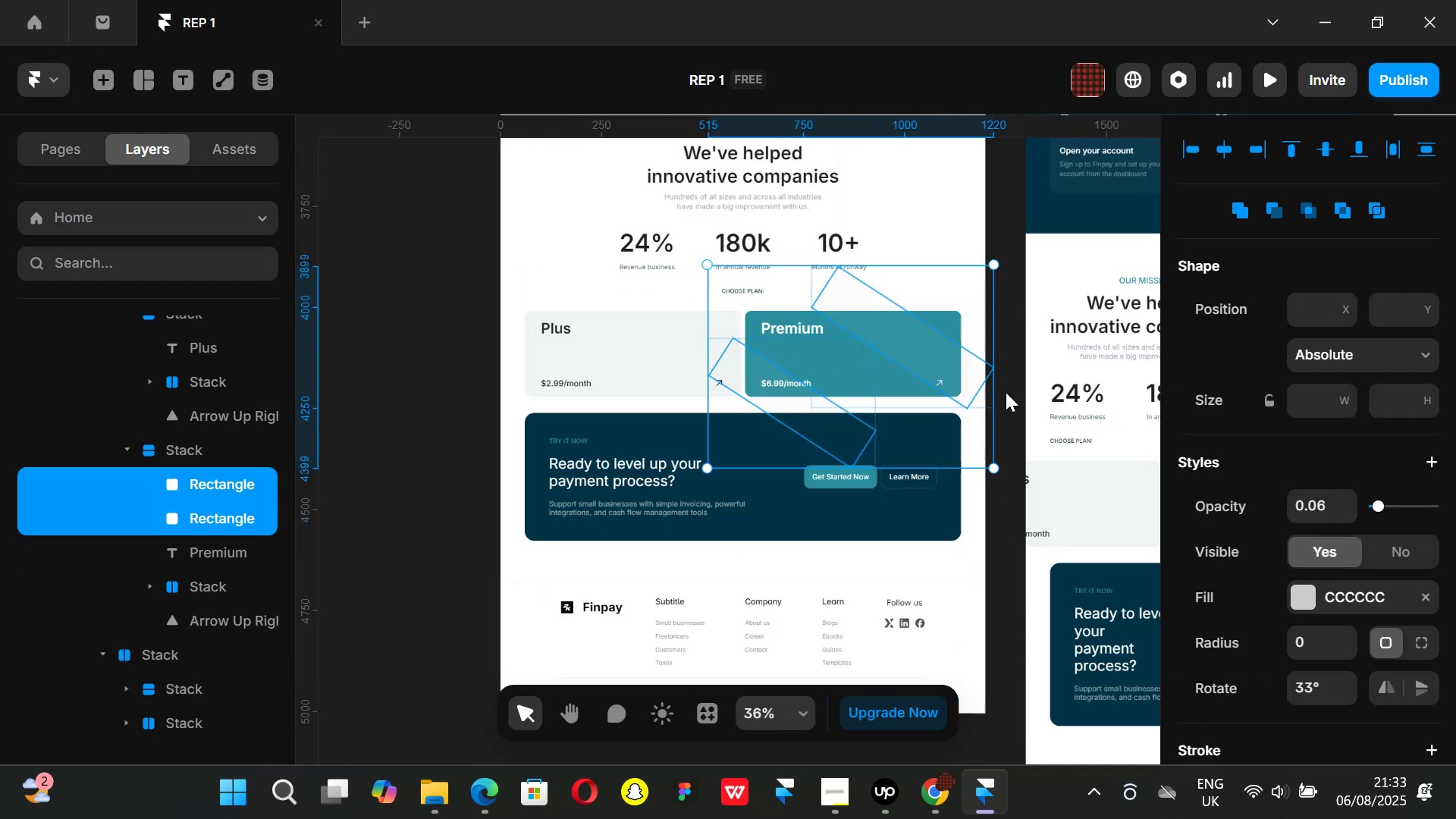 
left_click([1006, 392])
 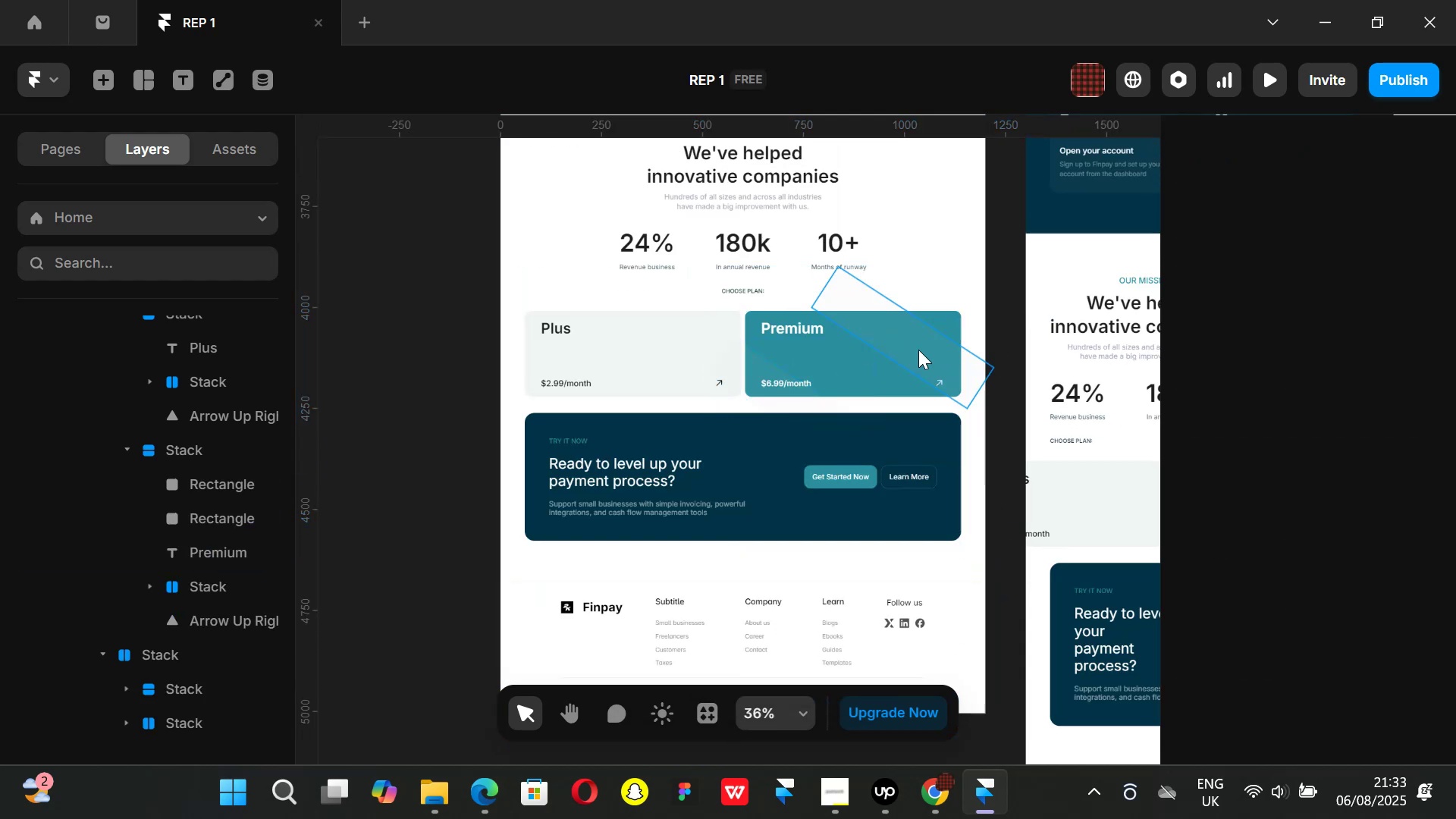 
hold_key(key=ControlLeft, duration=0.4)
scroll: coordinate [916, 347], scroll_direction: up, amount: 2.0
 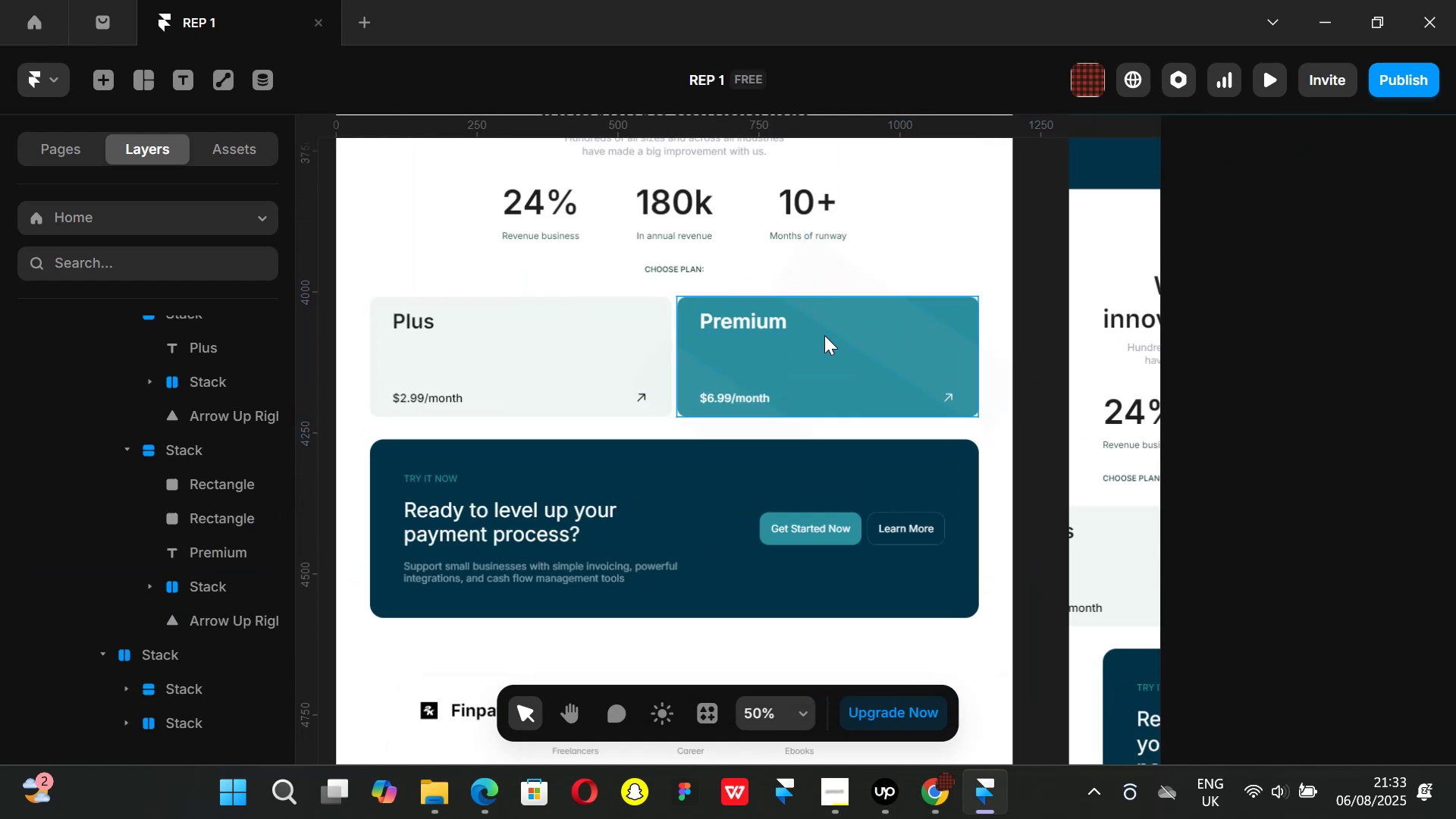 
left_click([824, 335])
 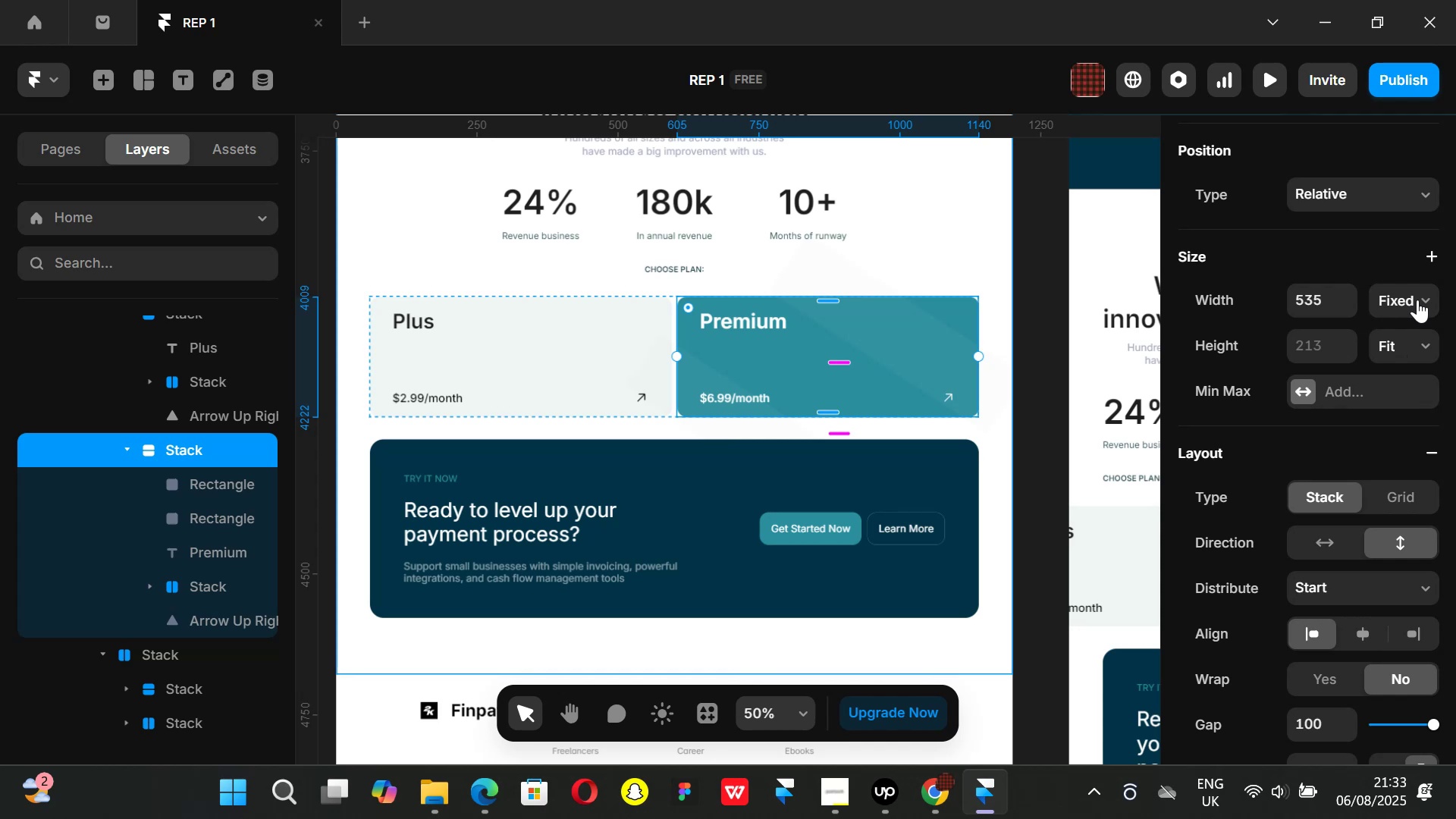 
double_click([1417, 300])
 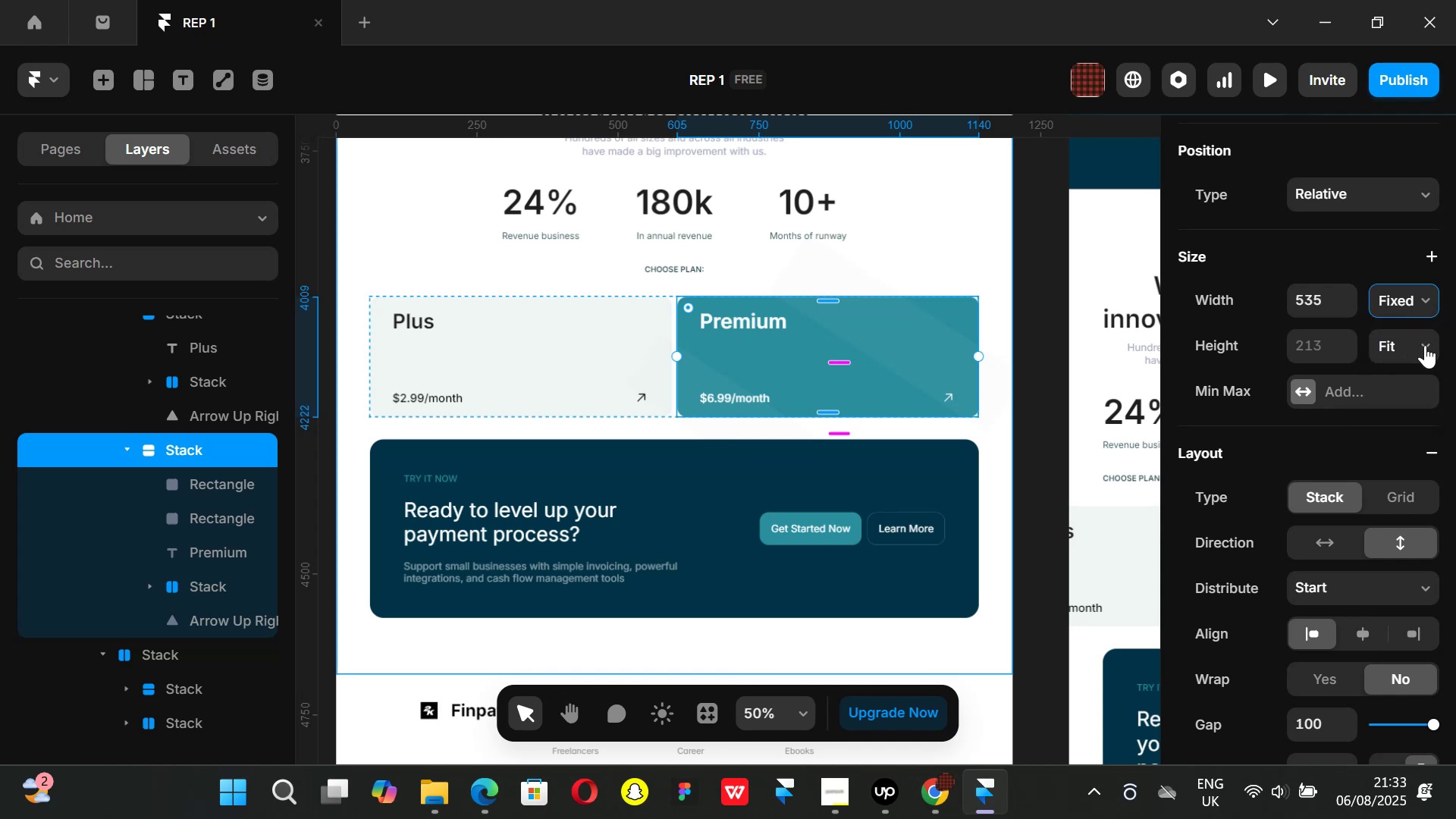 
left_click([1425, 345])
 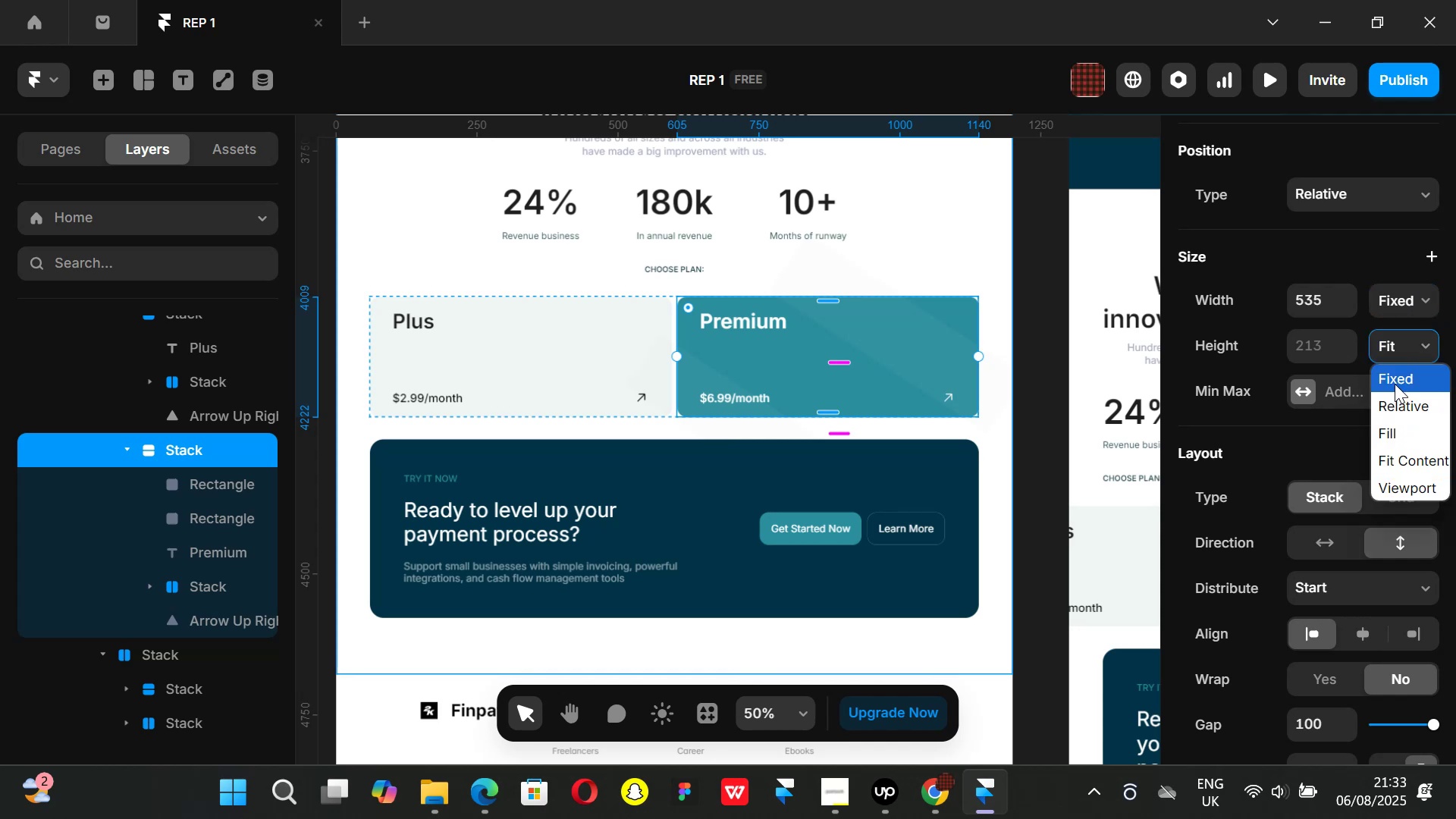 
left_click([1395, 384])
 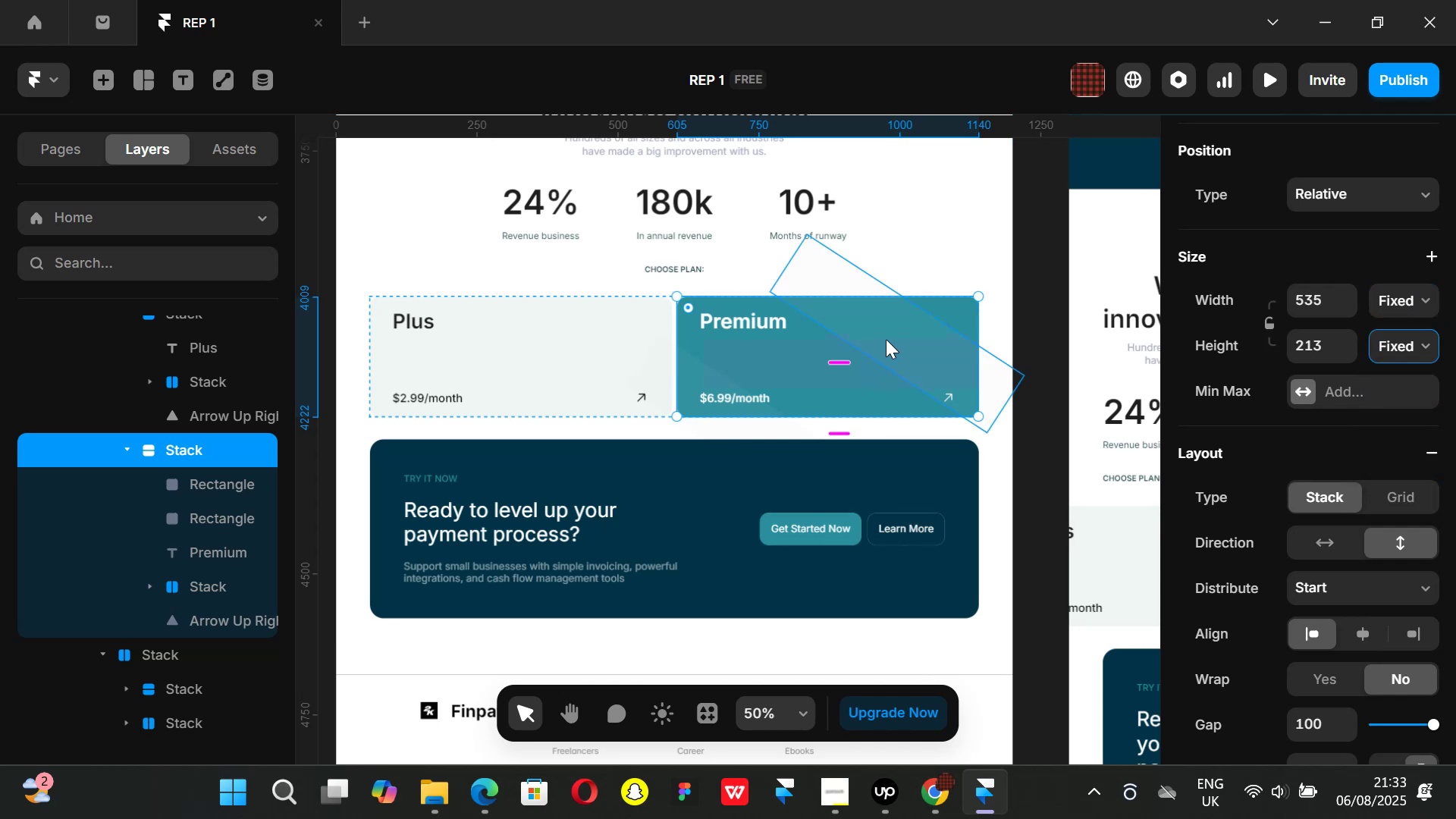 
left_click([889, 337])
 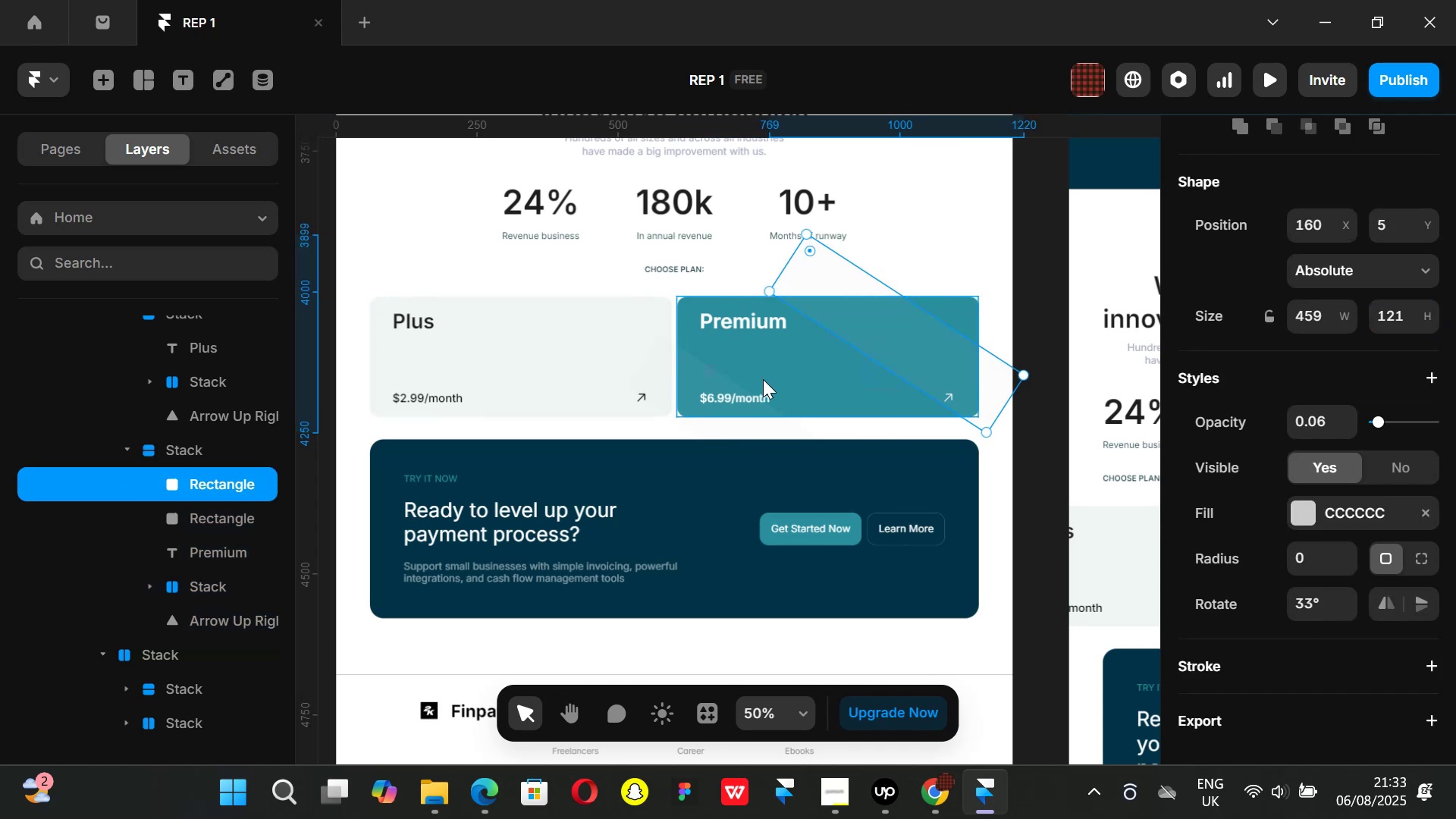 
hold_key(key=ShiftLeft, duration=0.91)
left_click([721, 382])
 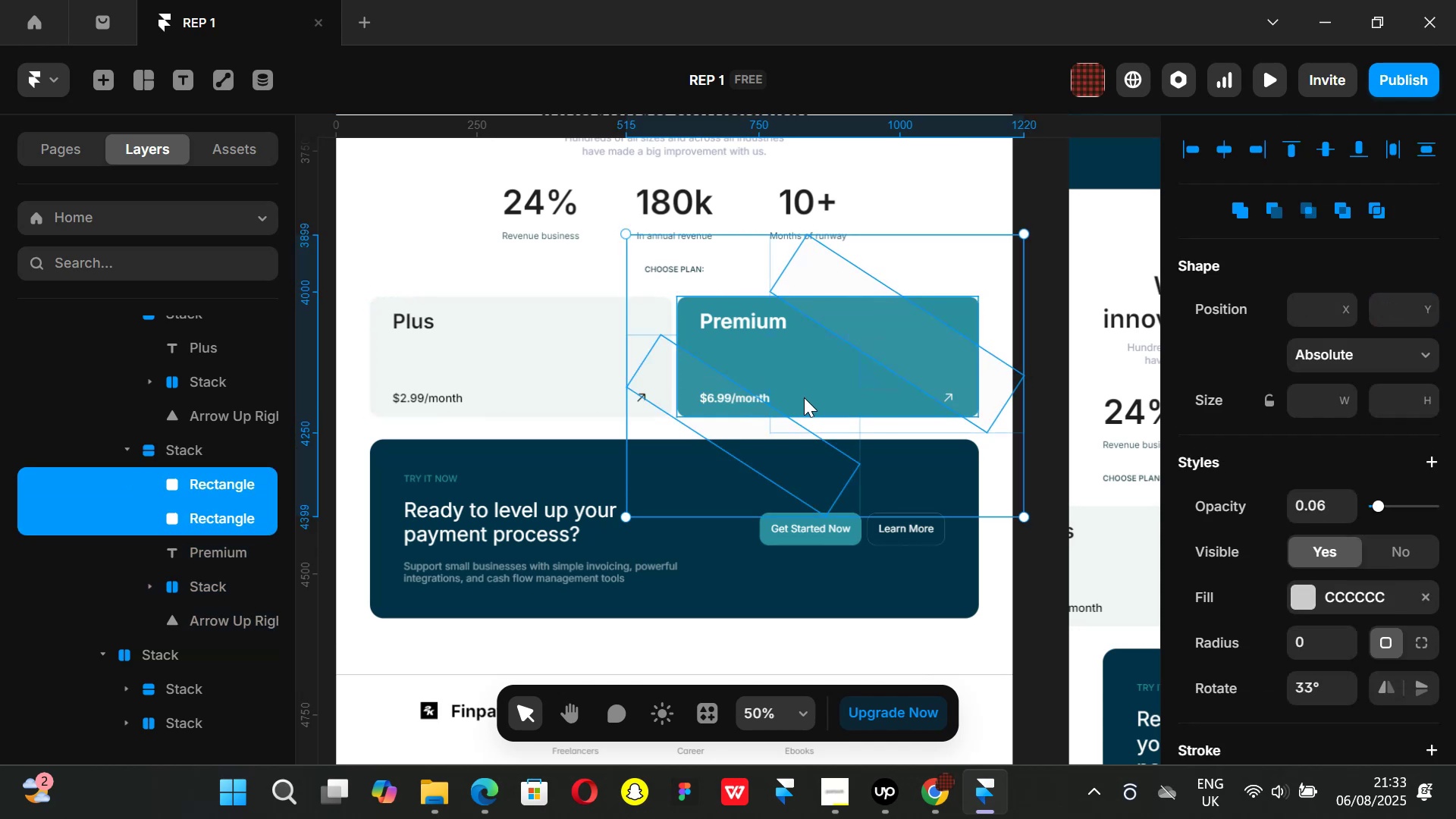 
key(Control+ControlLeft)
 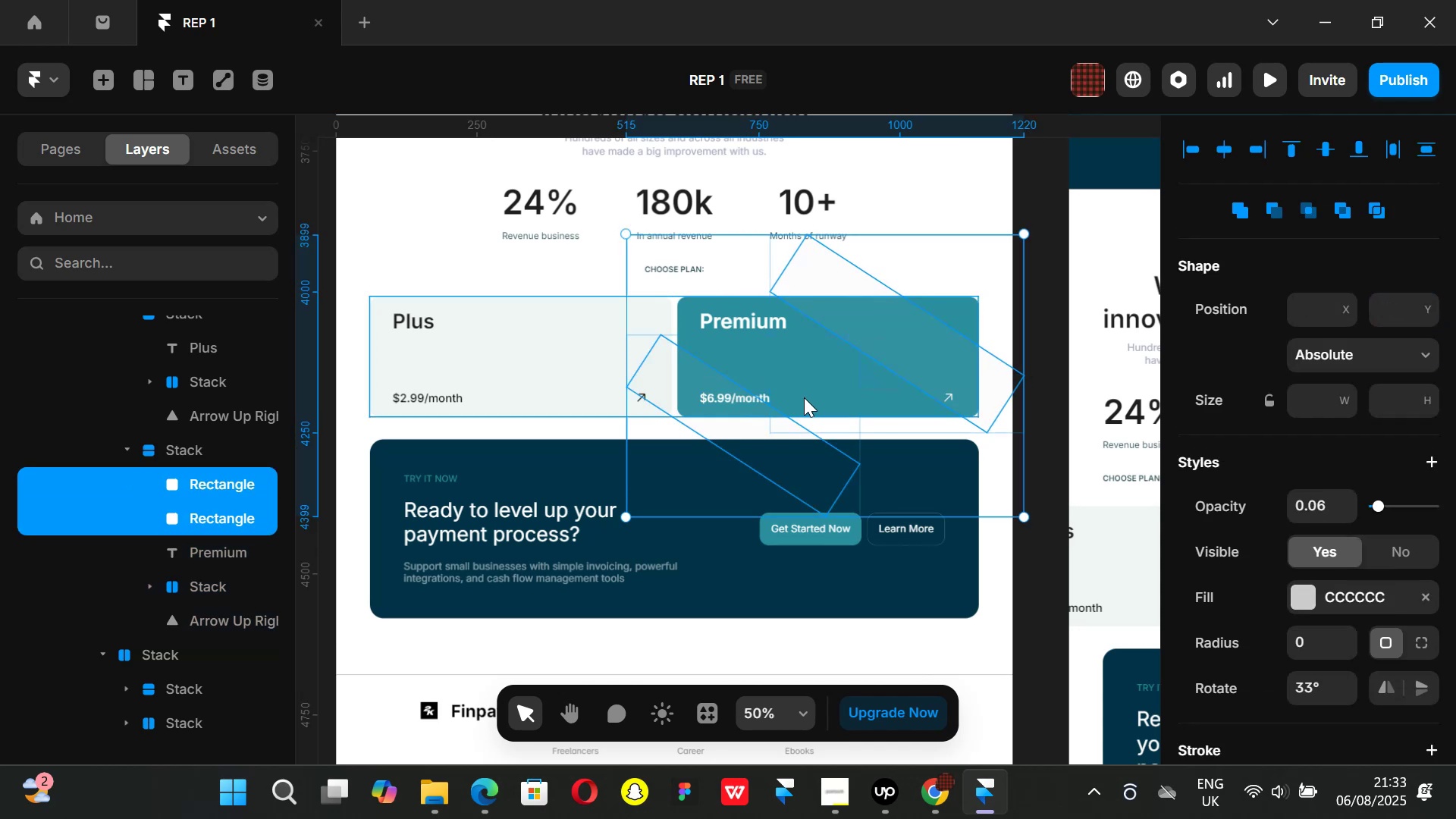 
key(Control+Enter)
 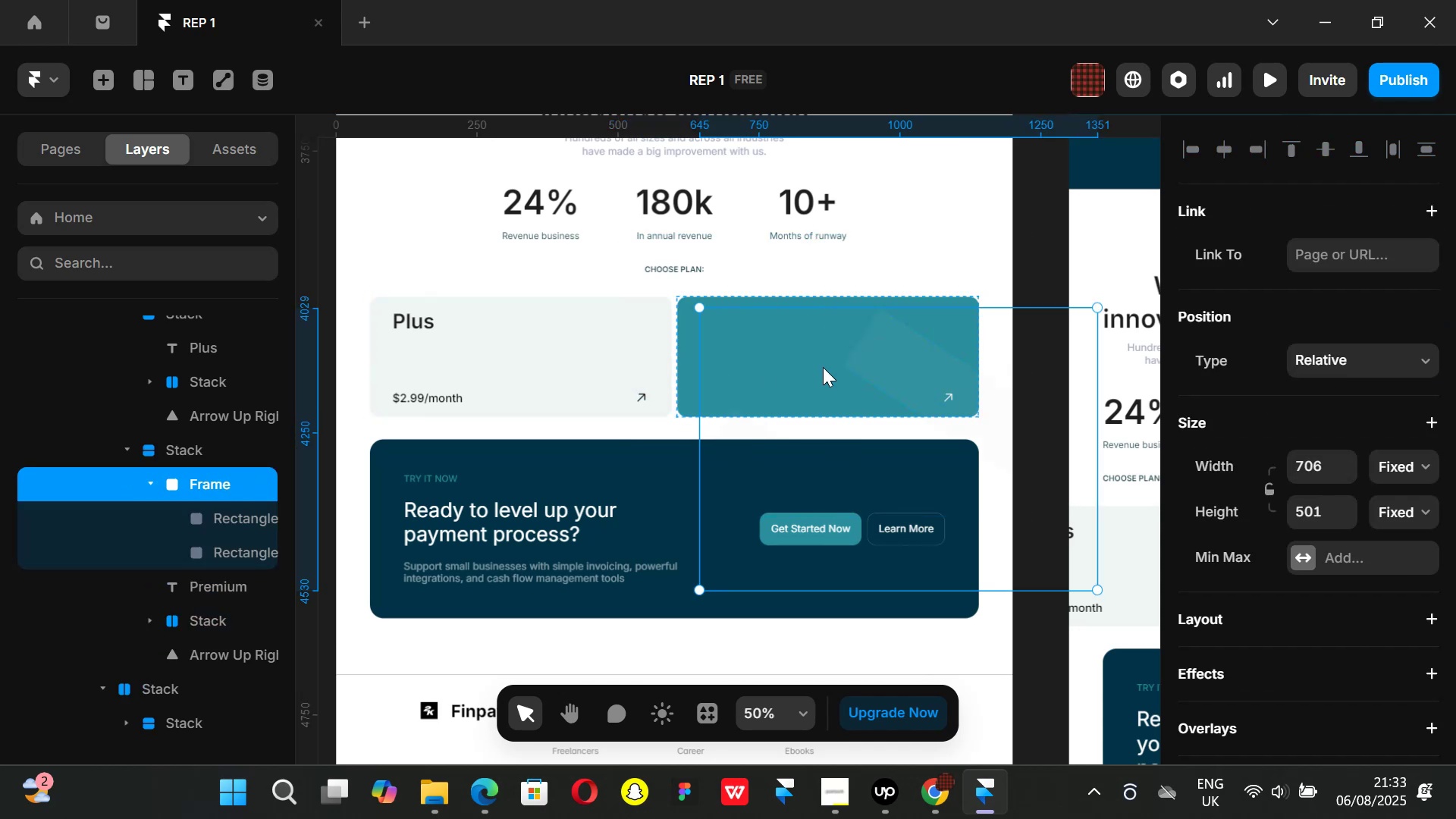 
key(Control+Z)
 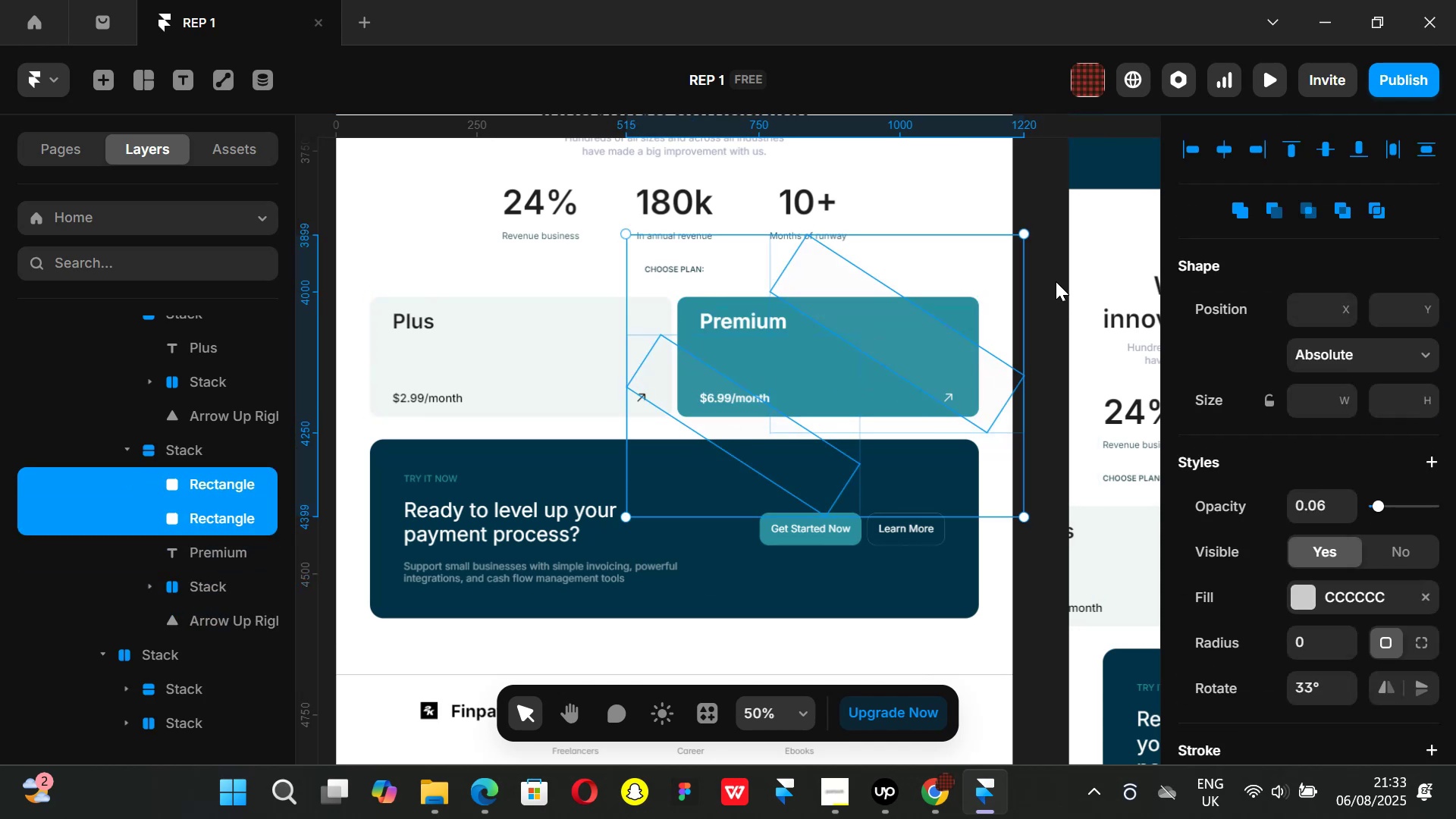 
left_click([1056, 281])
 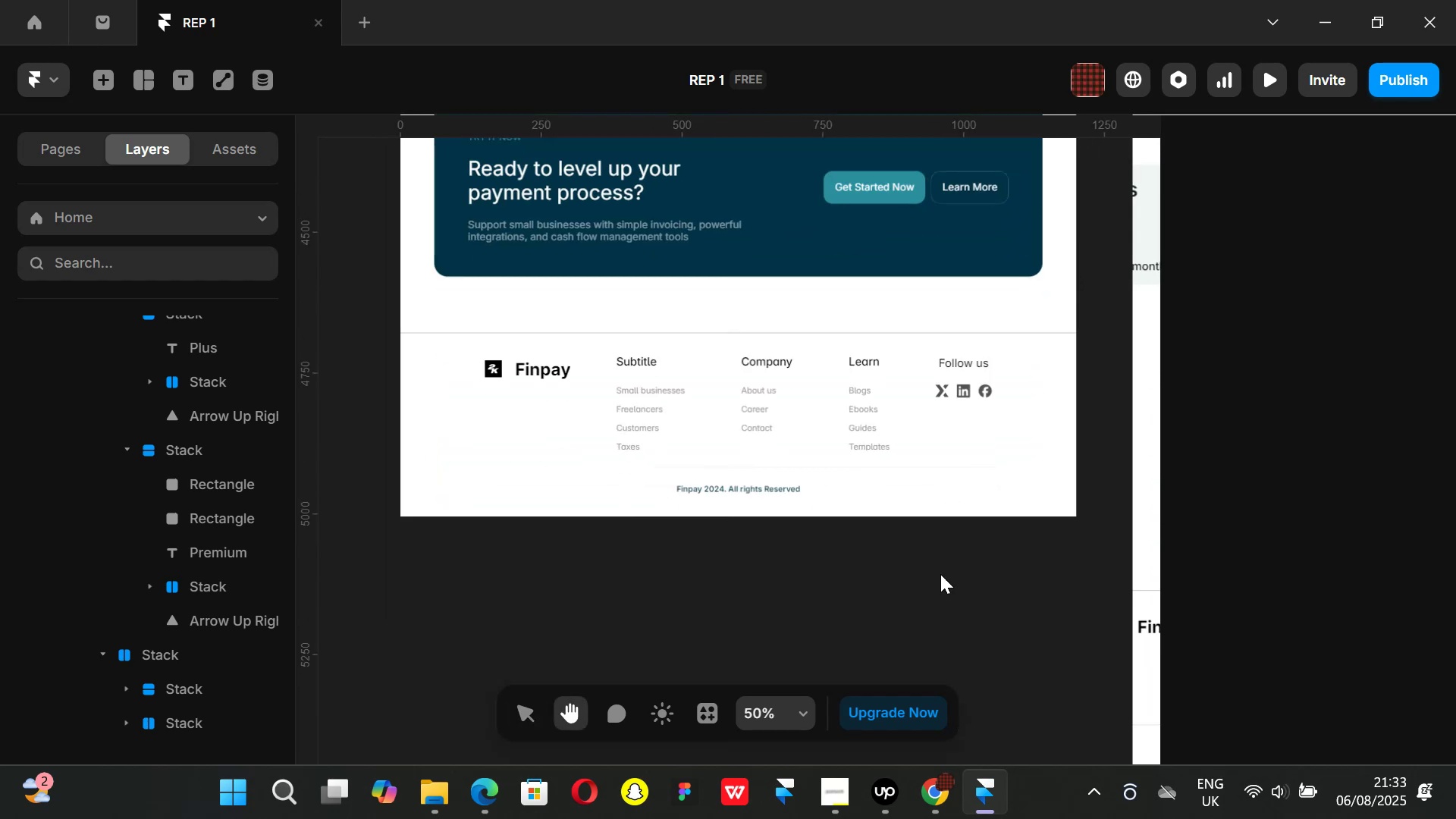 
left_click([873, 796])
 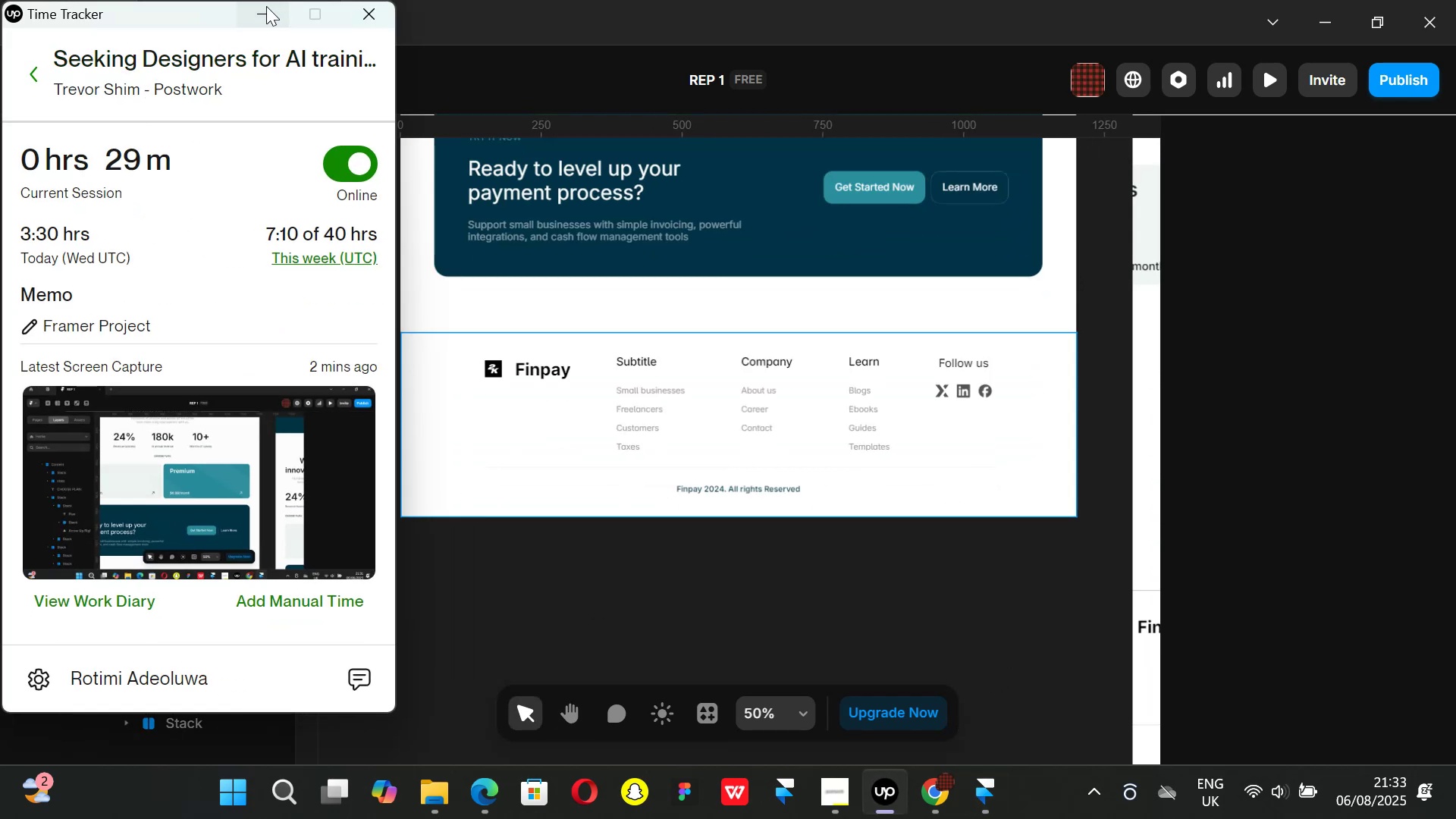 
left_click([266, 6])
 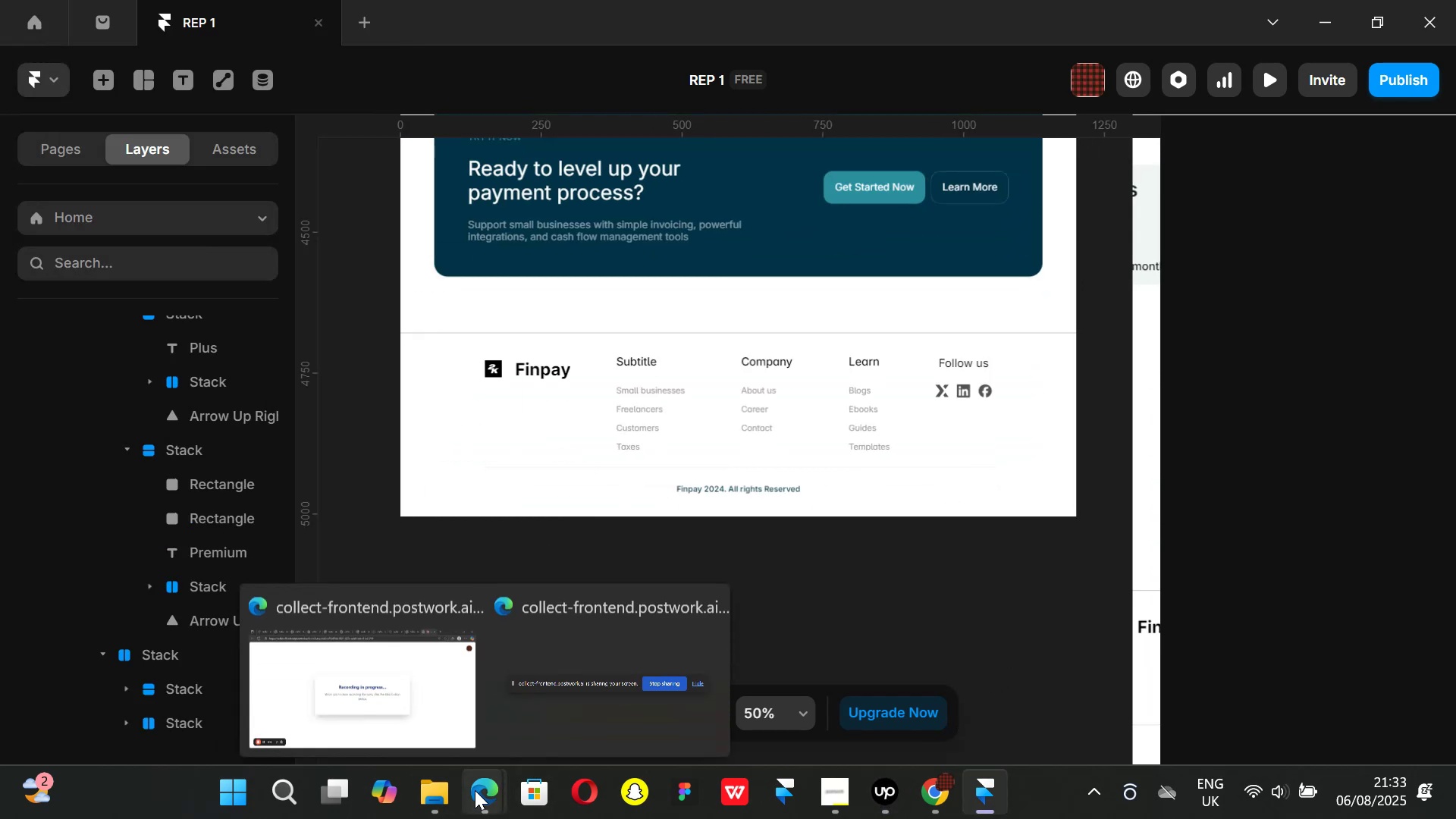 
left_click([366, 682])
 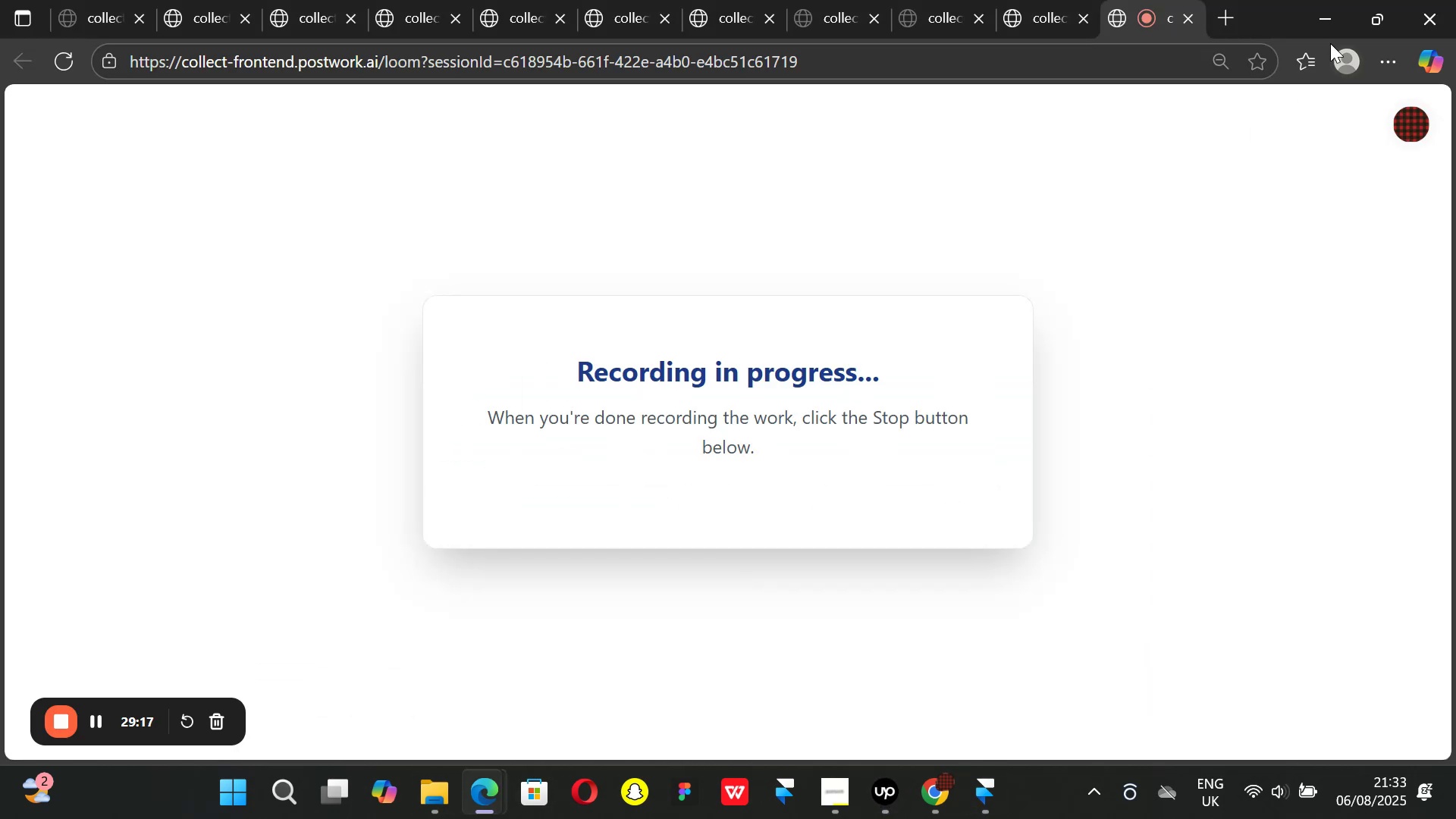 
left_click([1323, 22])
 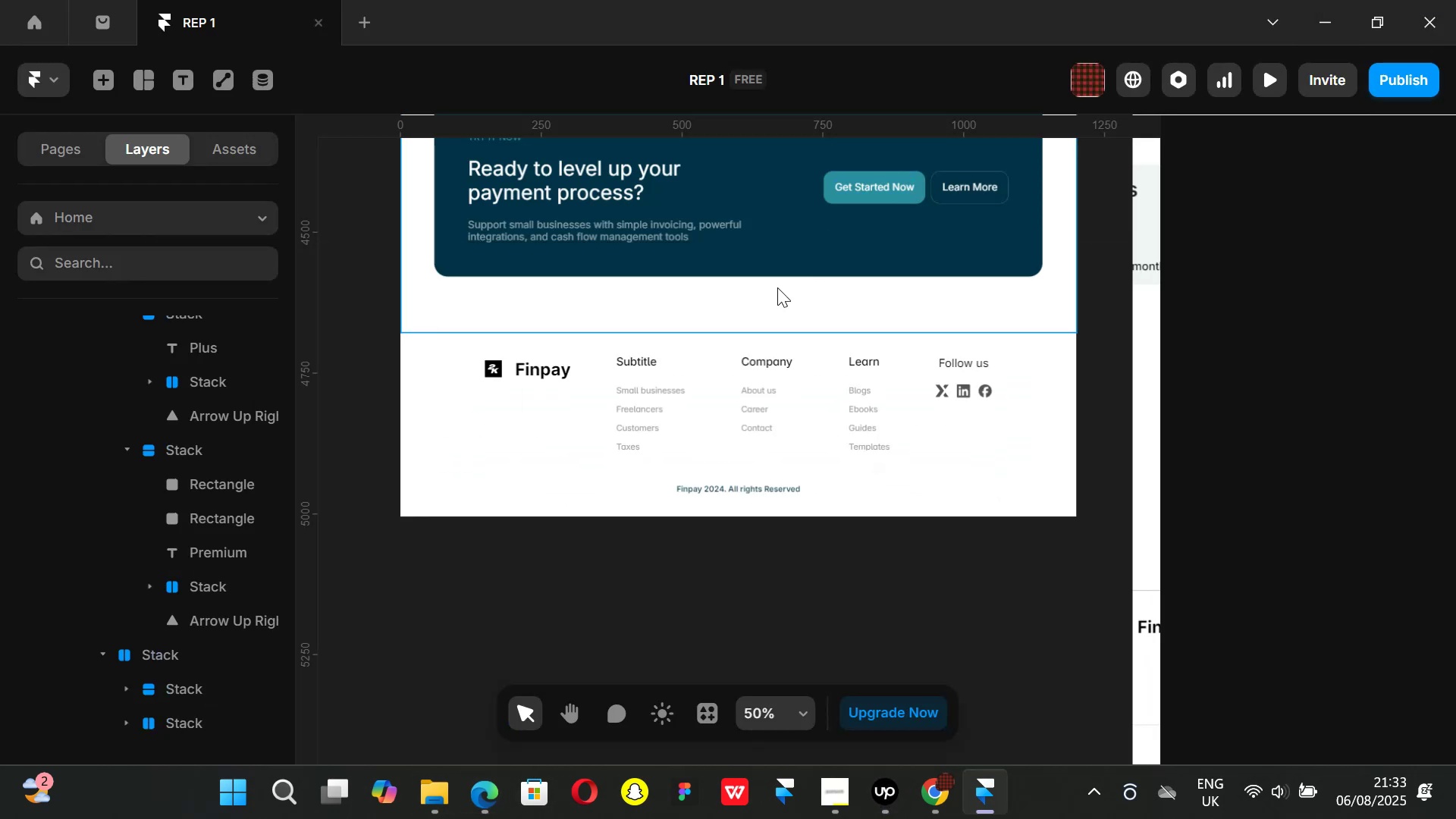 
hold_key(key=ControlLeft, duration=1.08)
scroll: coordinate [806, 407], scroll_direction: down, amount: 10.0
 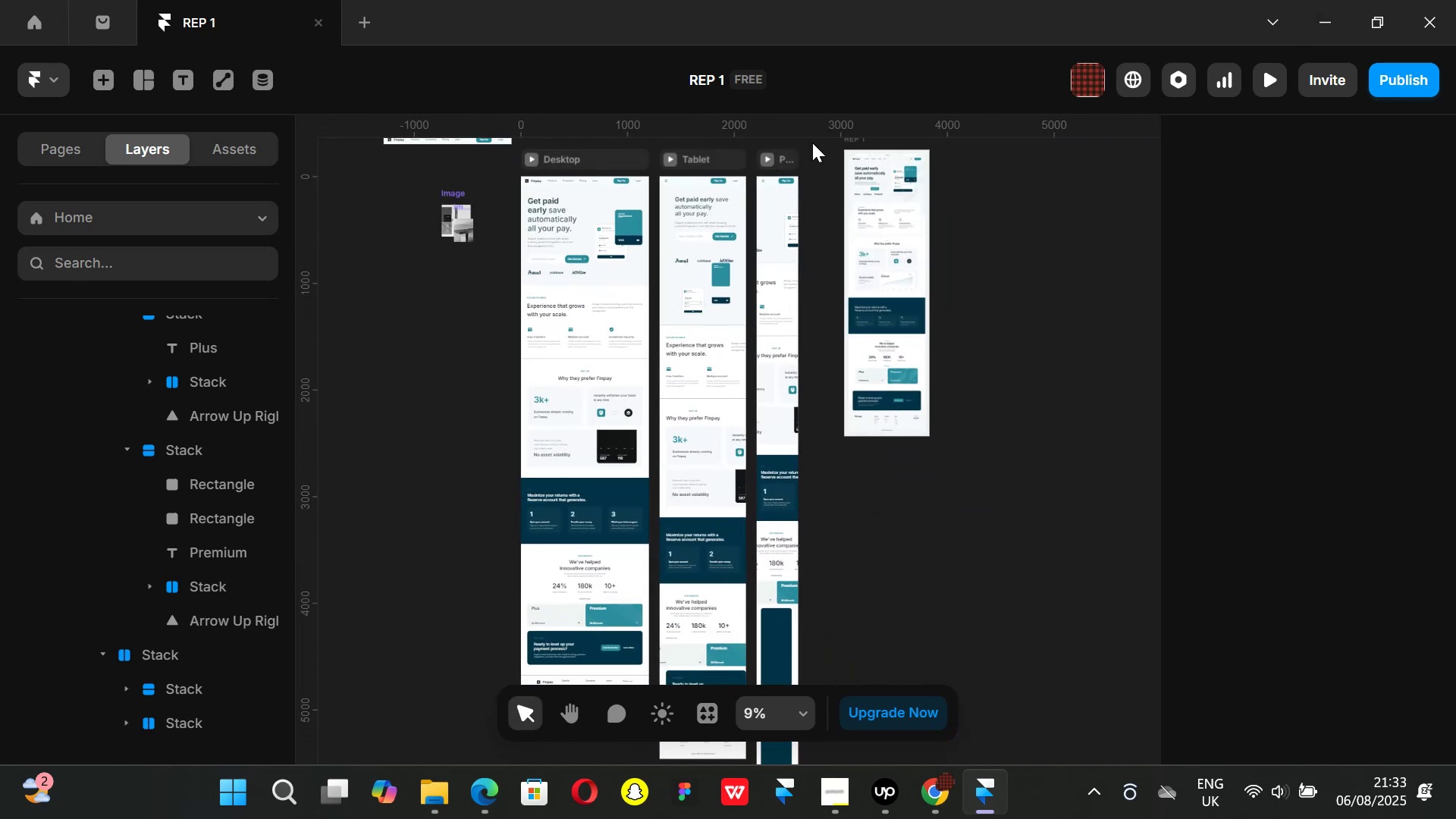 
wait(11.23)
 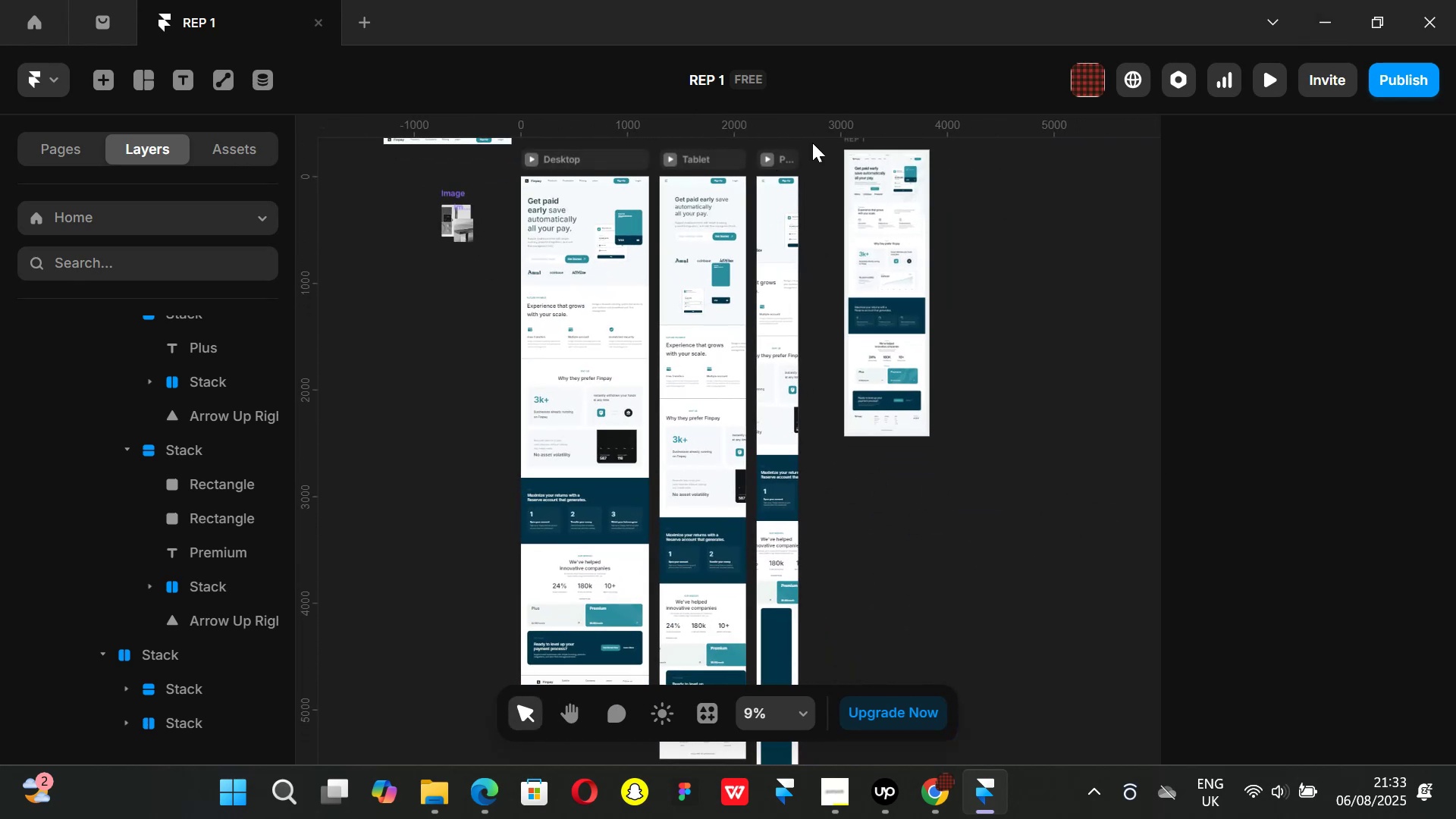 
left_click([374, 19])
 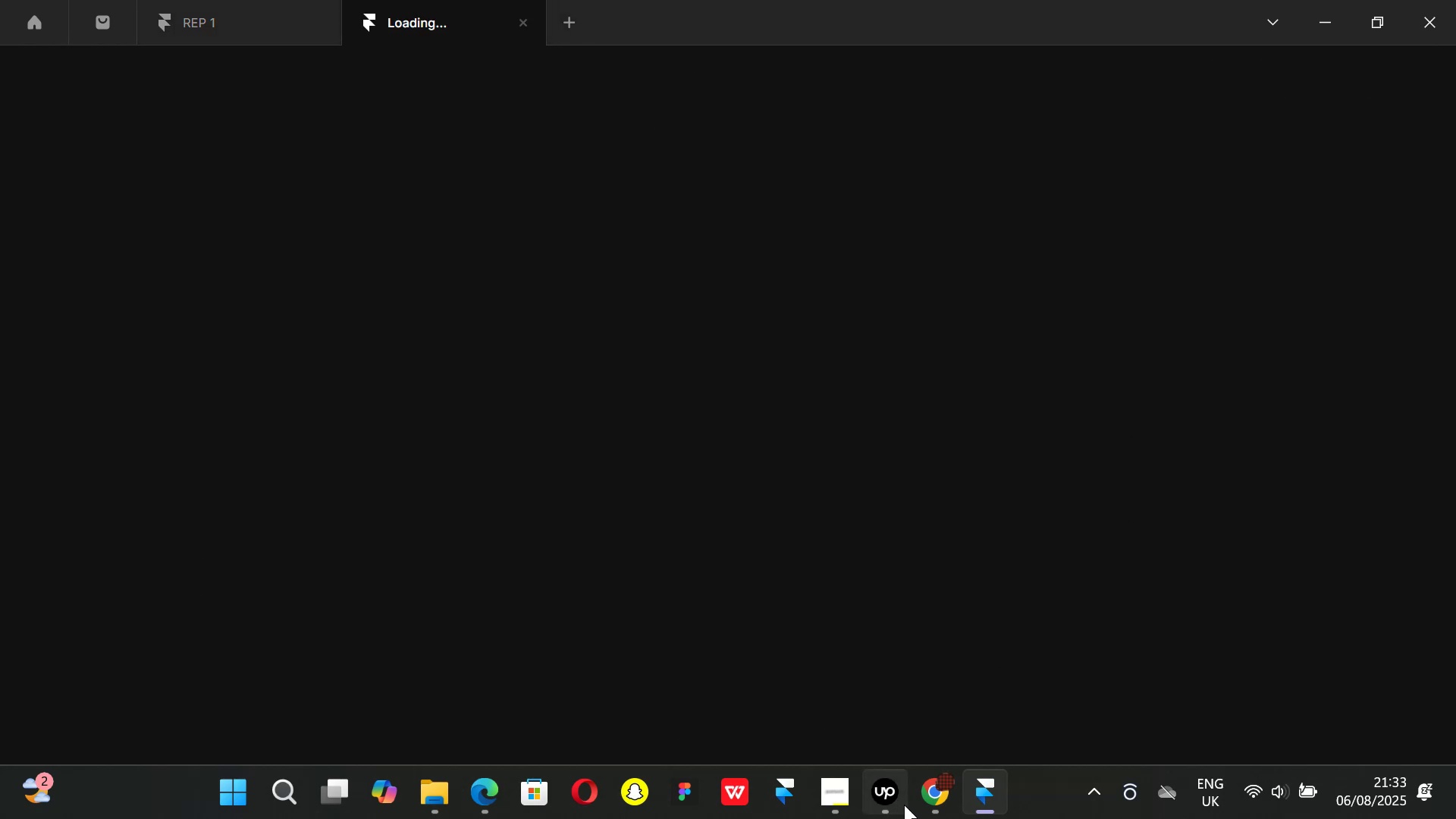 
left_click([925, 806])
 